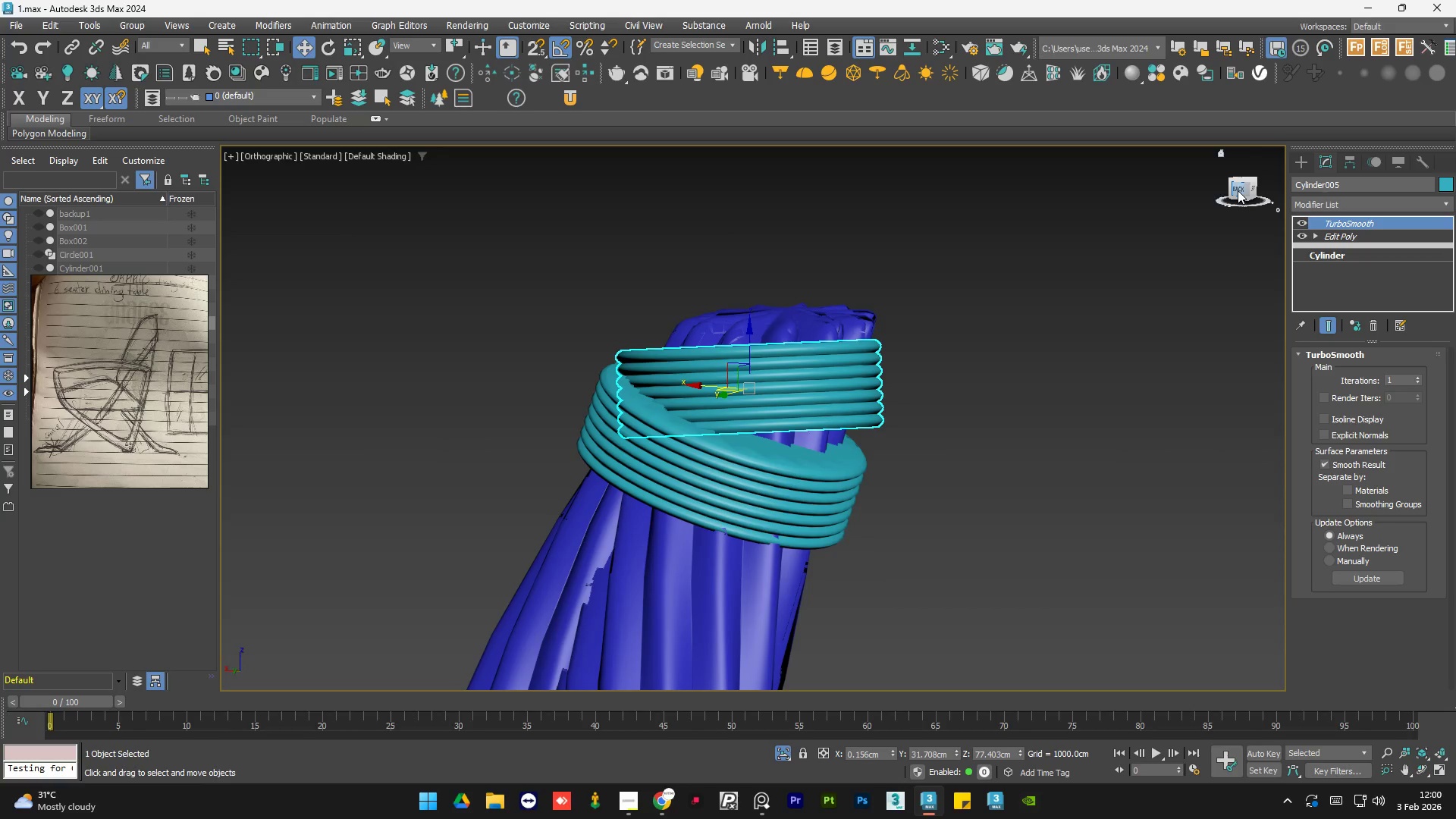 
left_click([1238, 190])
 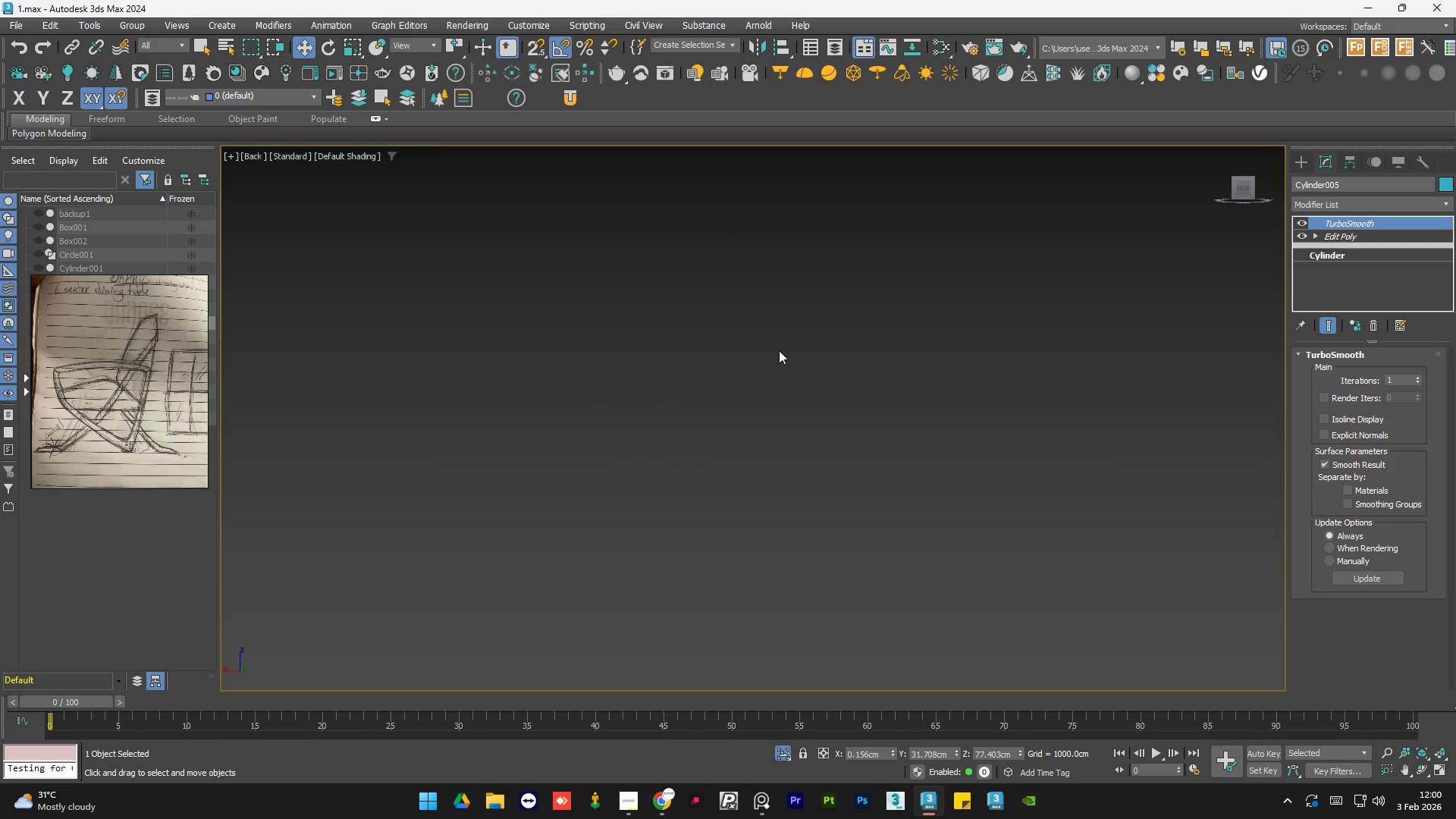 
key(Z)
 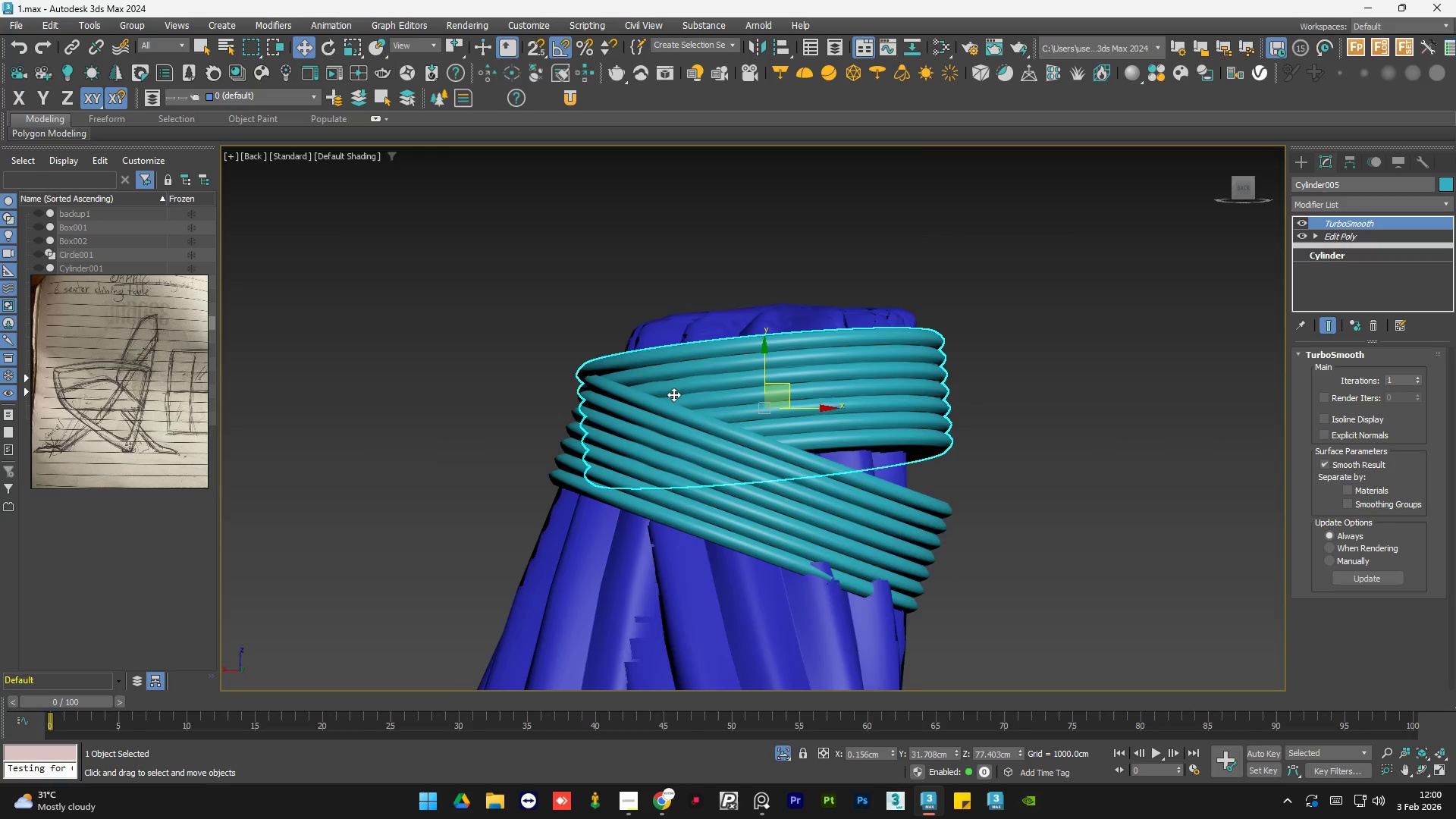 
left_click([898, 403])
 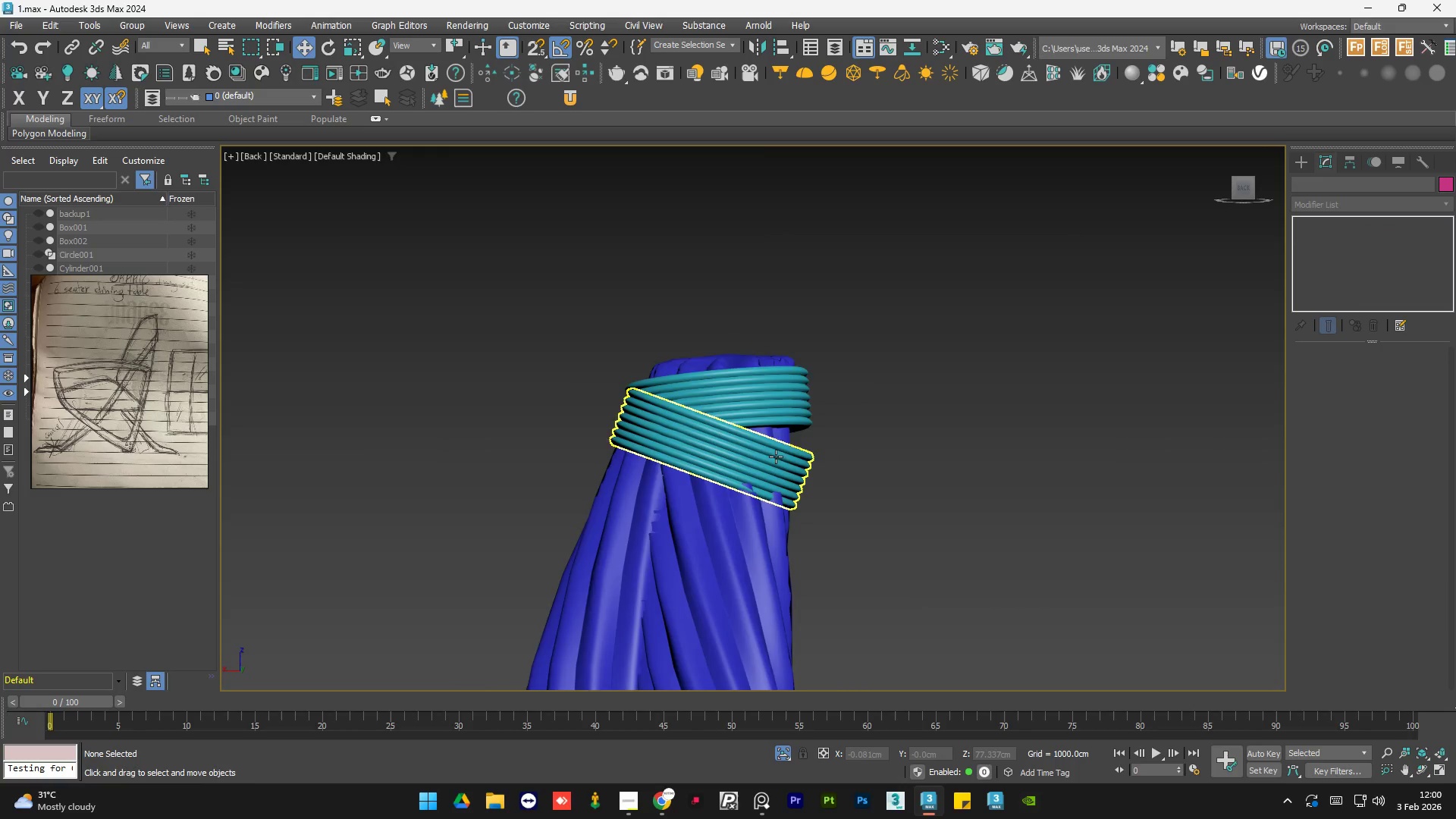 
scroll: coordinate [674, 403], scroll_direction: down, amount: 2.0
 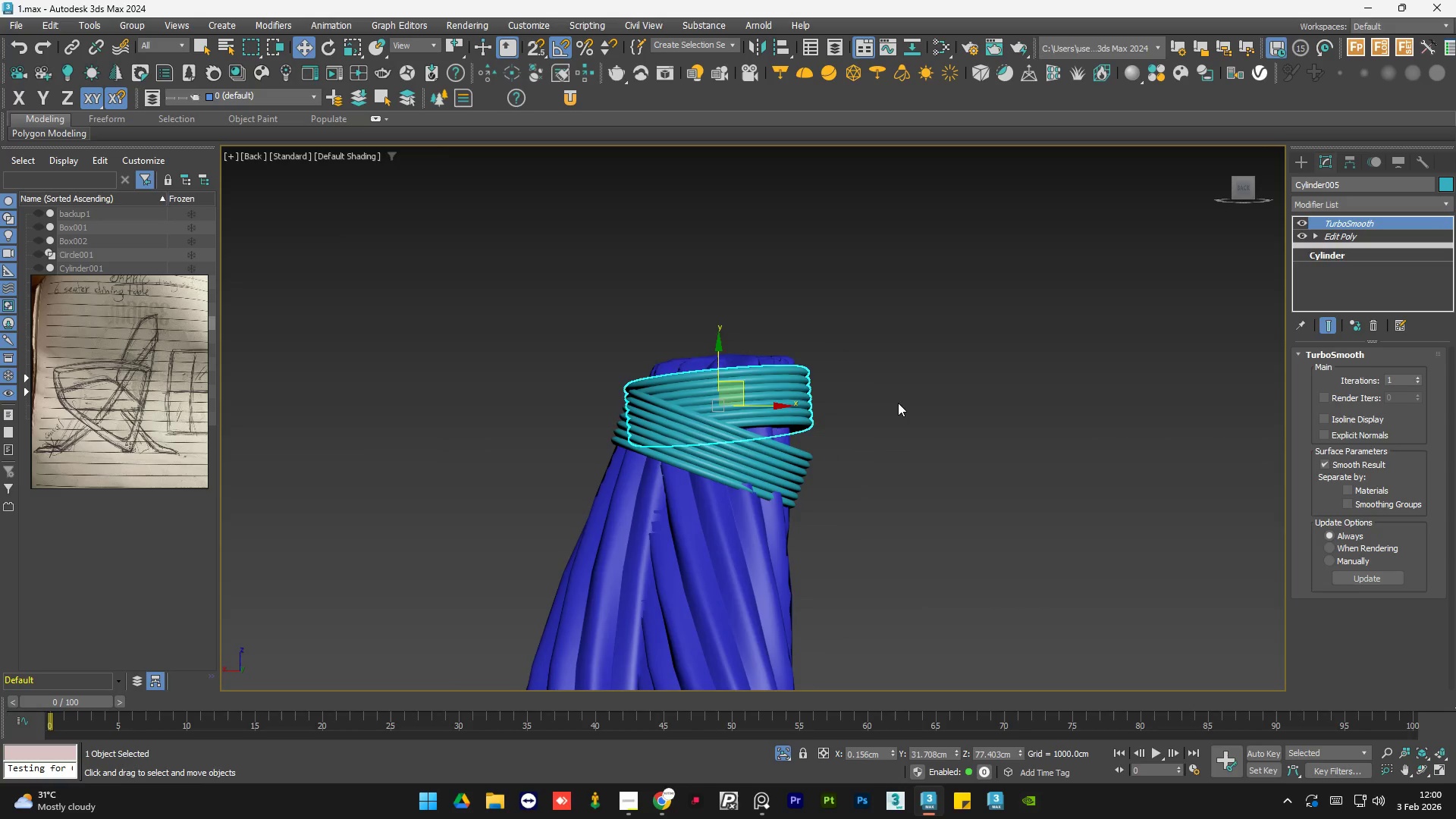 
left_click([763, 463])
 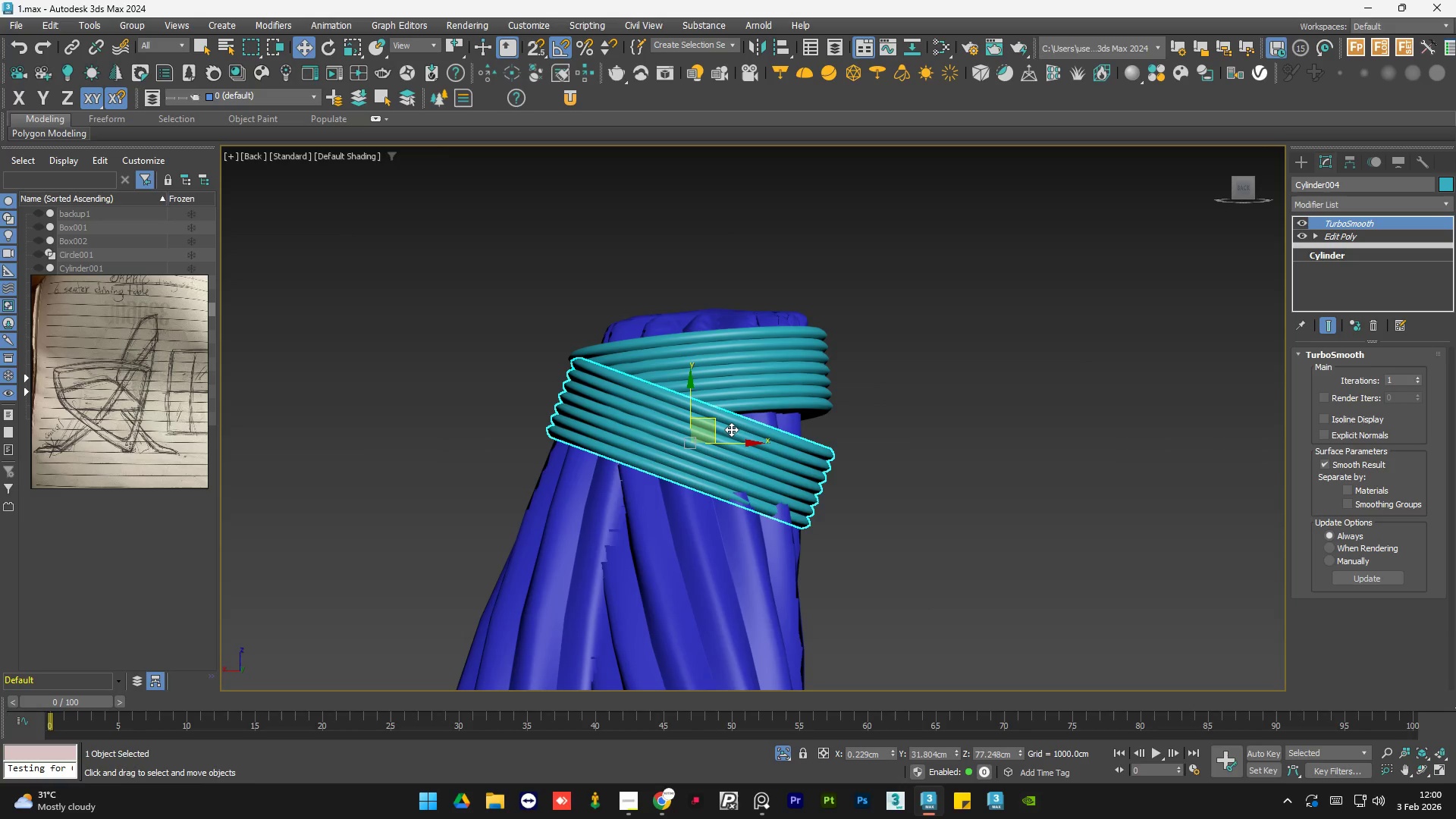 
scroll: coordinate [763, 463], scroll_direction: up, amount: 1.0
 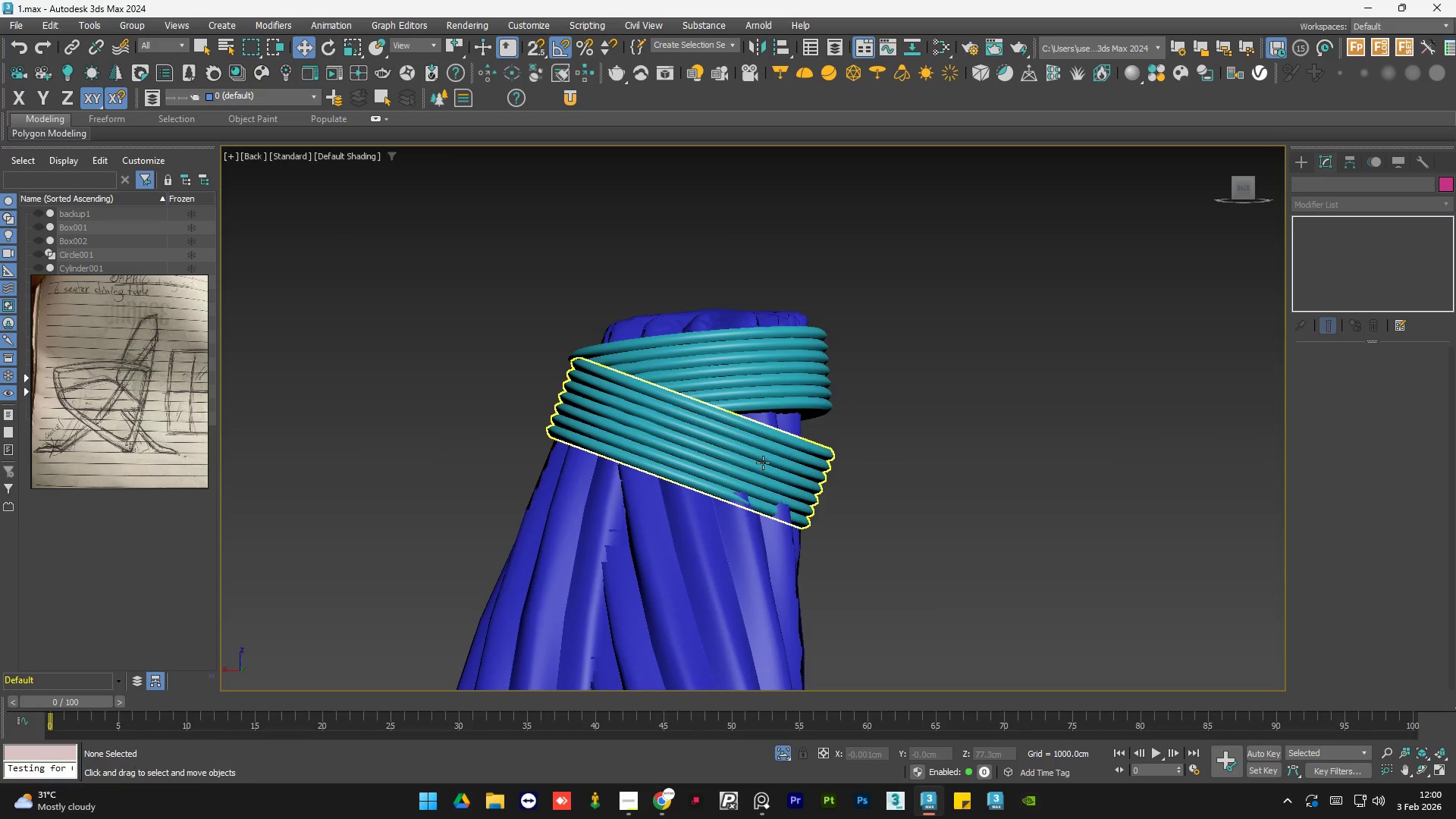 
key(R)
 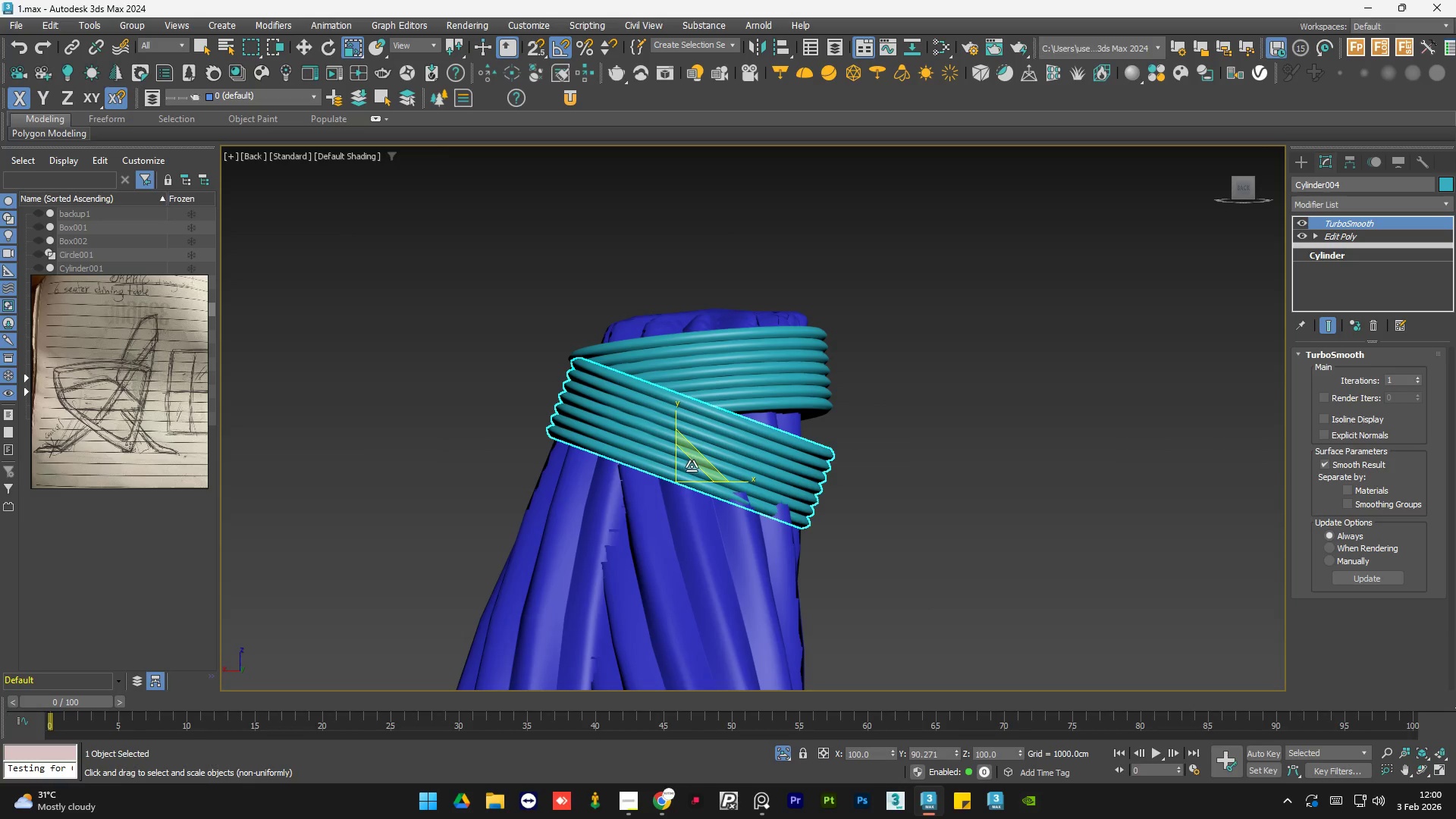 
left_click_drag(start_coordinate=[687, 470], to_coordinate=[691, 469])
 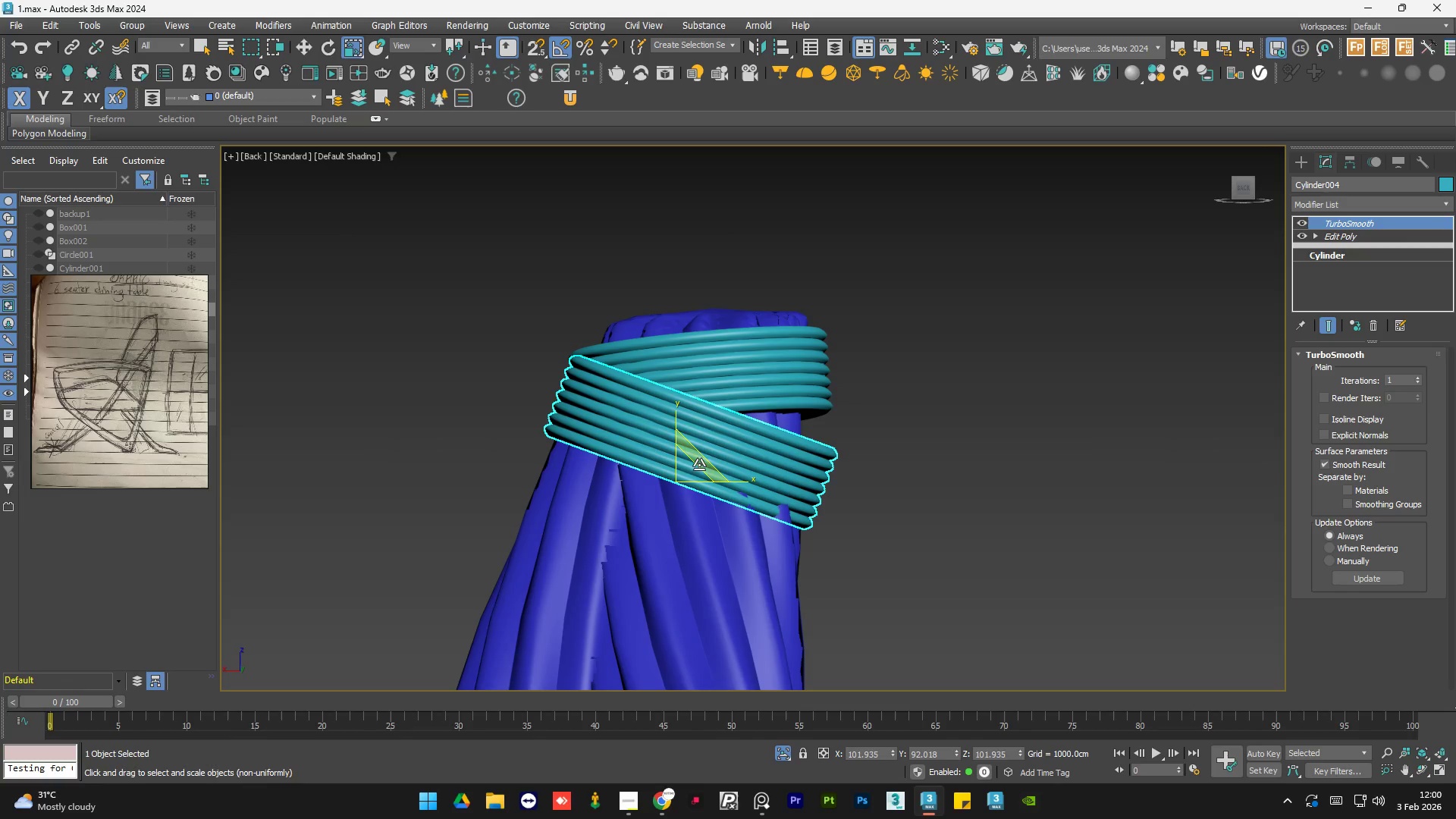 
key(W)
 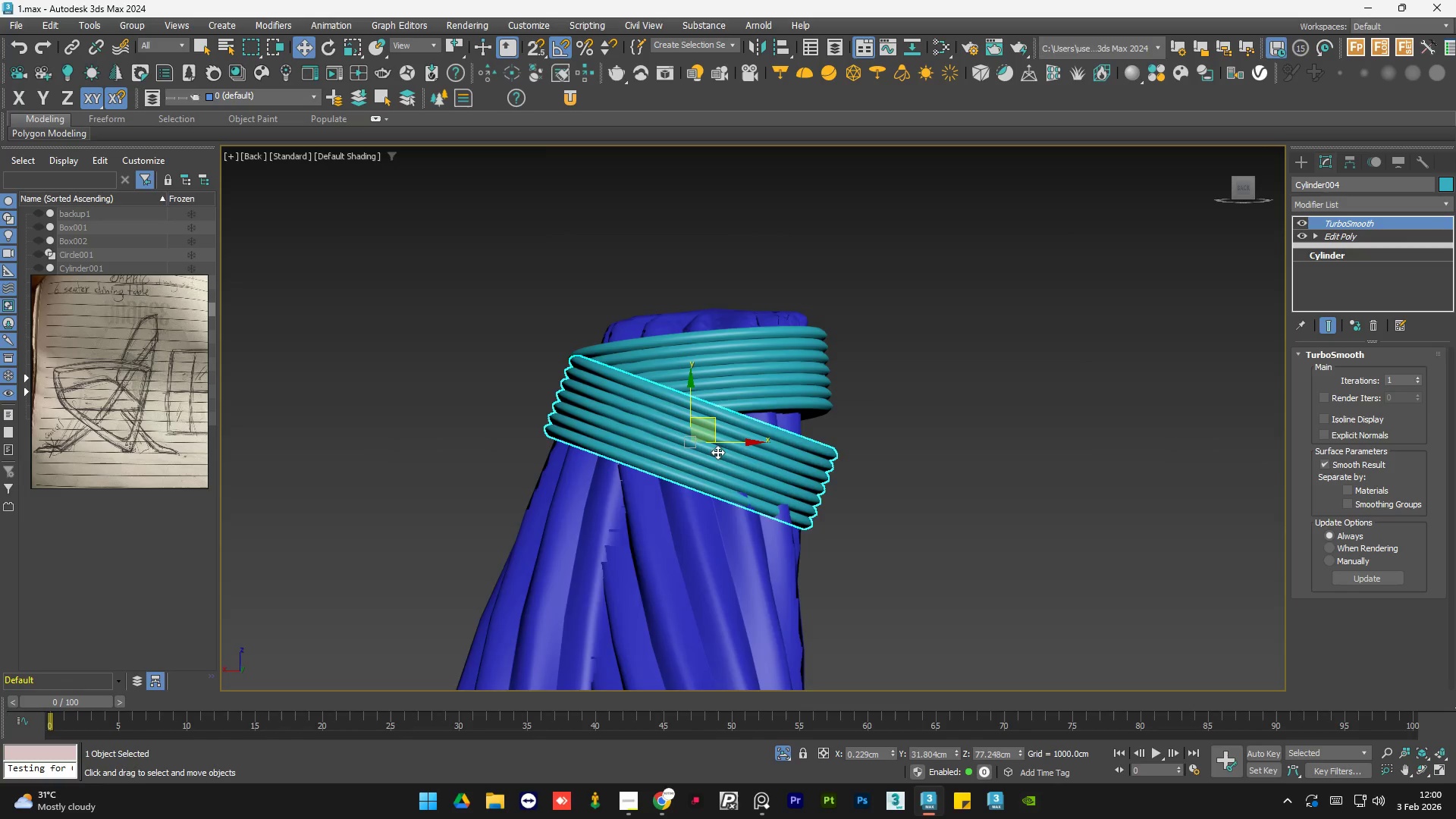 
scroll: coordinate [718, 444], scroll_direction: up, amount: 1.0
 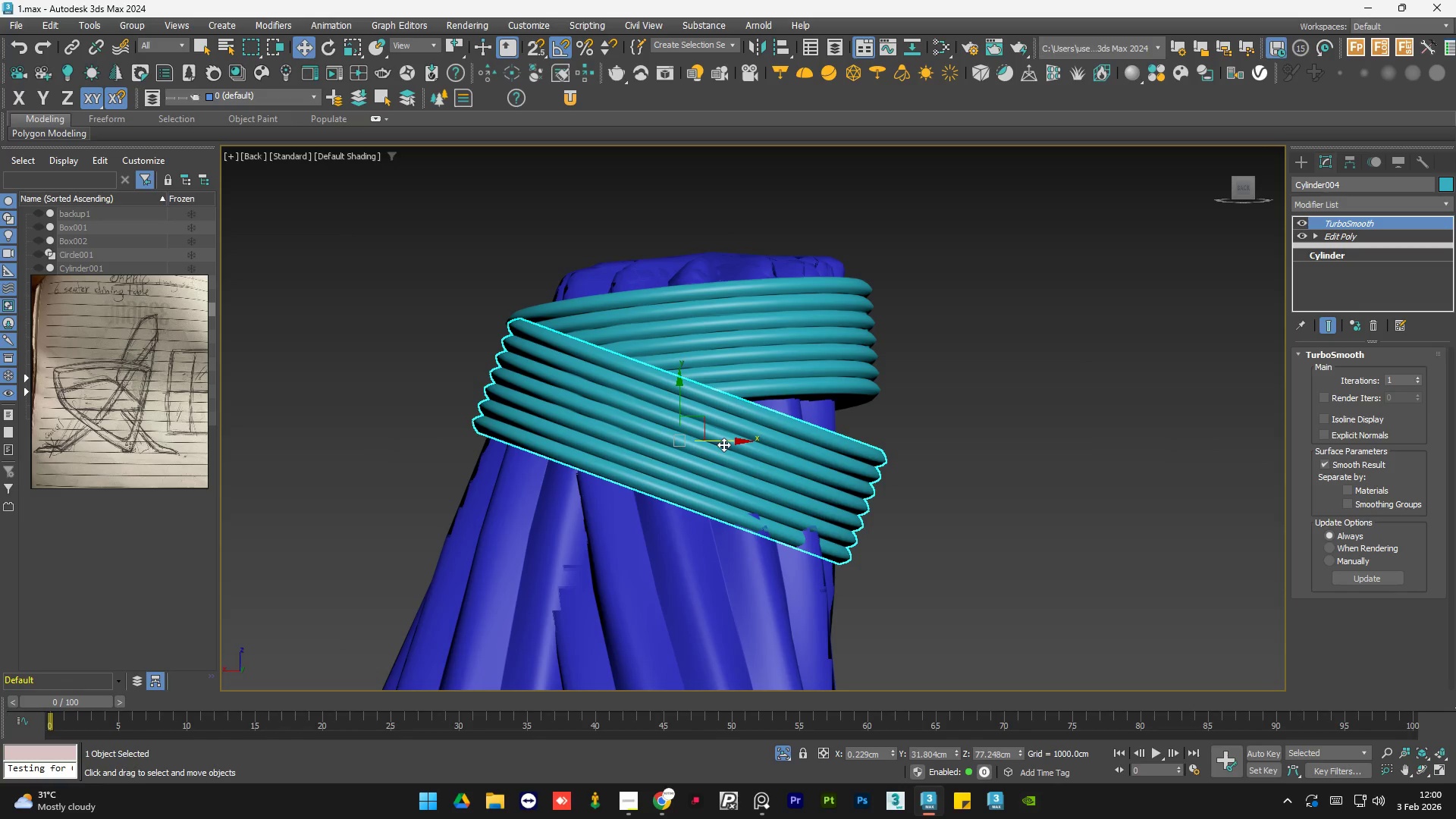 
key(E)
 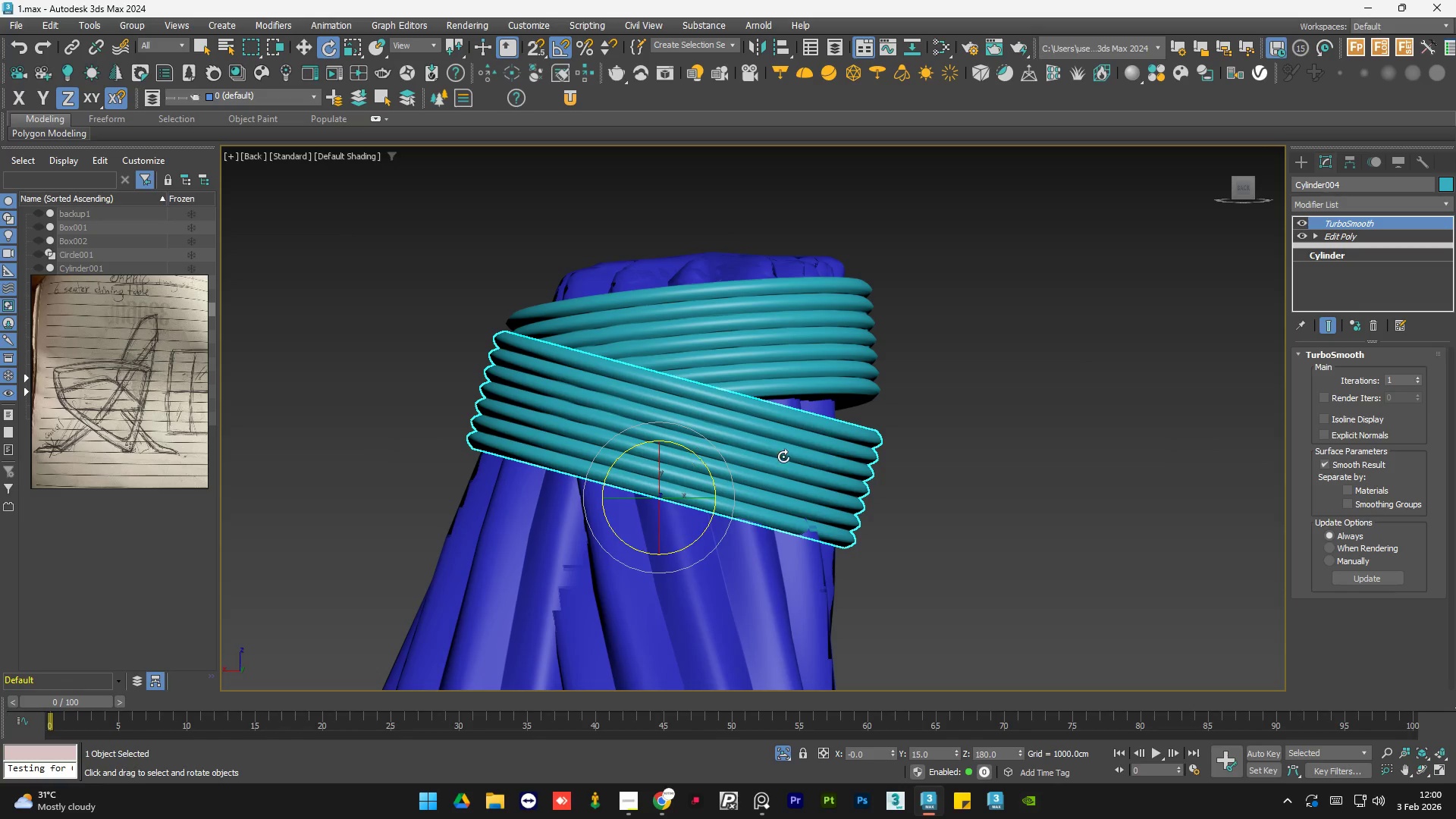 
key(W)
 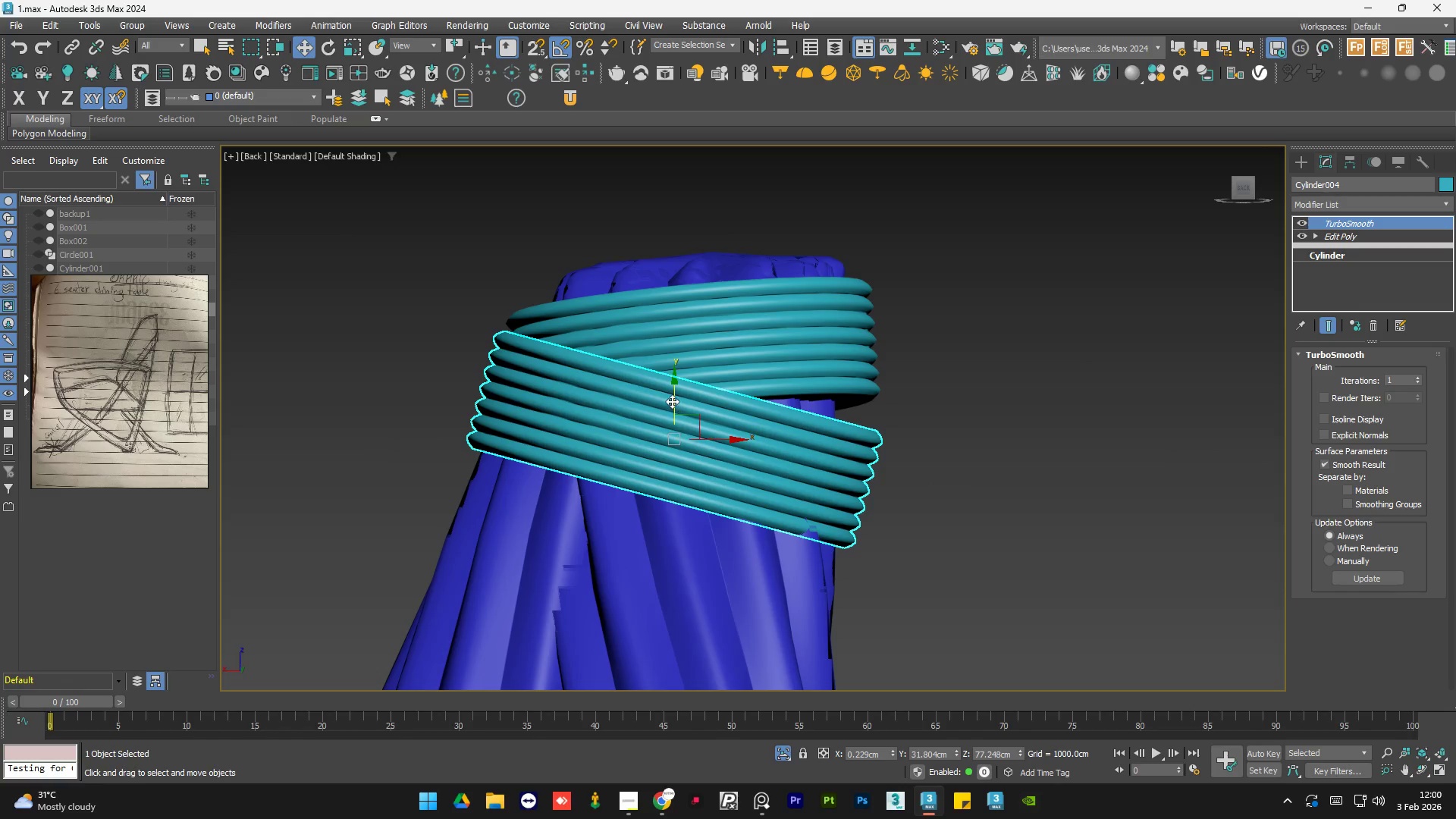 
left_click_drag(start_coordinate=[673, 400], to_coordinate=[676, 391])
 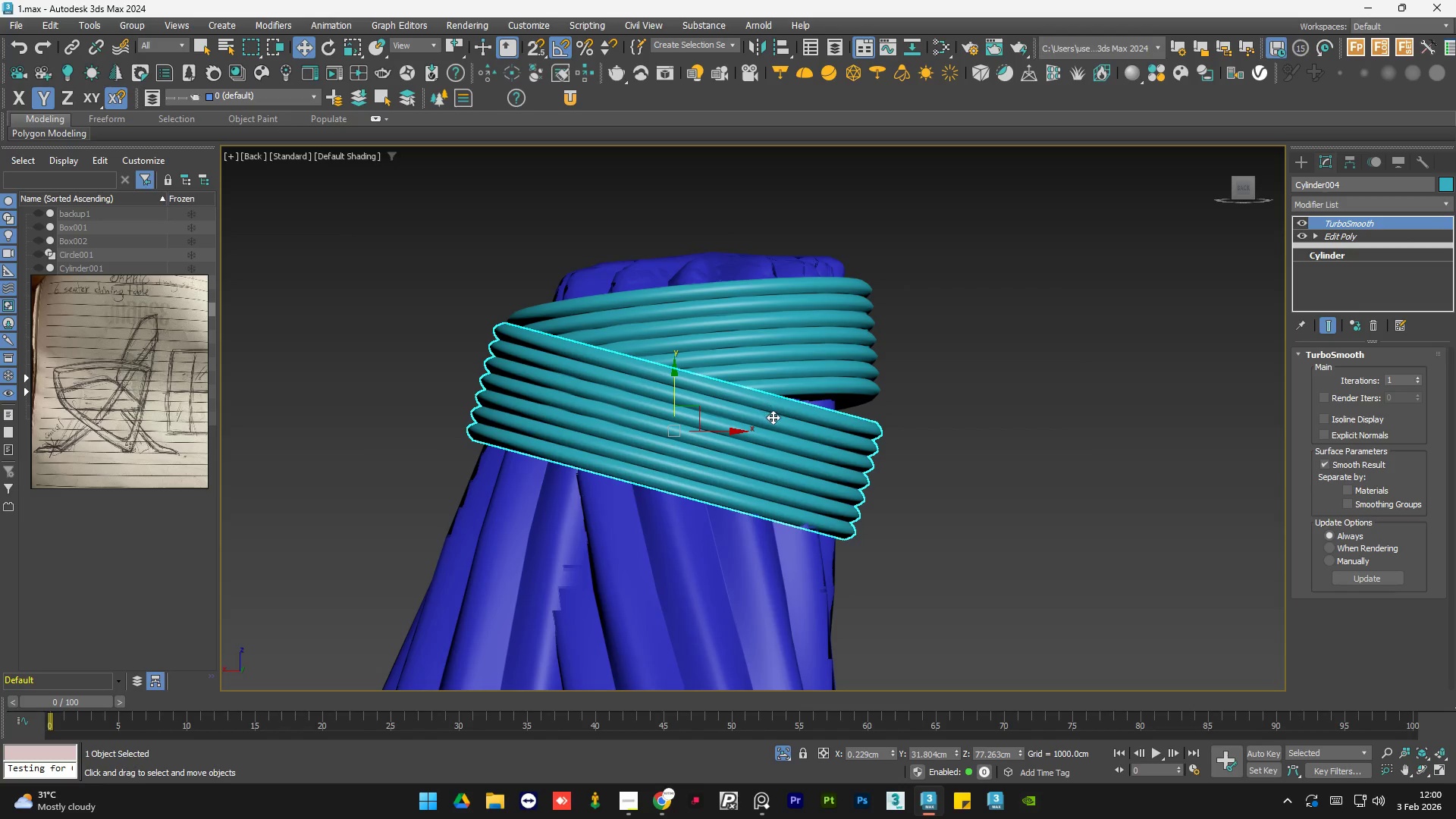 
key(Control+Z)
 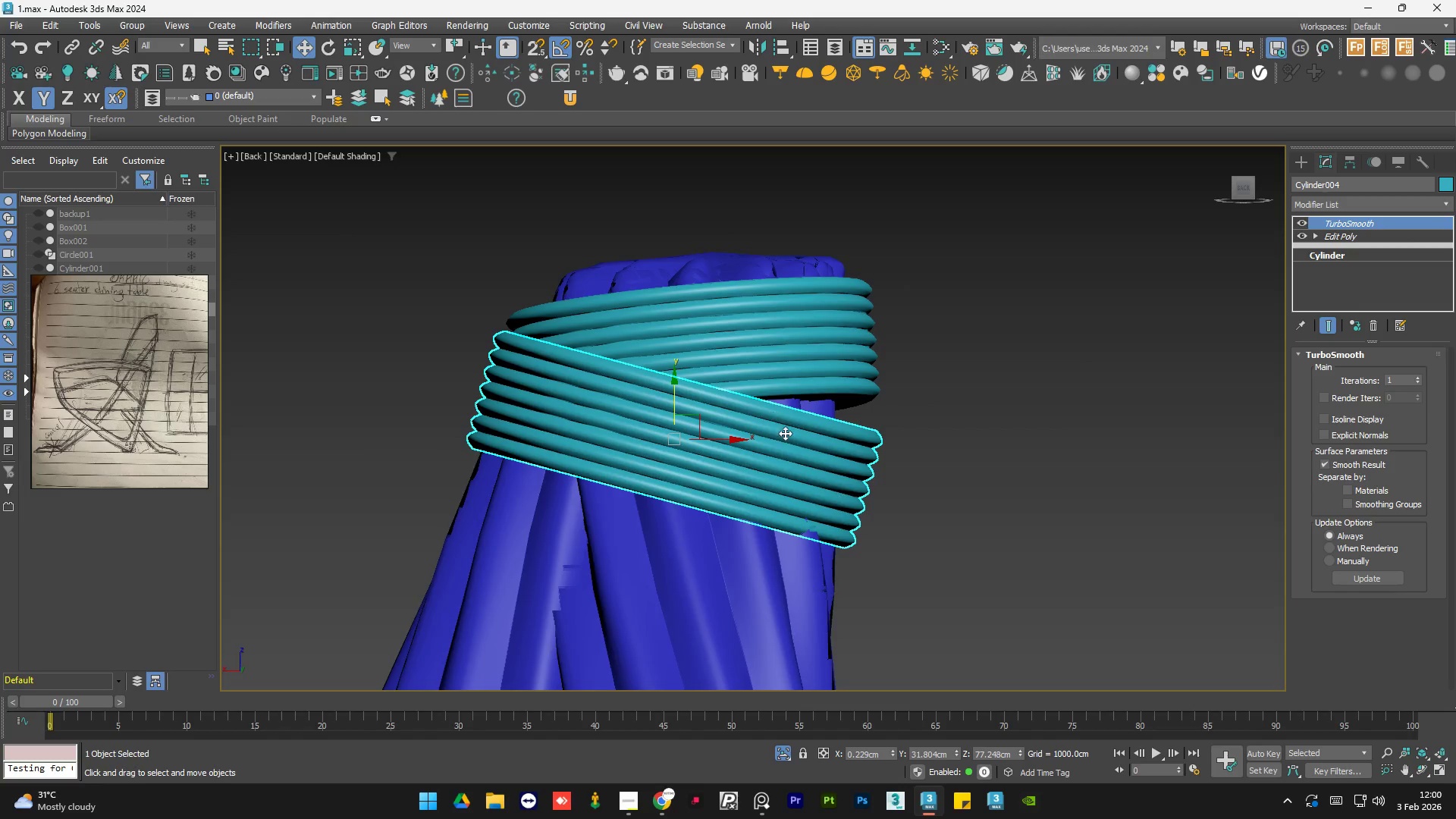 
hold_key(key=AltLeft, duration=0.73)
 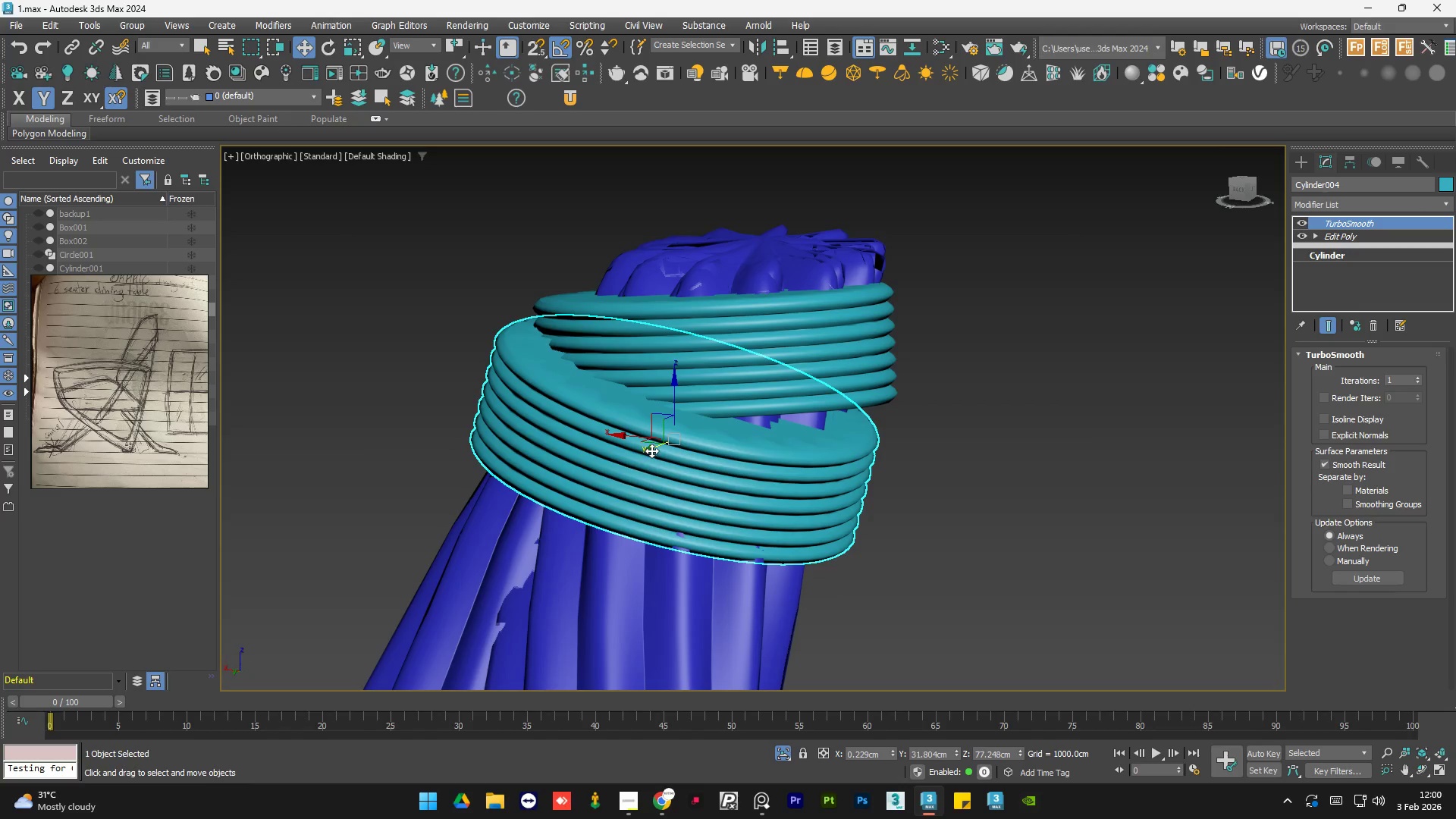 
left_click_drag(start_coordinate=[651, 449], to_coordinate=[644, 449])
 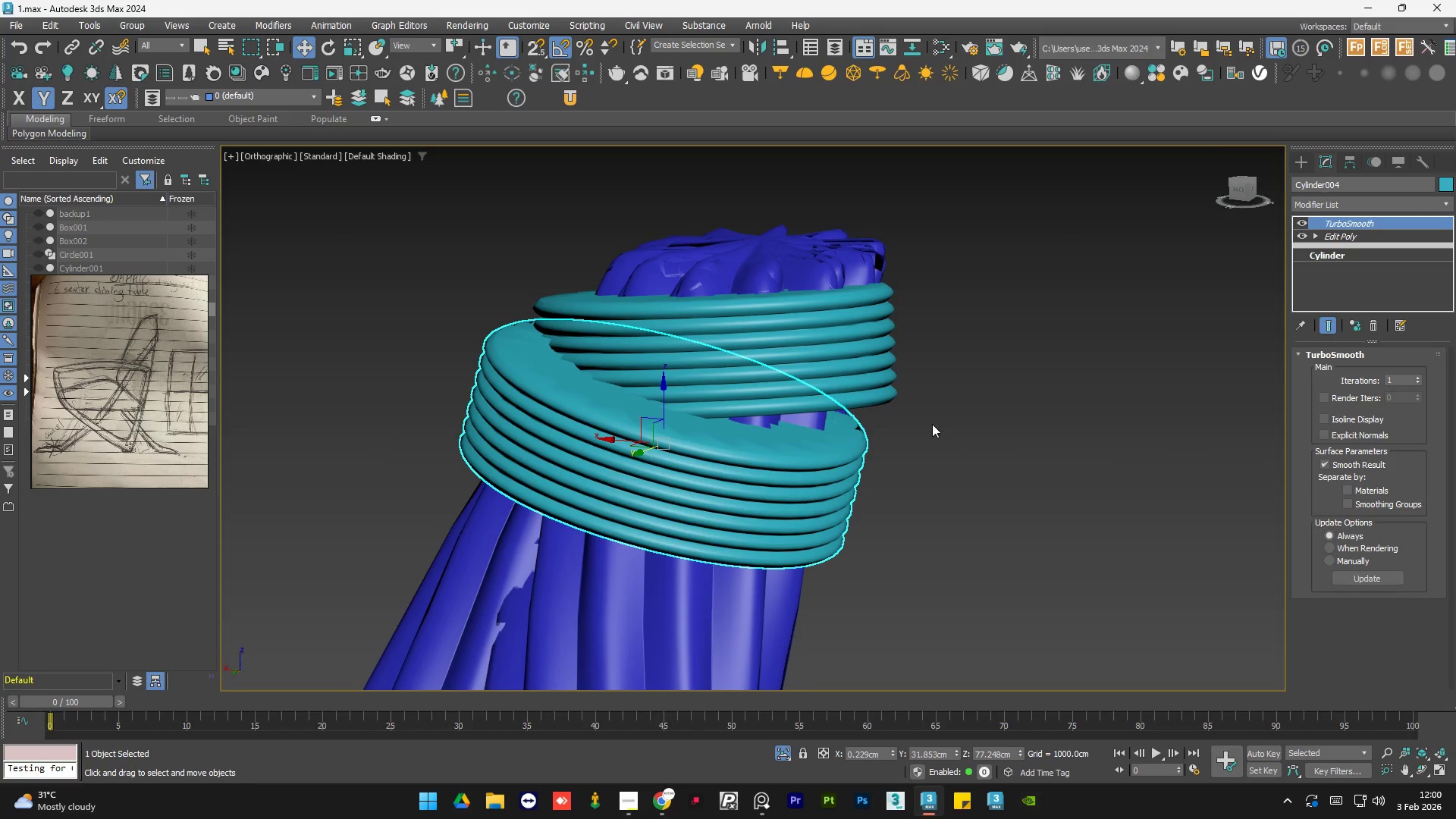 
key(Control+Z)
 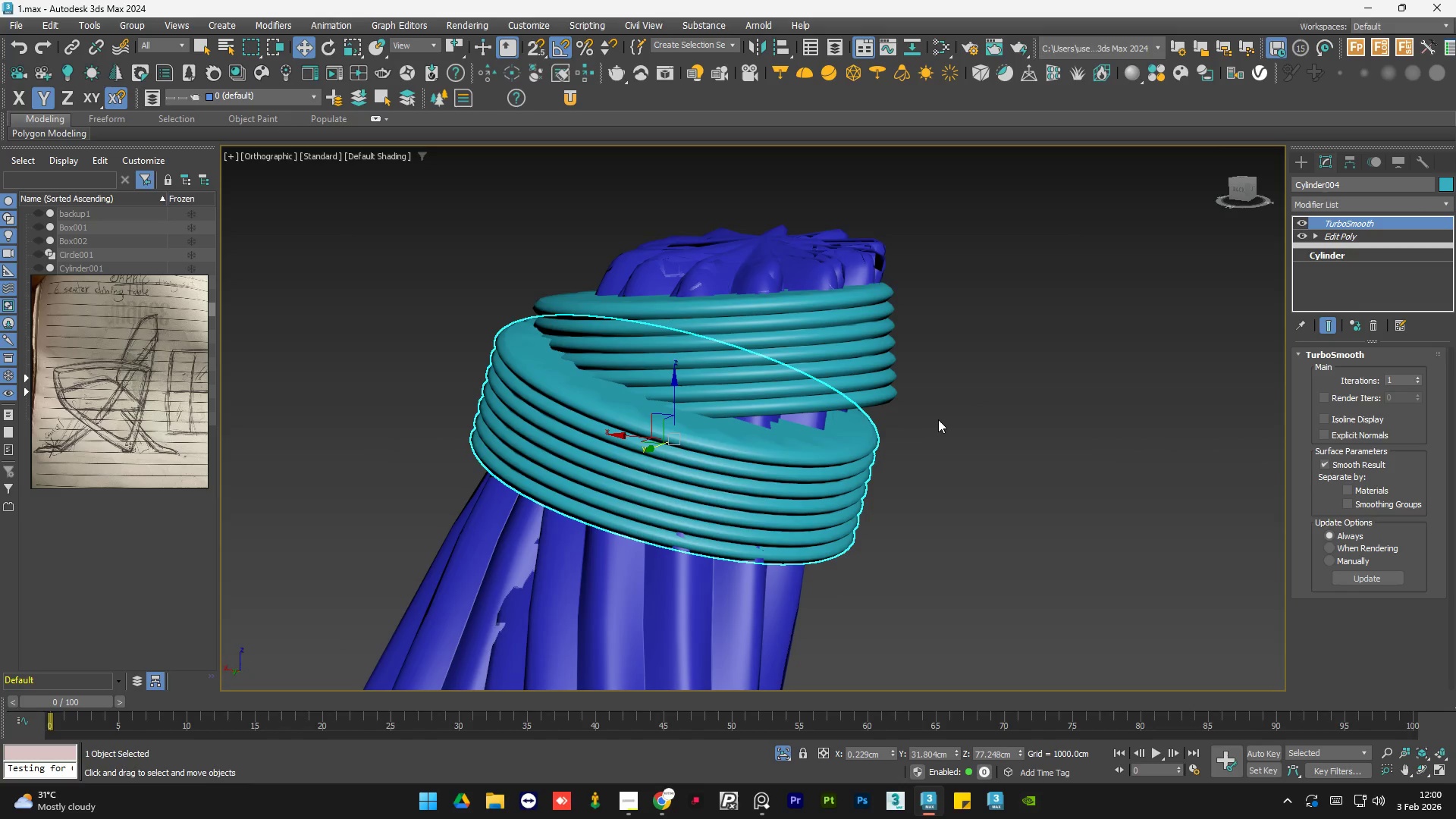 
left_click([945, 421])
 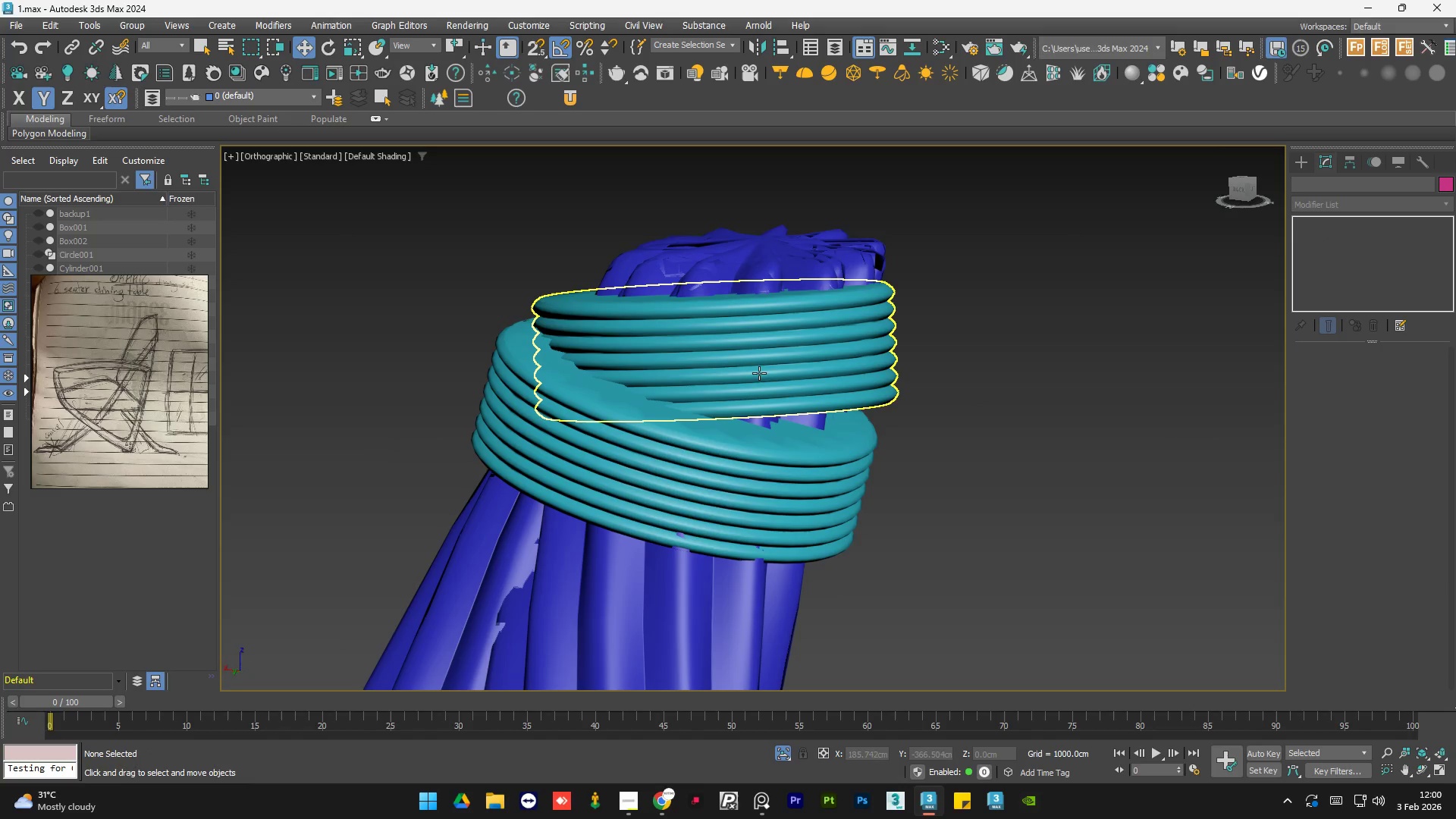 
left_click([727, 363])
 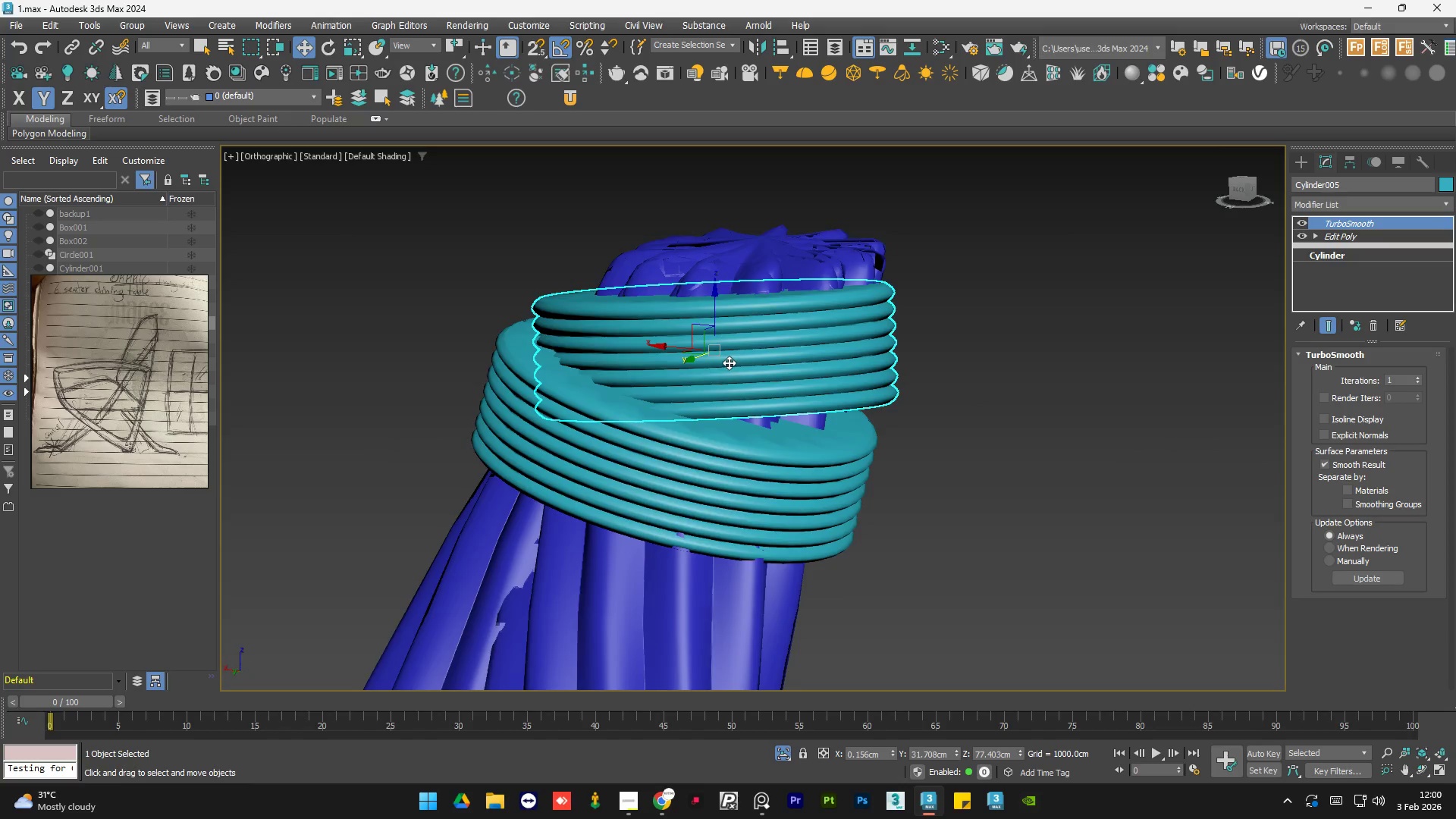 
hold_key(key=AltLeft, duration=0.67)
scroll: coordinate [792, 416], scroll_direction: down, amount: 2.0
 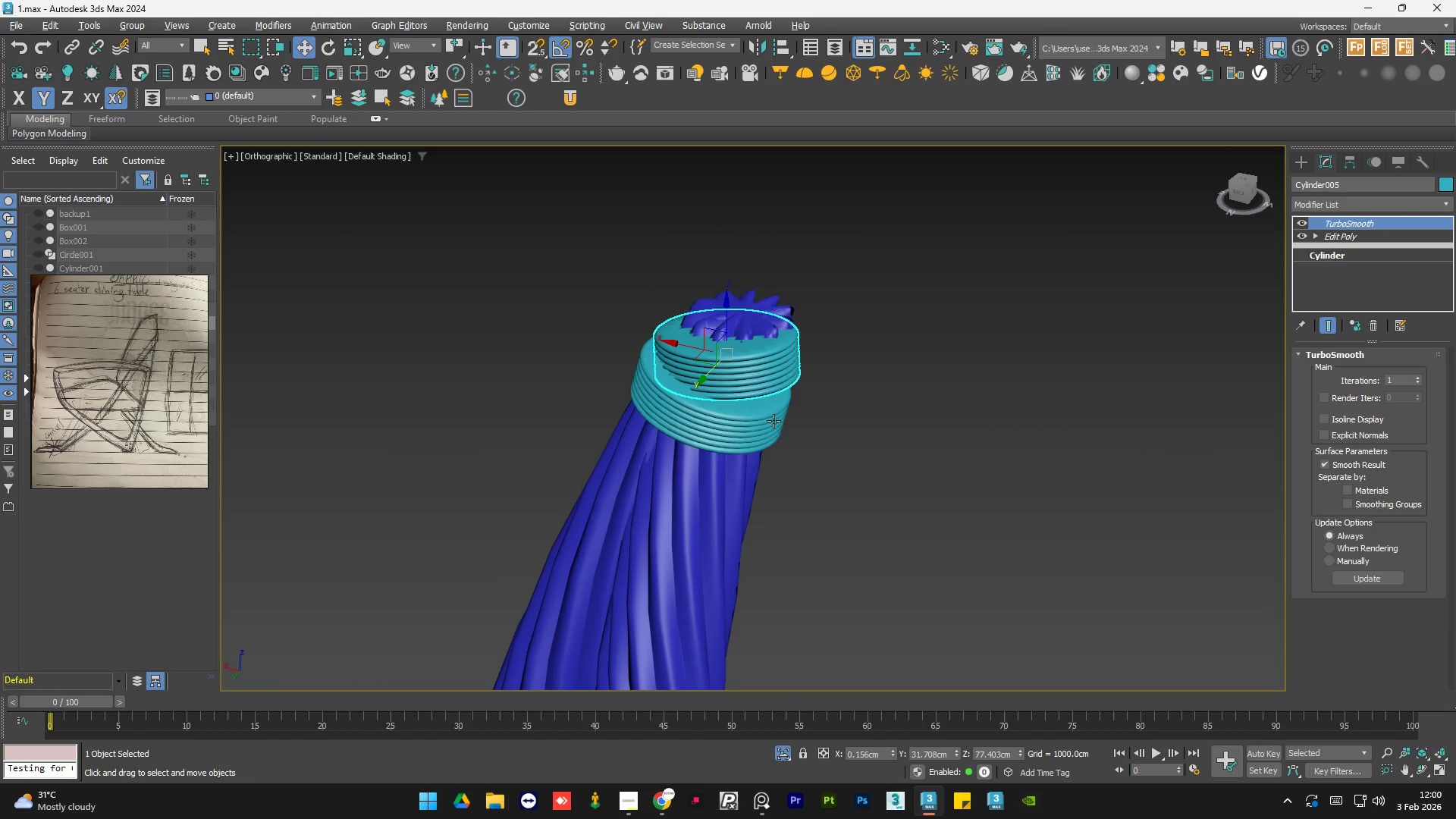 
hold_key(key=AltLeft, duration=1.83)
scroll: coordinate [689, 375], scroll_direction: up, amount: 1.0
 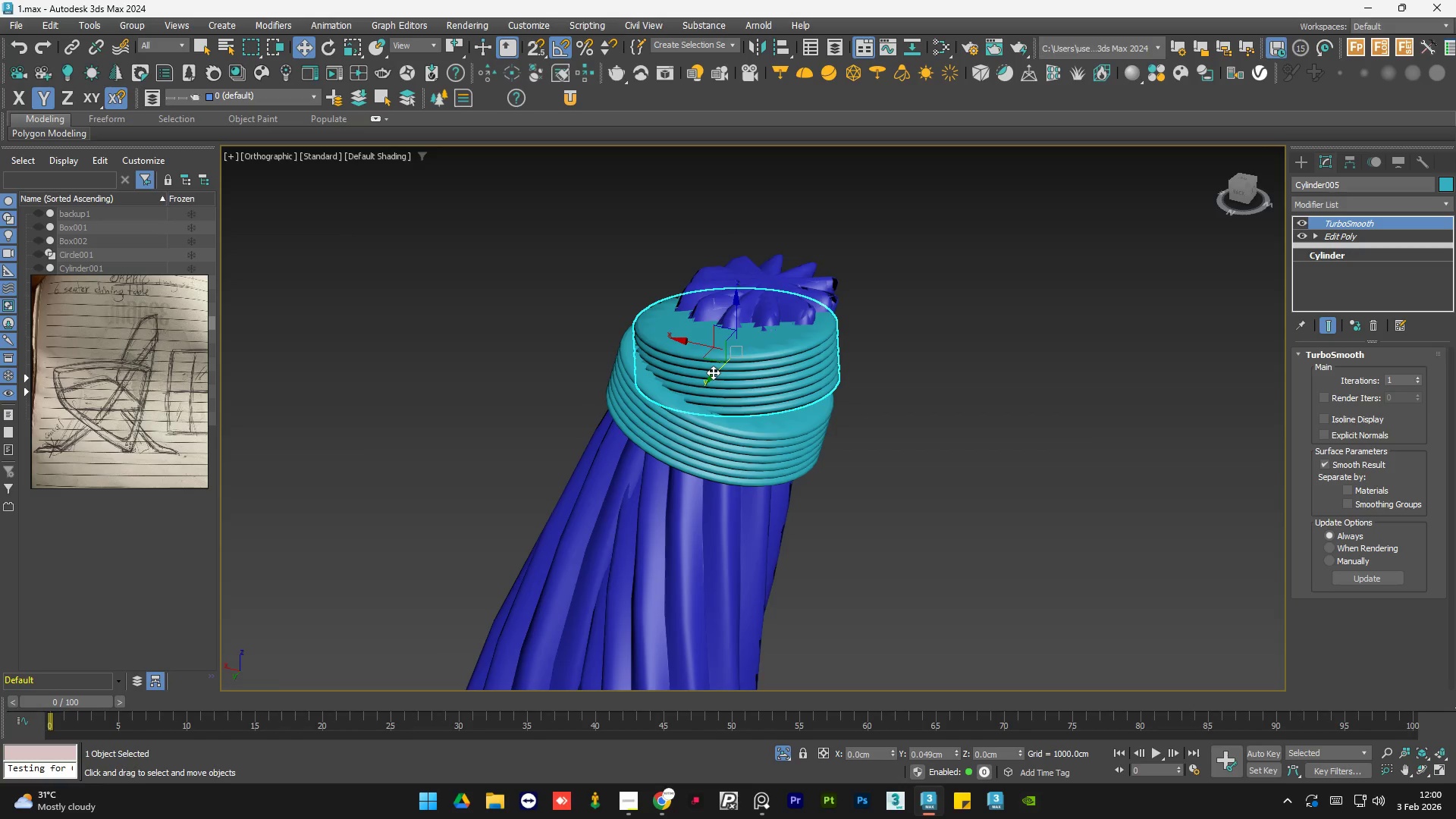 
hold_key(key=AltLeft, duration=0.88)
scroll: coordinate [752, 360], scroll_direction: up, amount: 1.0
 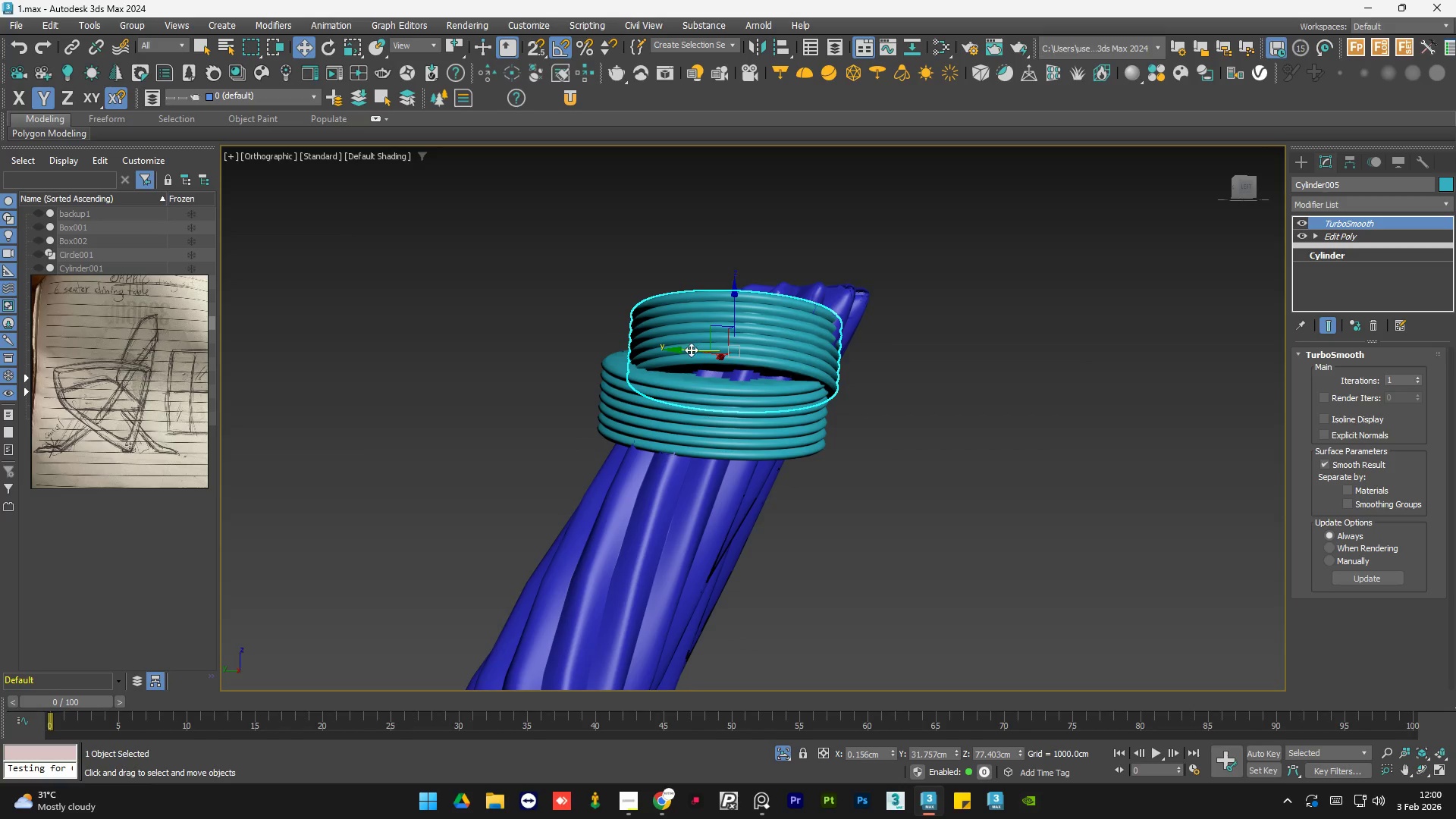 
left_click_drag(start_coordinate=[686, 351], to_coordinate=[695, 351])
 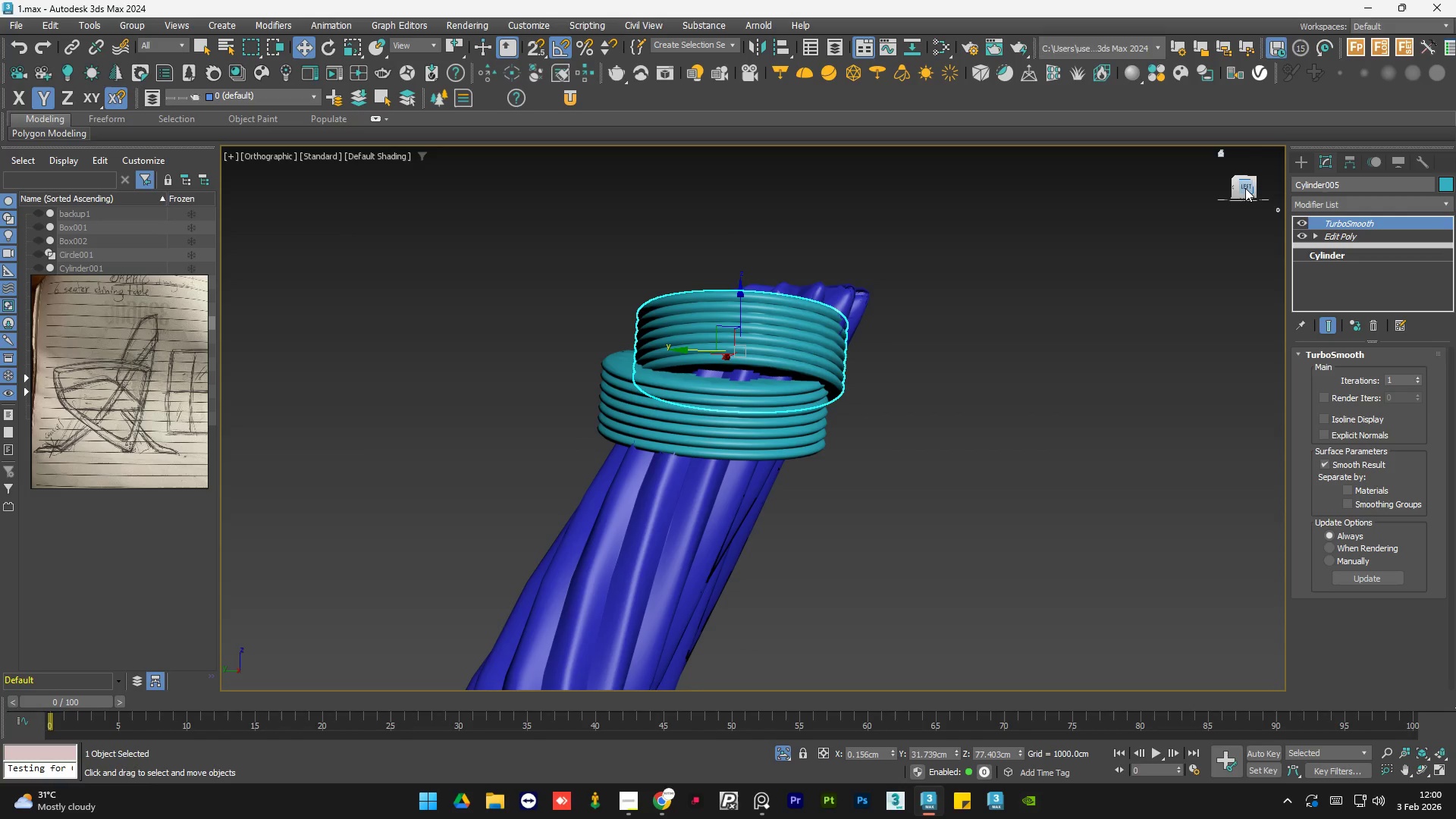 
left_click([1240, 183])
 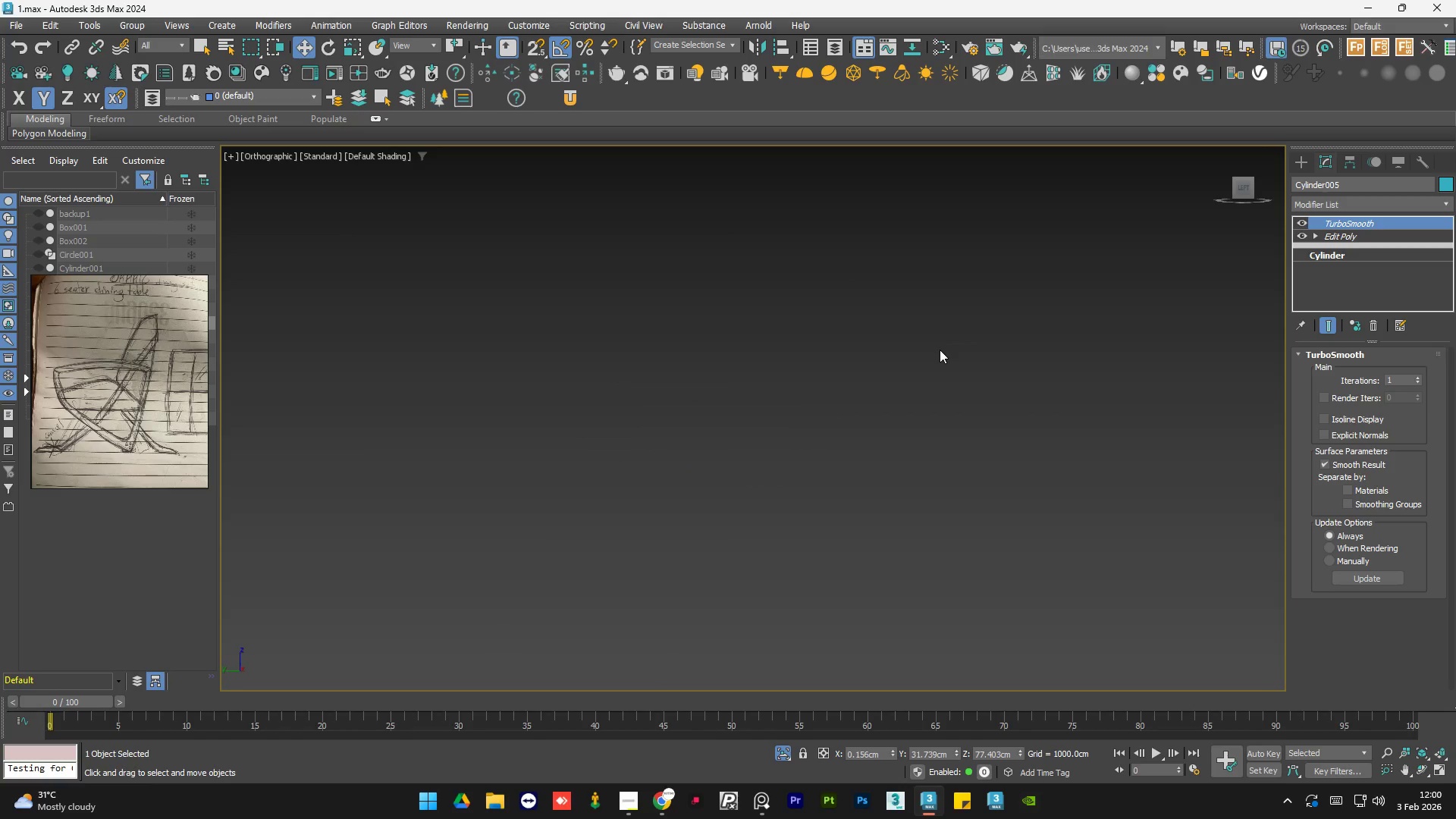 
type(zew)
 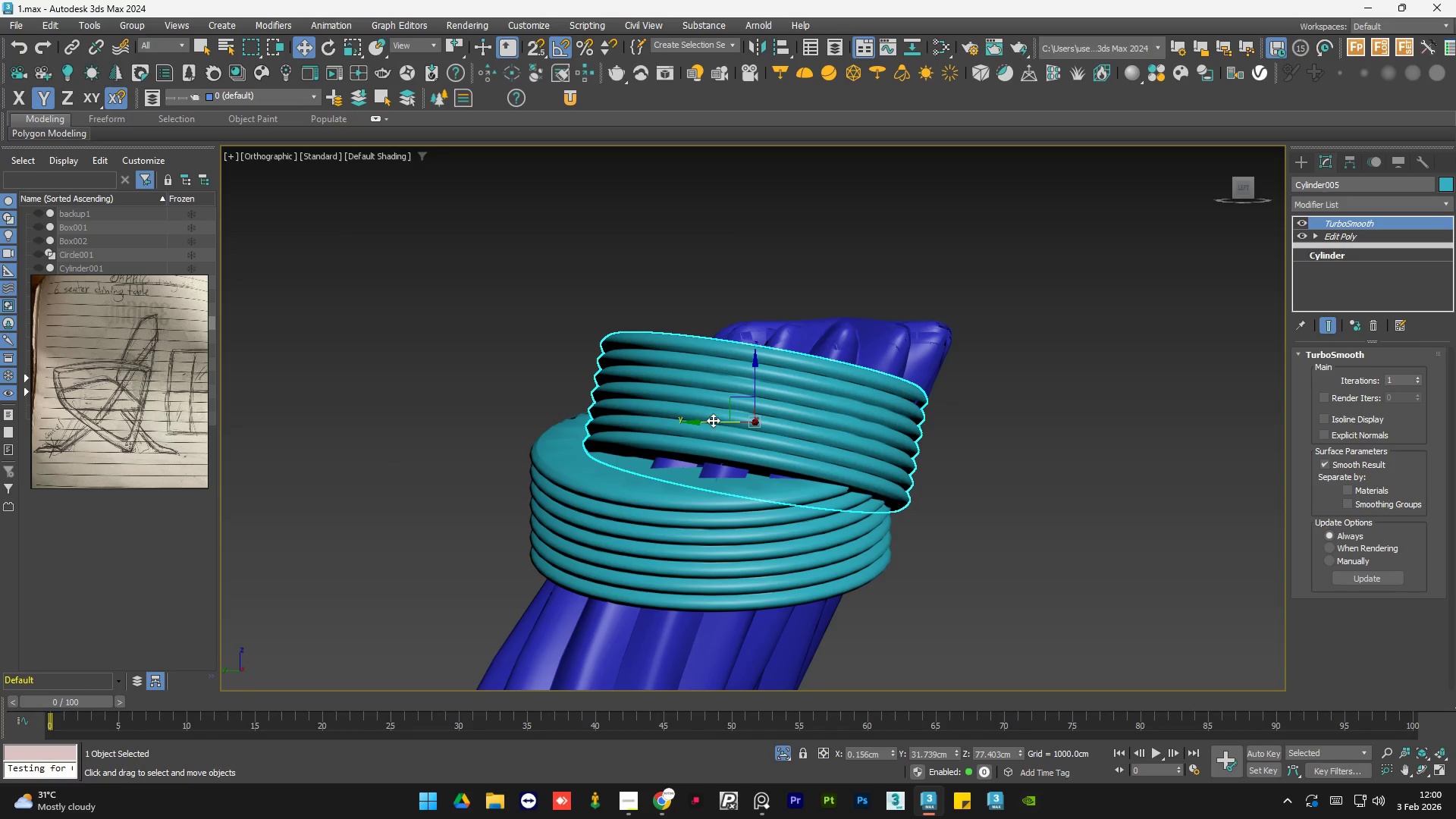 
left_click_drag(start_coordinate=[712, 419], to_coordinate=[723, 419])
 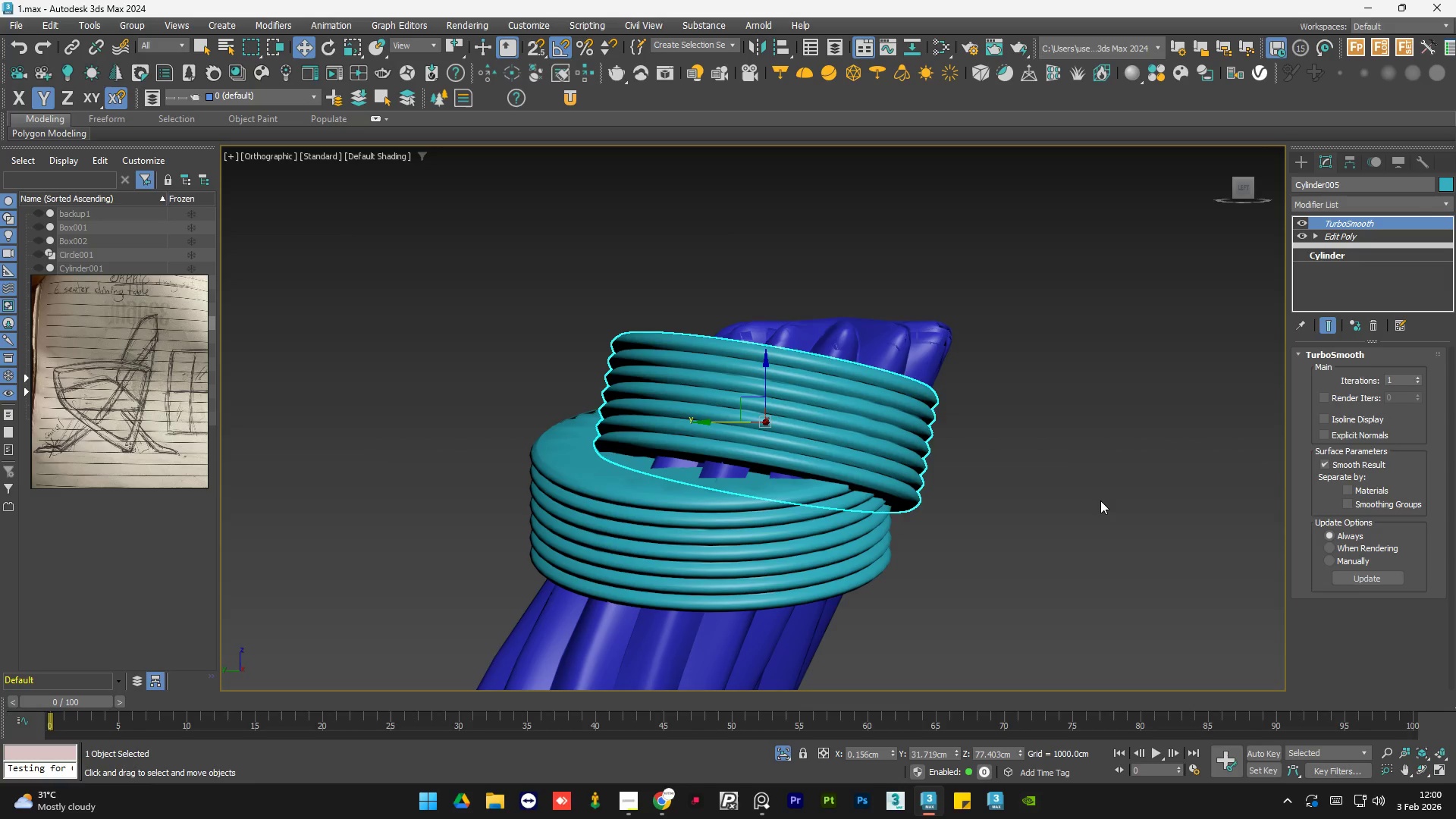 
left_click([1100, 500])
 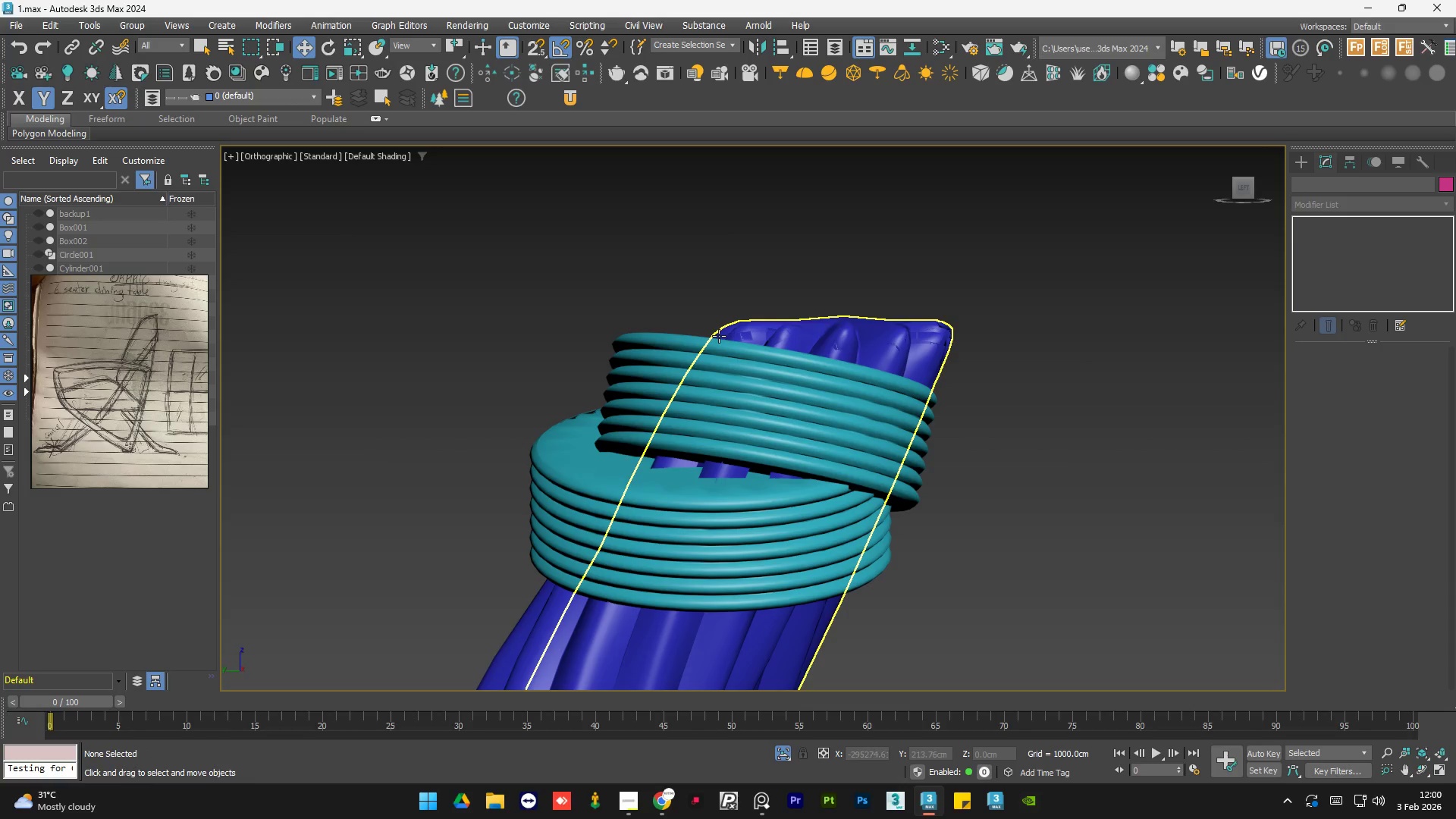 
hold_key(key=AltLeft, duration=0.66)
 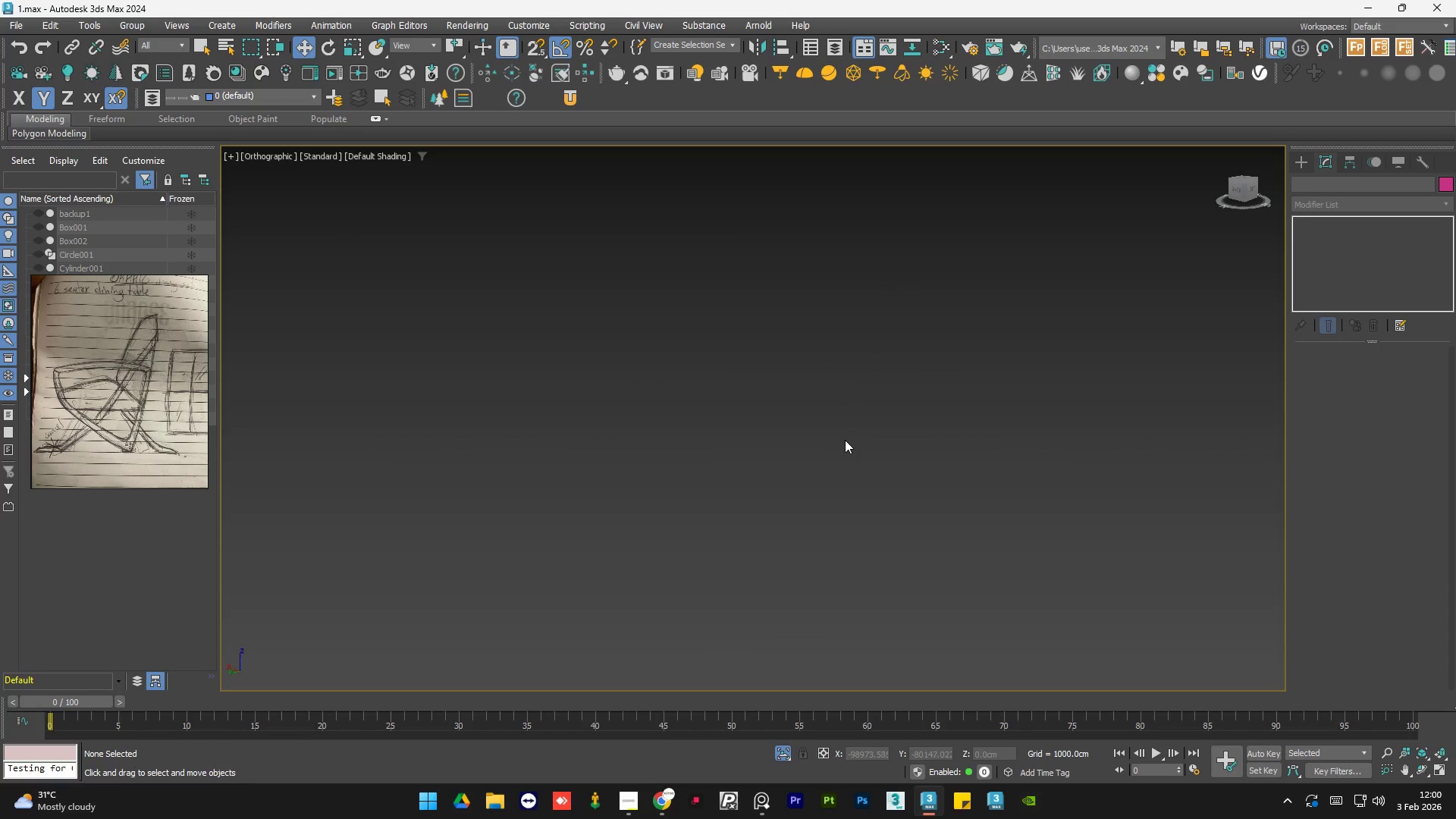 
scroll: coordinate [678, 414], scroll_direction: down, amount: 3.0
 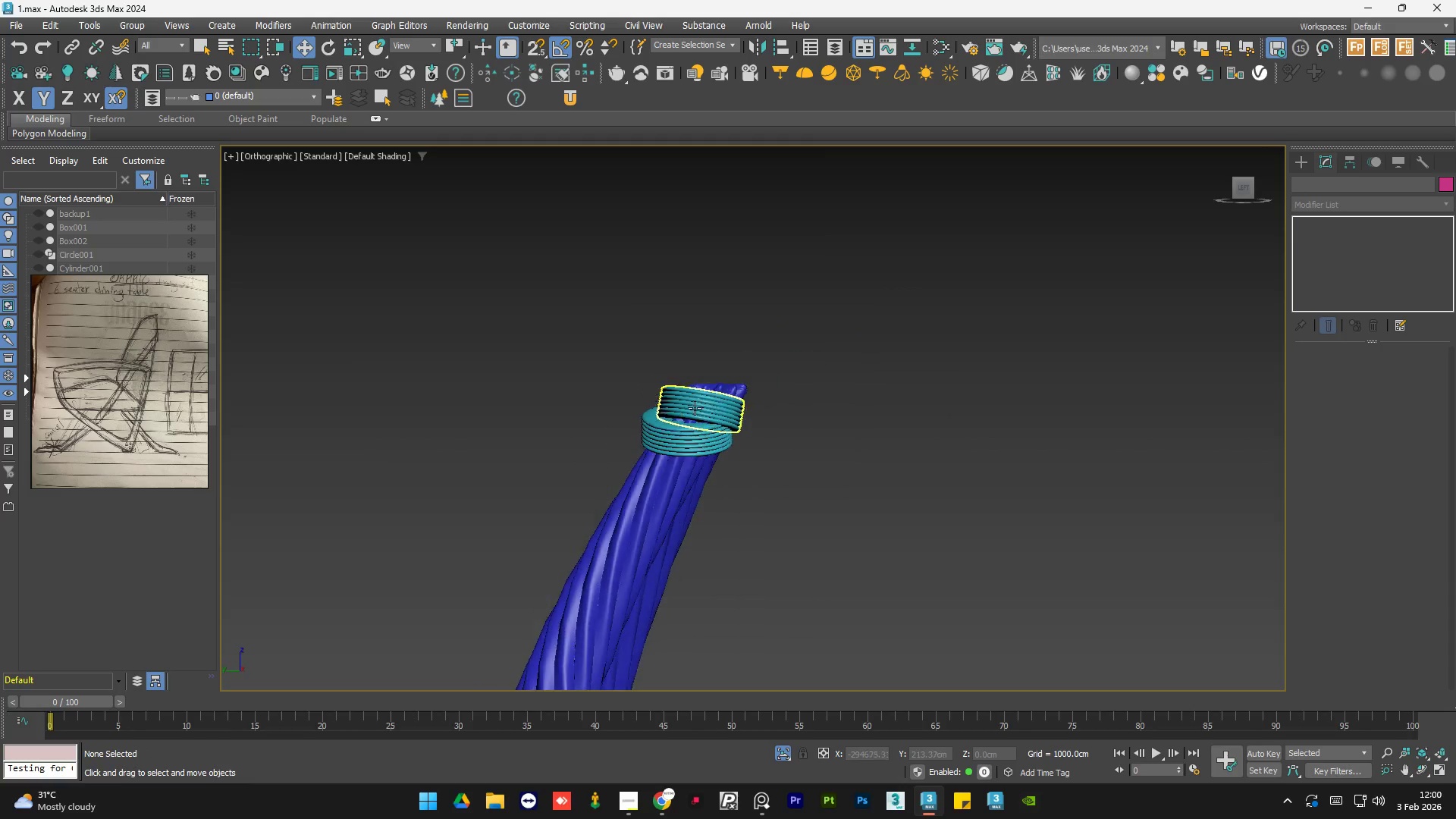 
key(Z)
 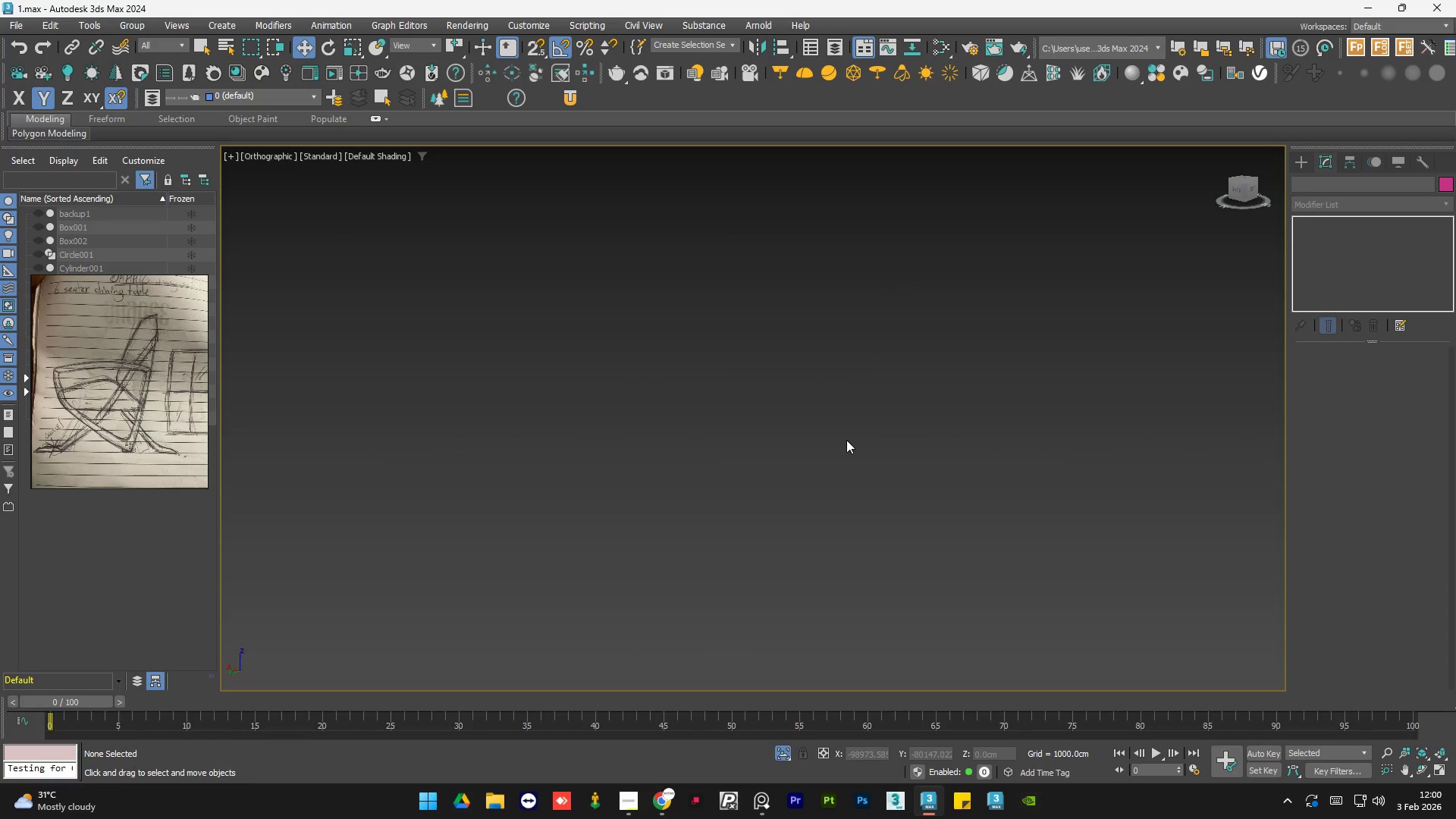 
scroll: coordinate [808, 434], scroll_direction: up, amount: 1.0
 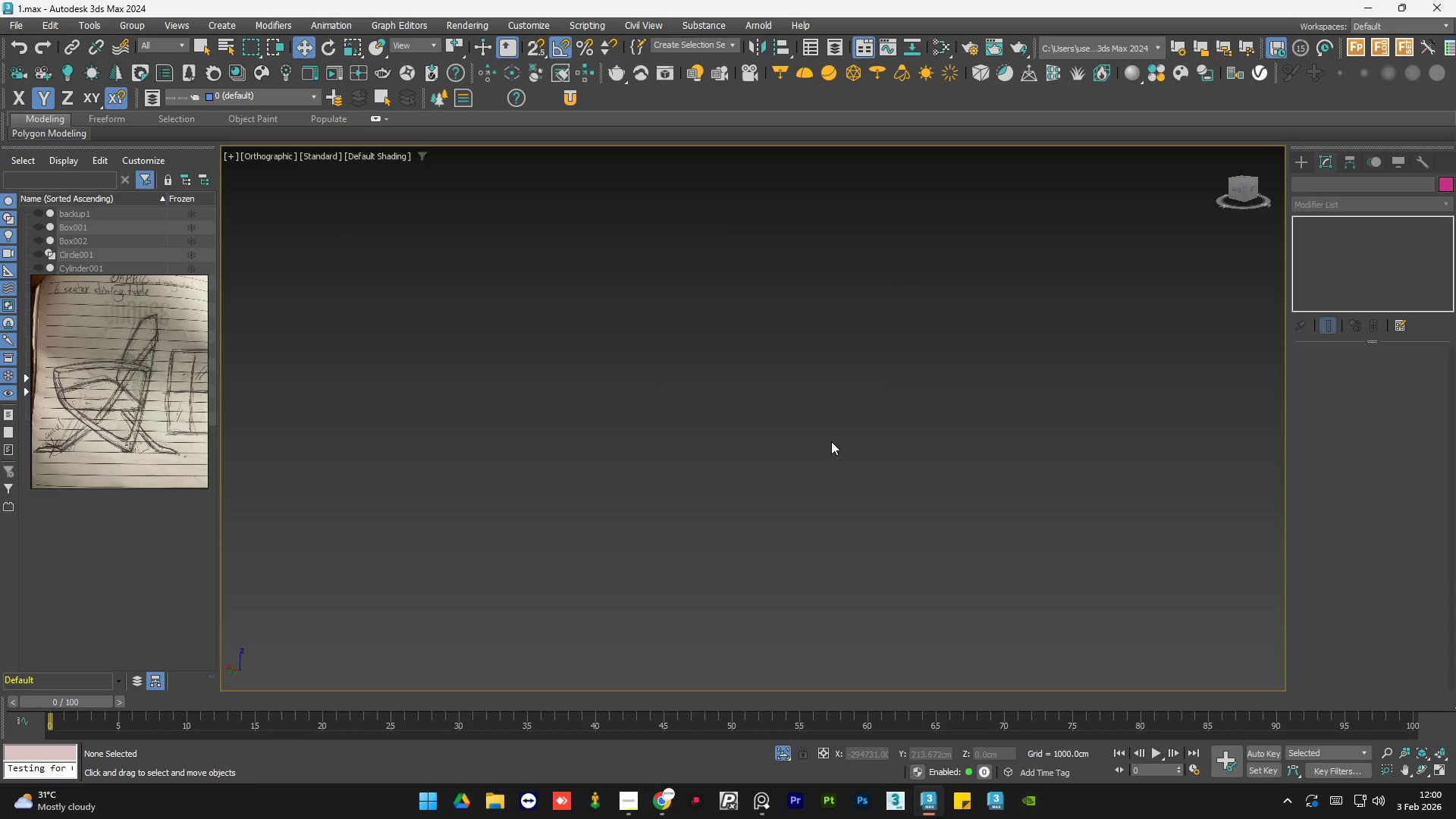 
type(zz)
 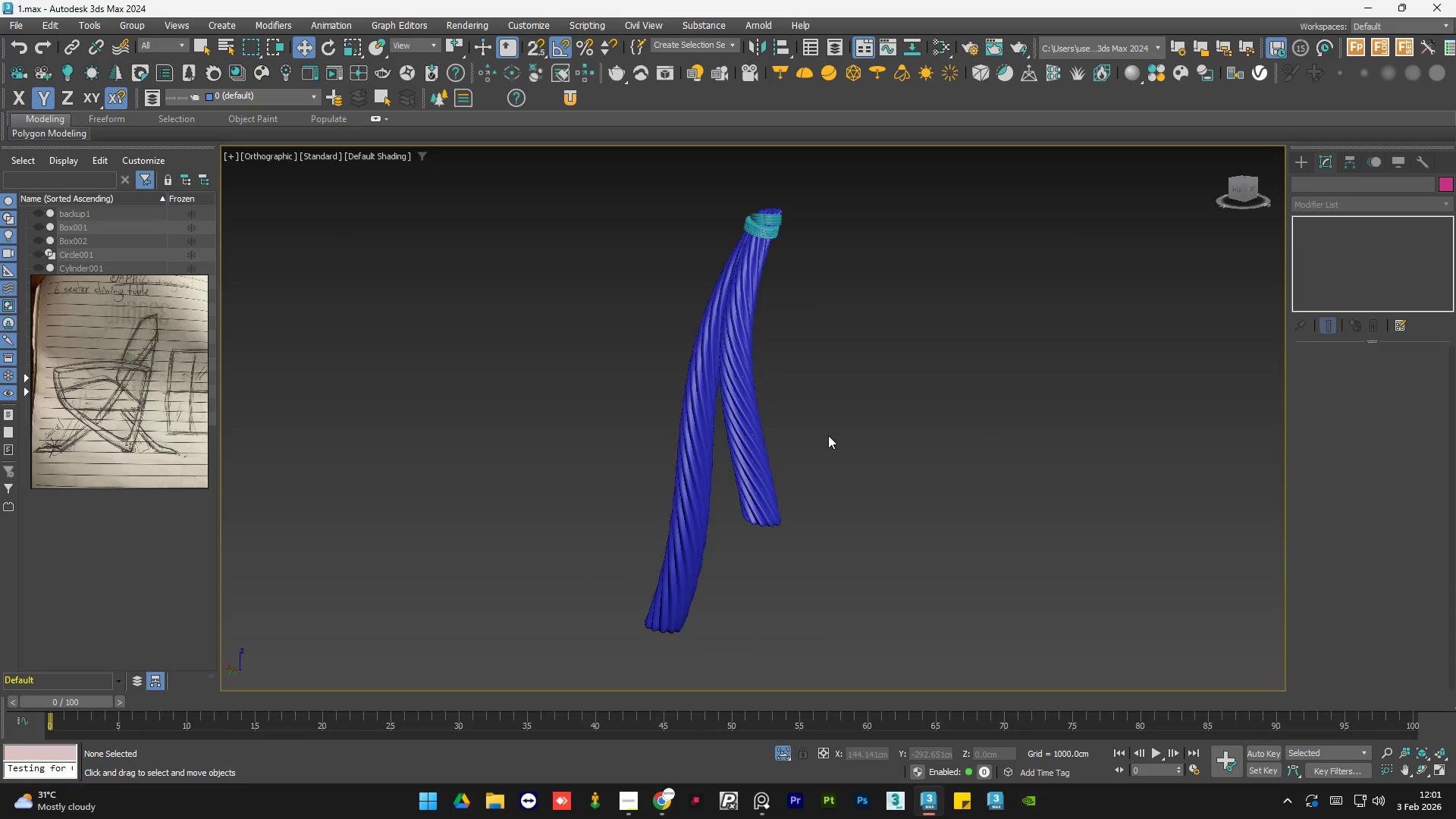 
left_click([827, 435])
 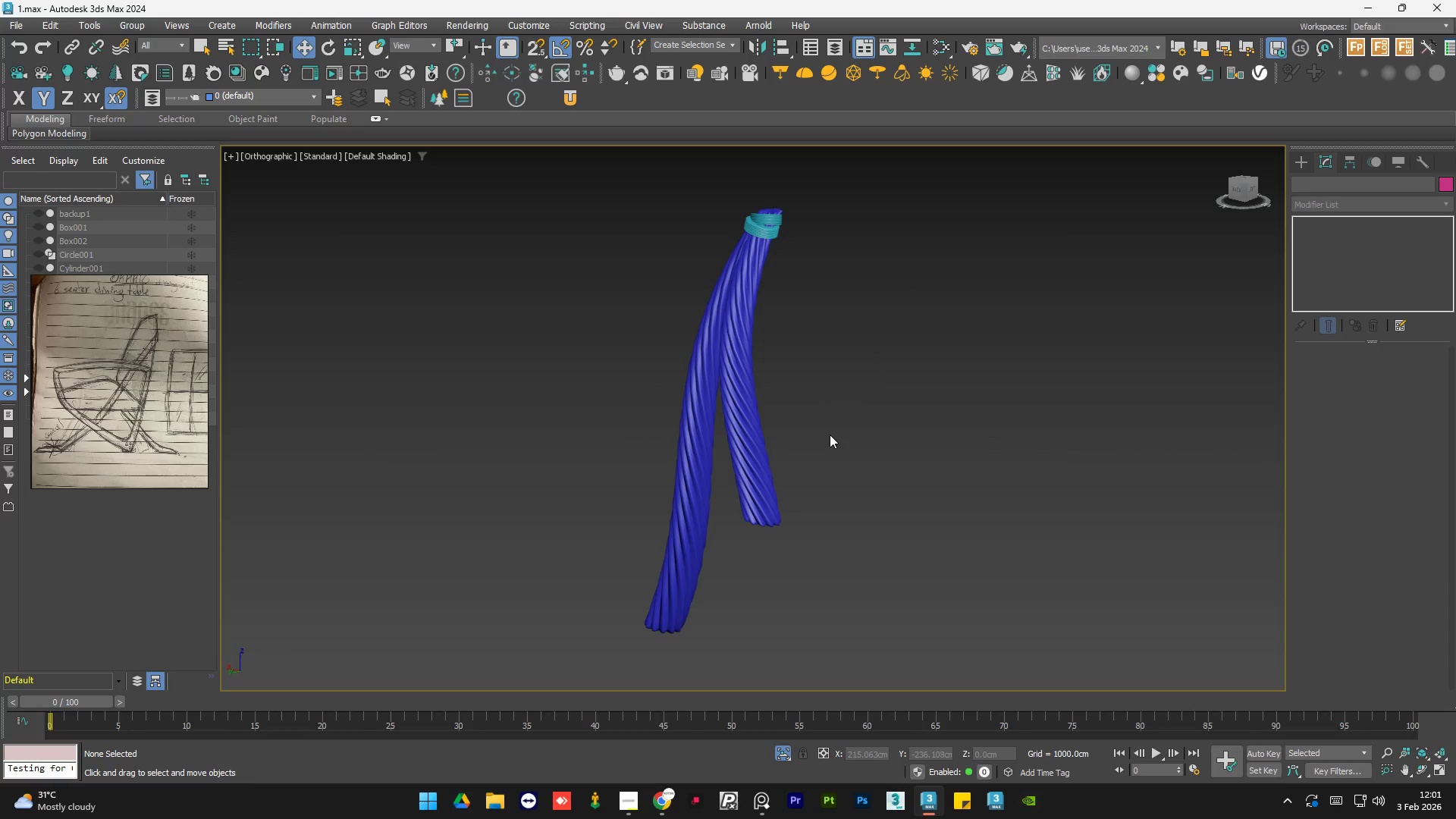 
key(Control+S)
 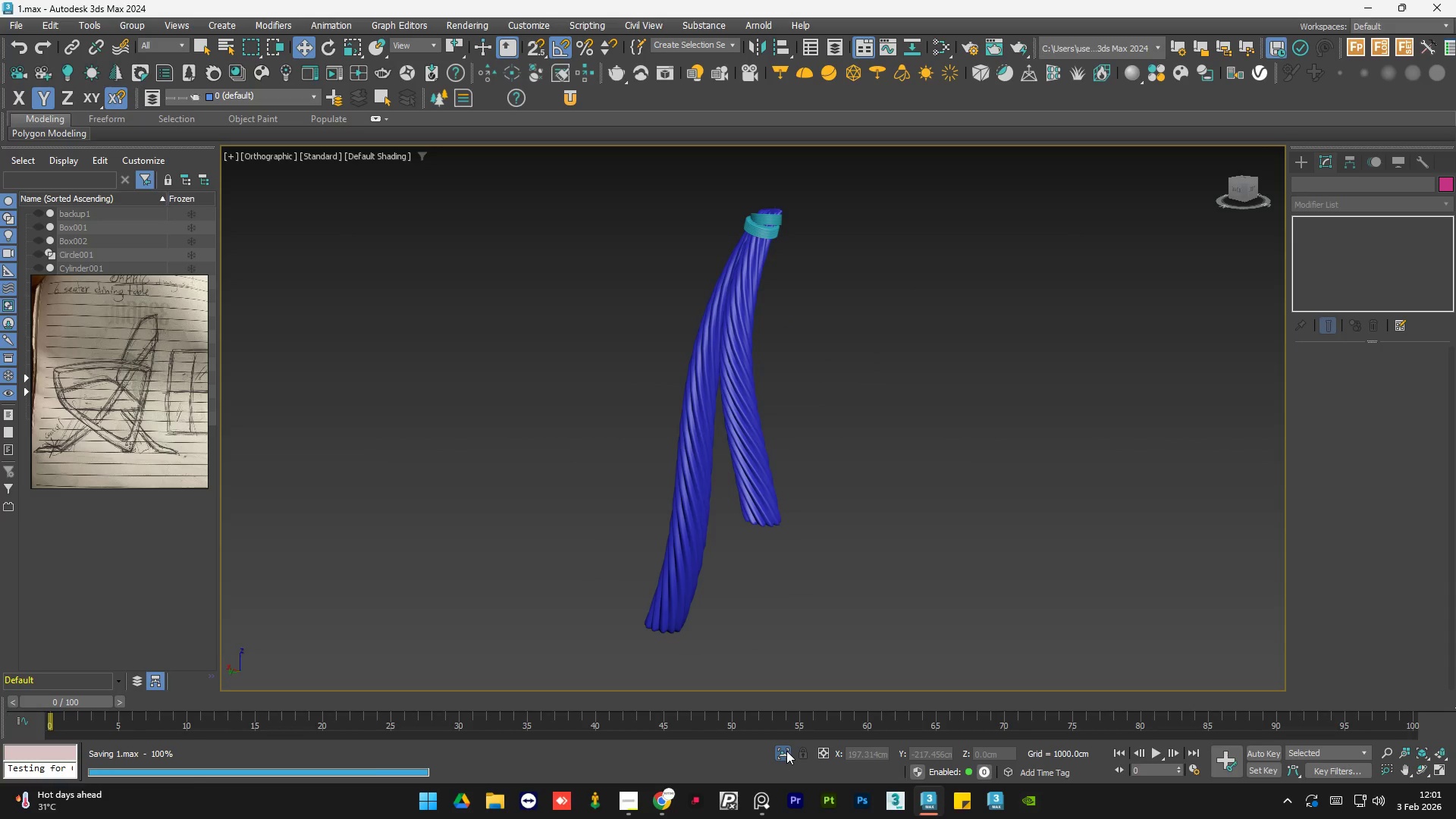 
left_click([786, 751])
 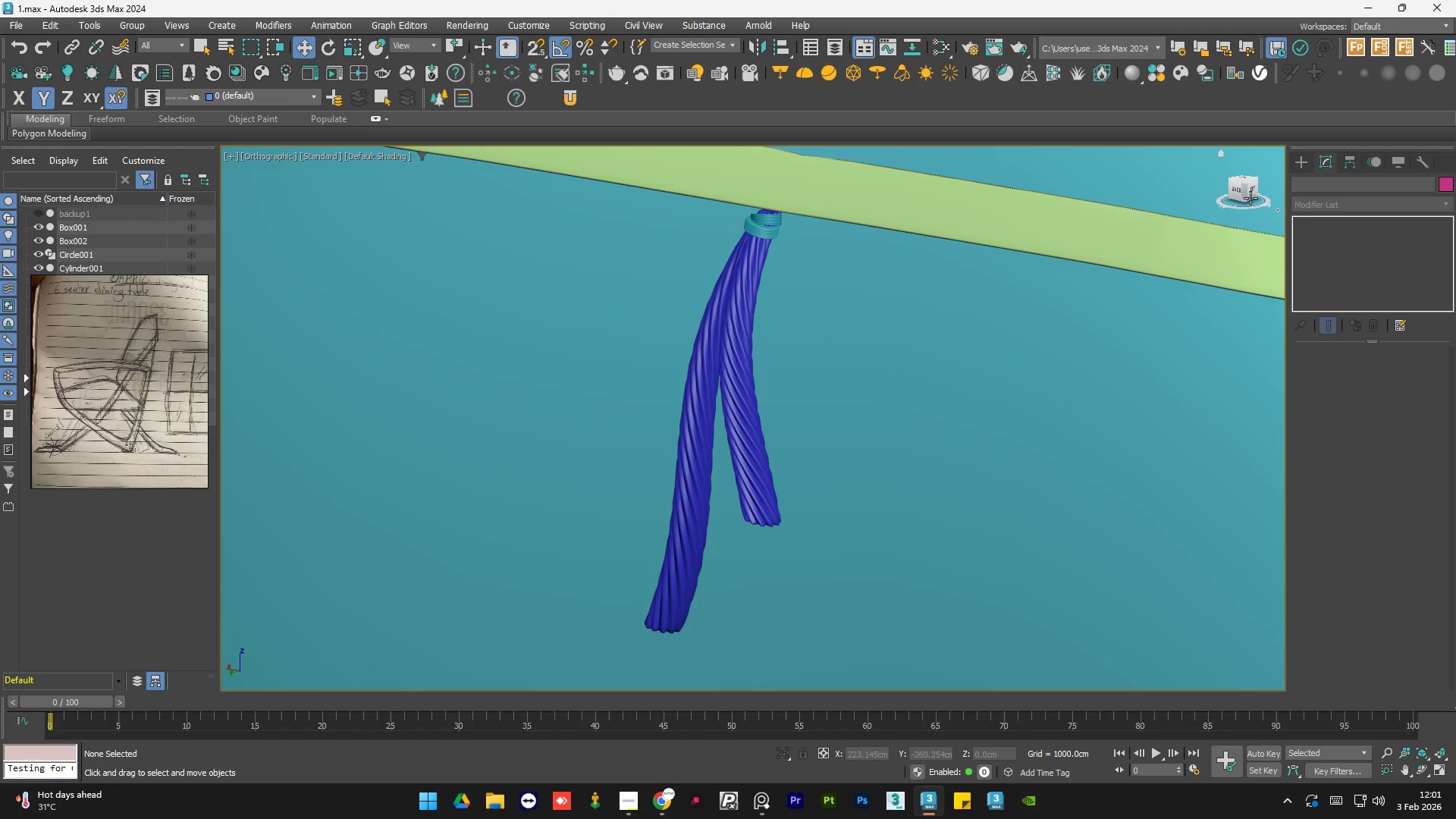 
left_click([1234, 193])
 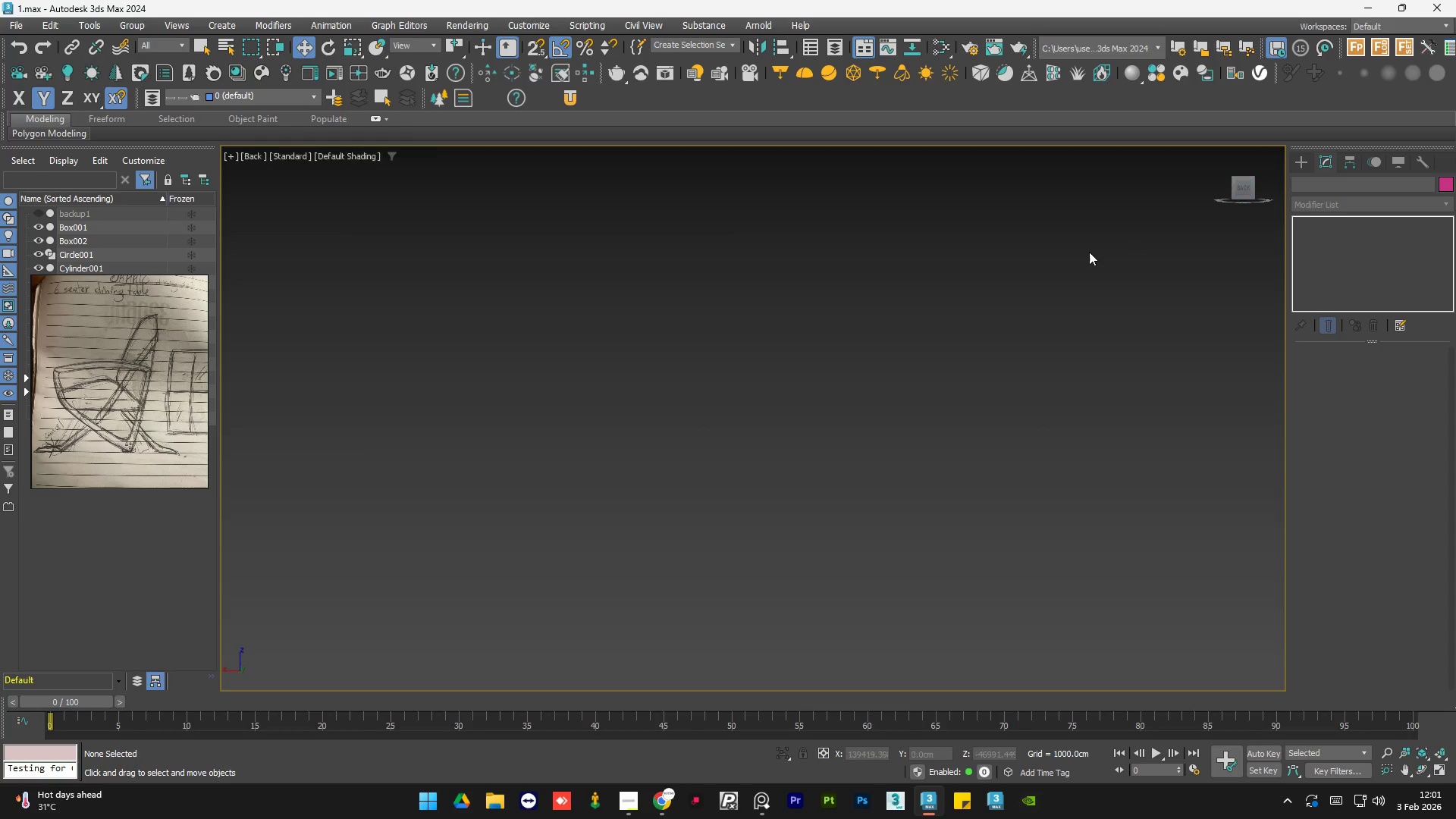 
key(Z)
 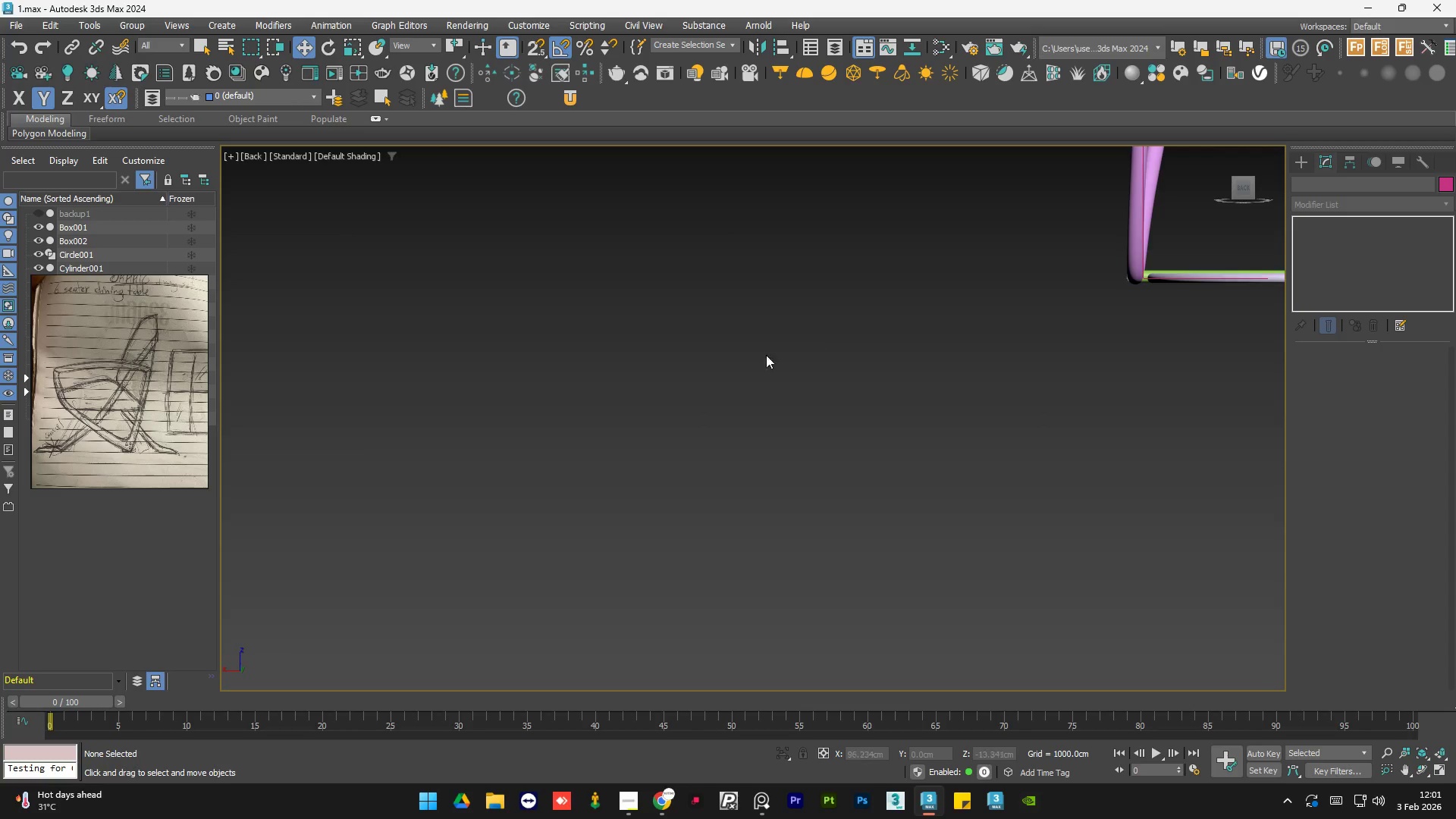 
scroll: coordinate [888, 335], scroll_direction: up, amount: 6.0
 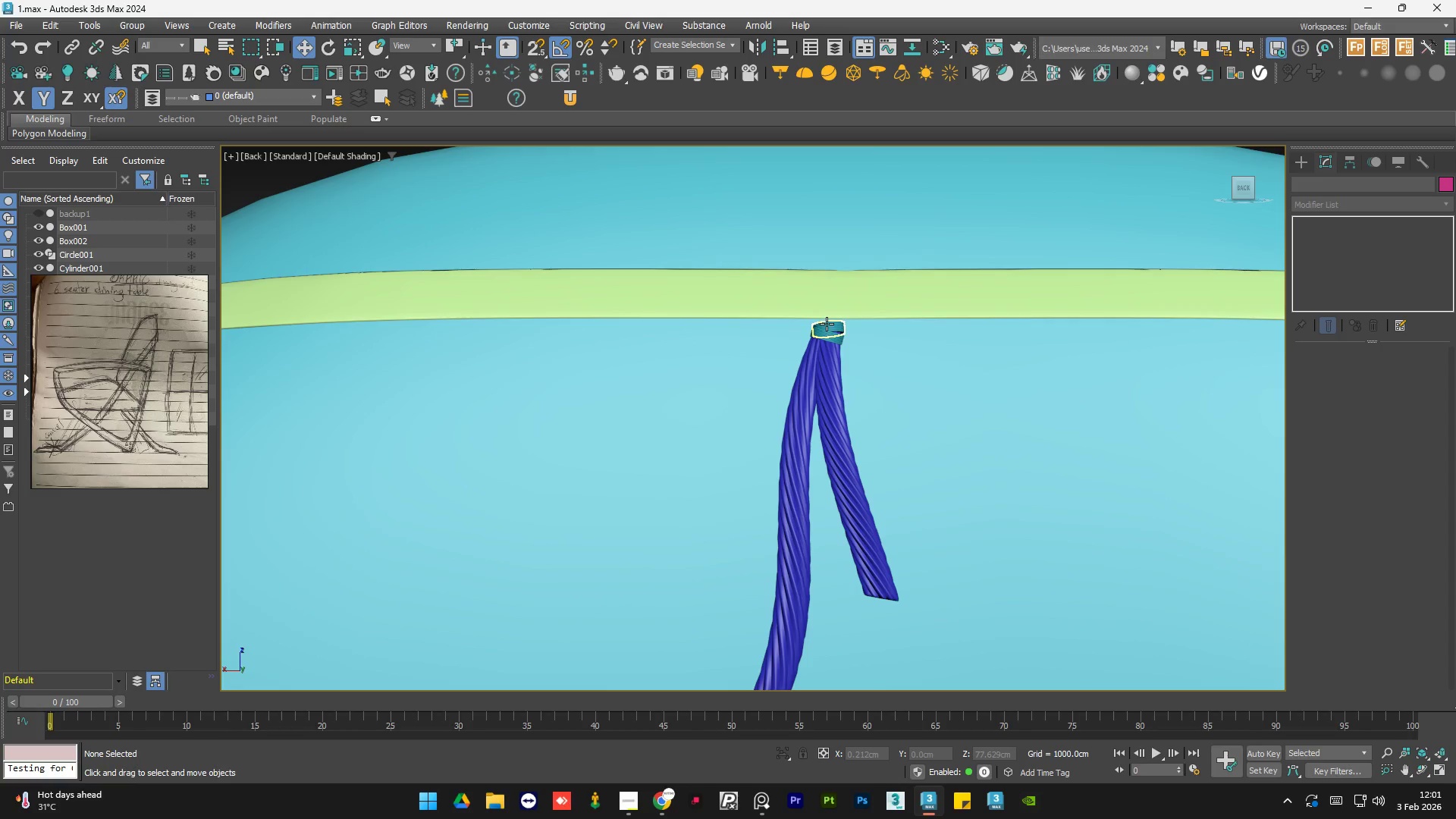 
left_click([828, 326])
 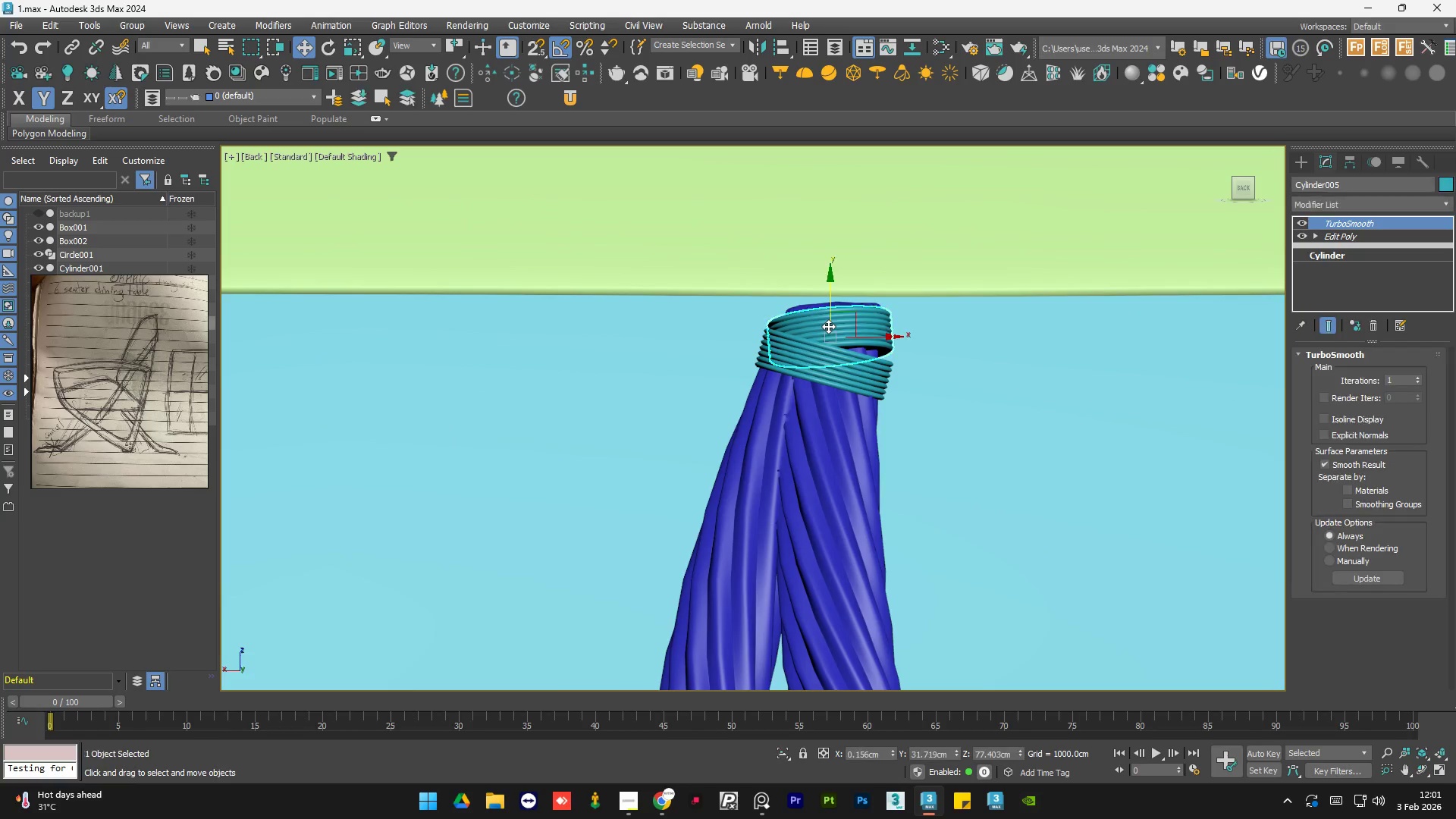 
scroll: coordinate [828, 326], scroll_direction: up, amount: 4.0
 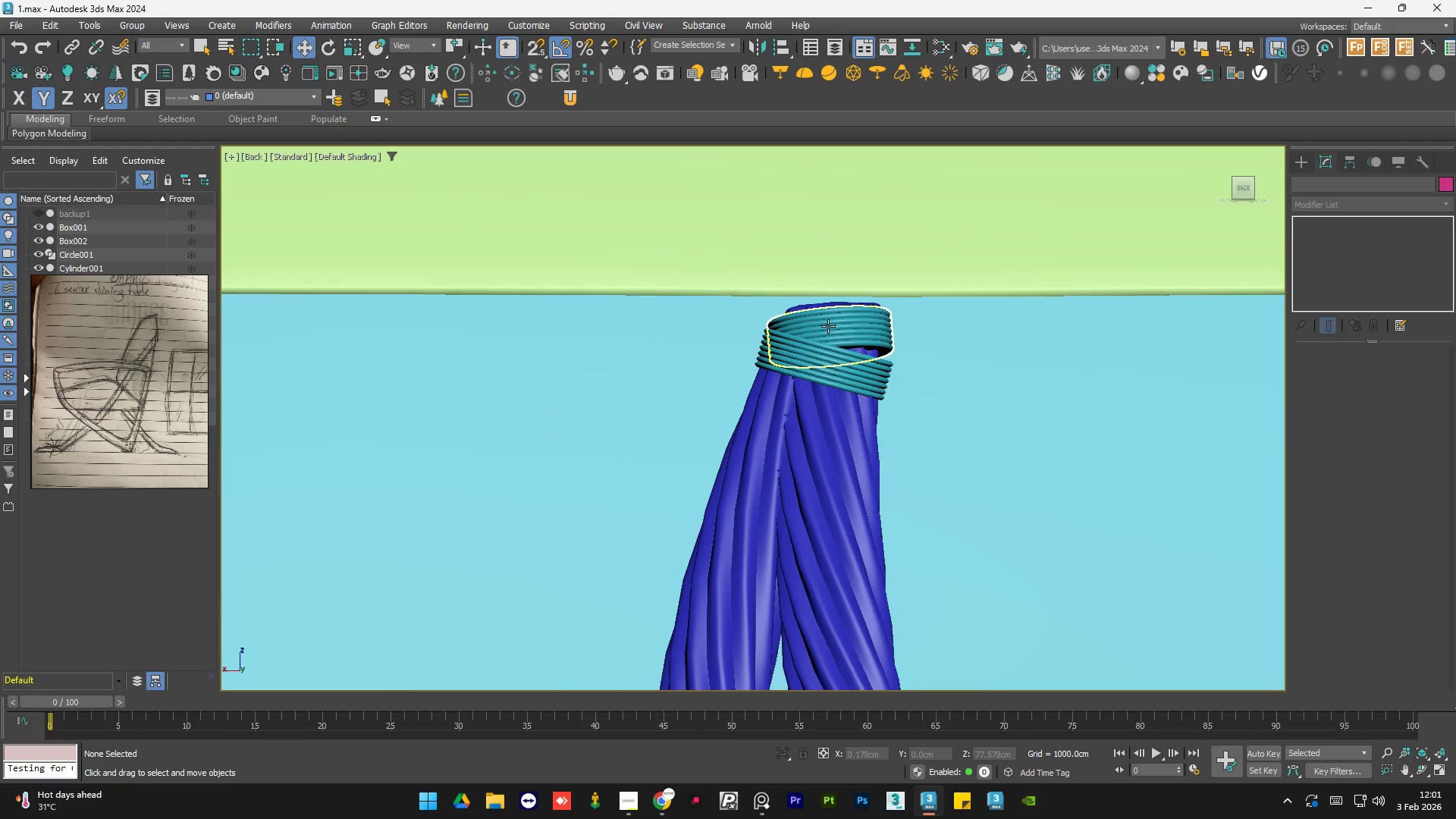 
hold_key(key=ControlLeft, duration=0.5)
left_click([841, 362])
 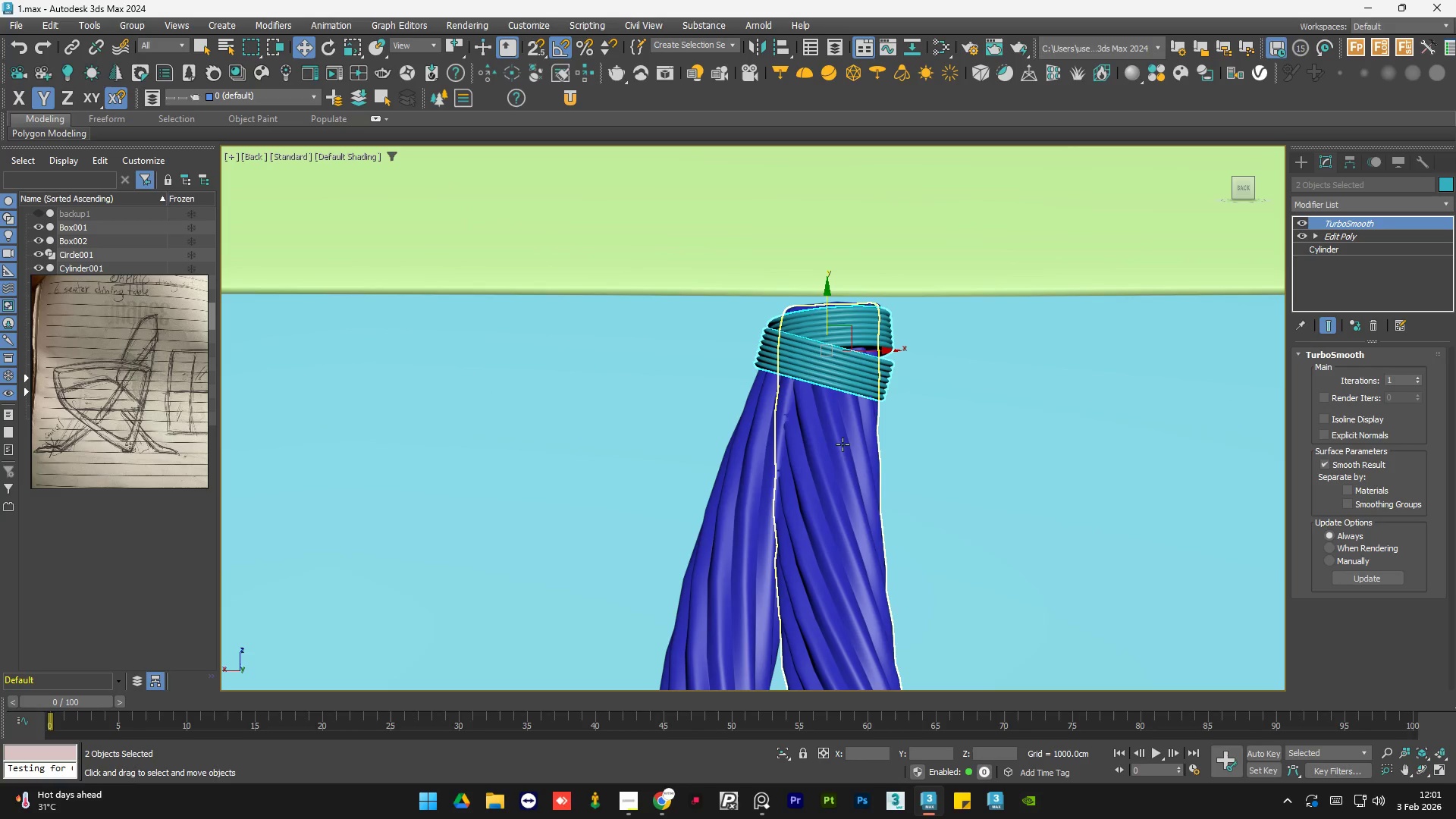 
hold_key(key=ControlLeft, duration=0.34)
double_click([846, 453])
 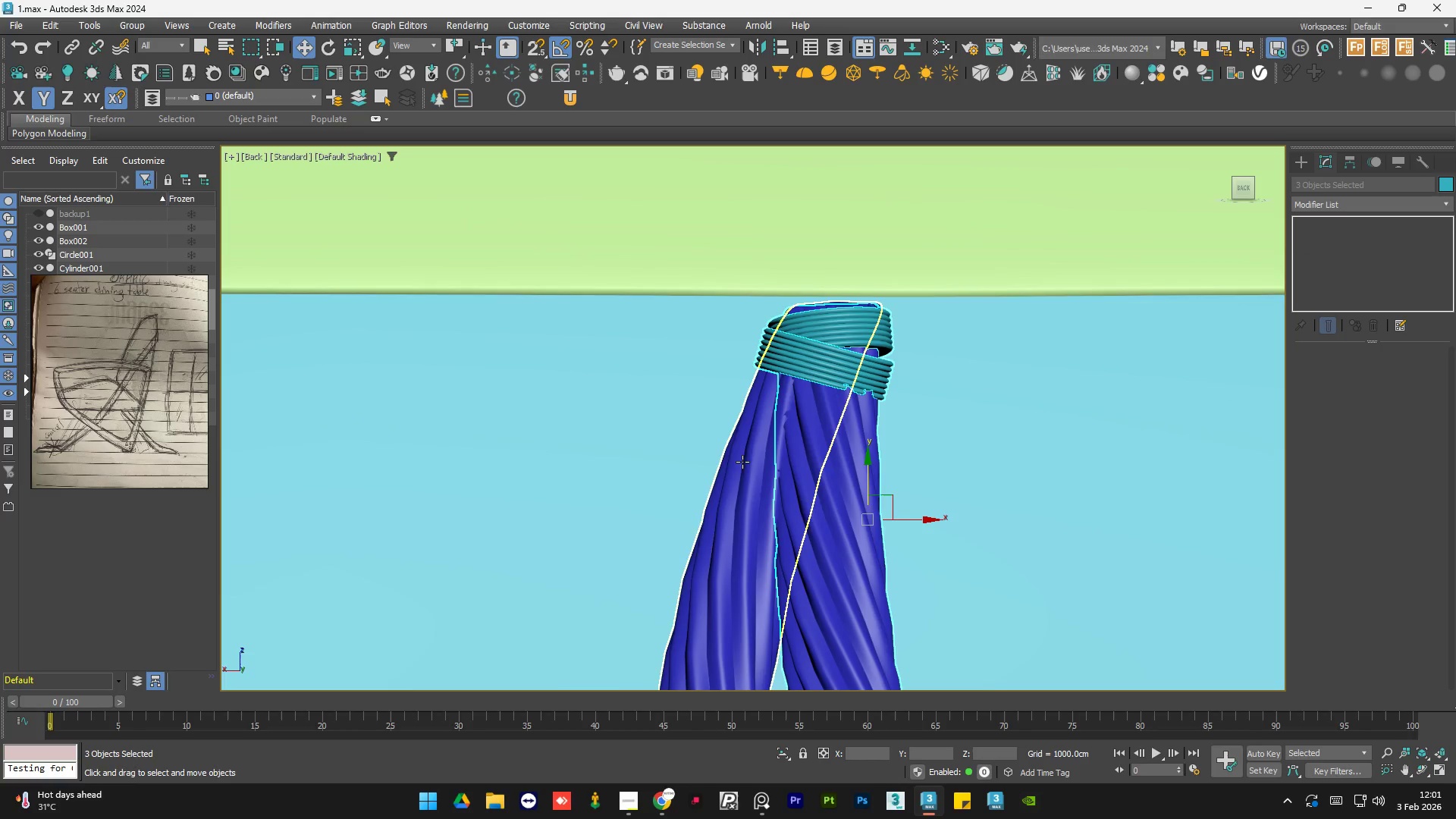 
hold_key(key=ControlLeft, duration=0.48)
left_click([752, 466])
 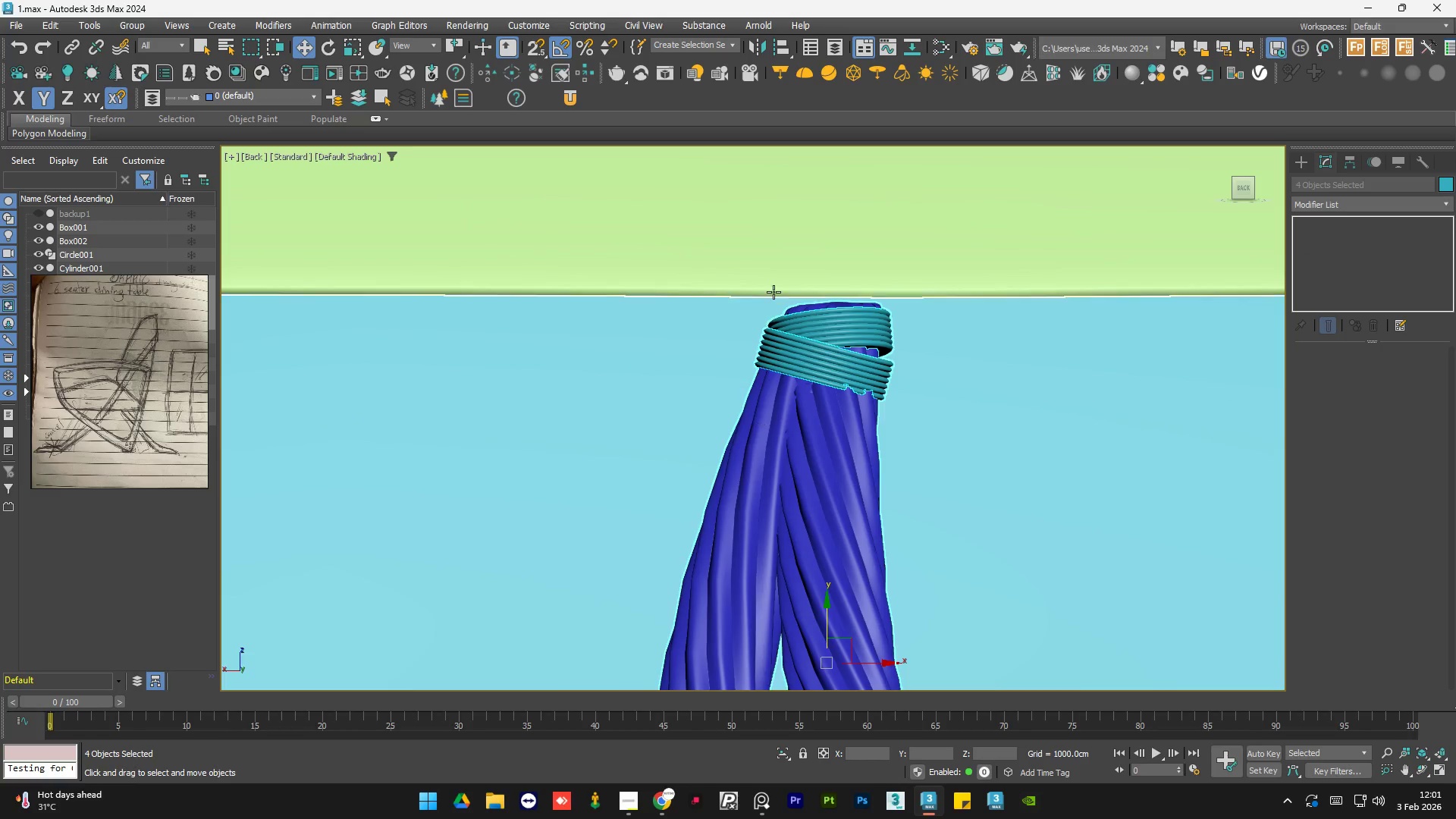 
scroll: coordinate [774, 292], scroll_direction: down, amount: 2.0
 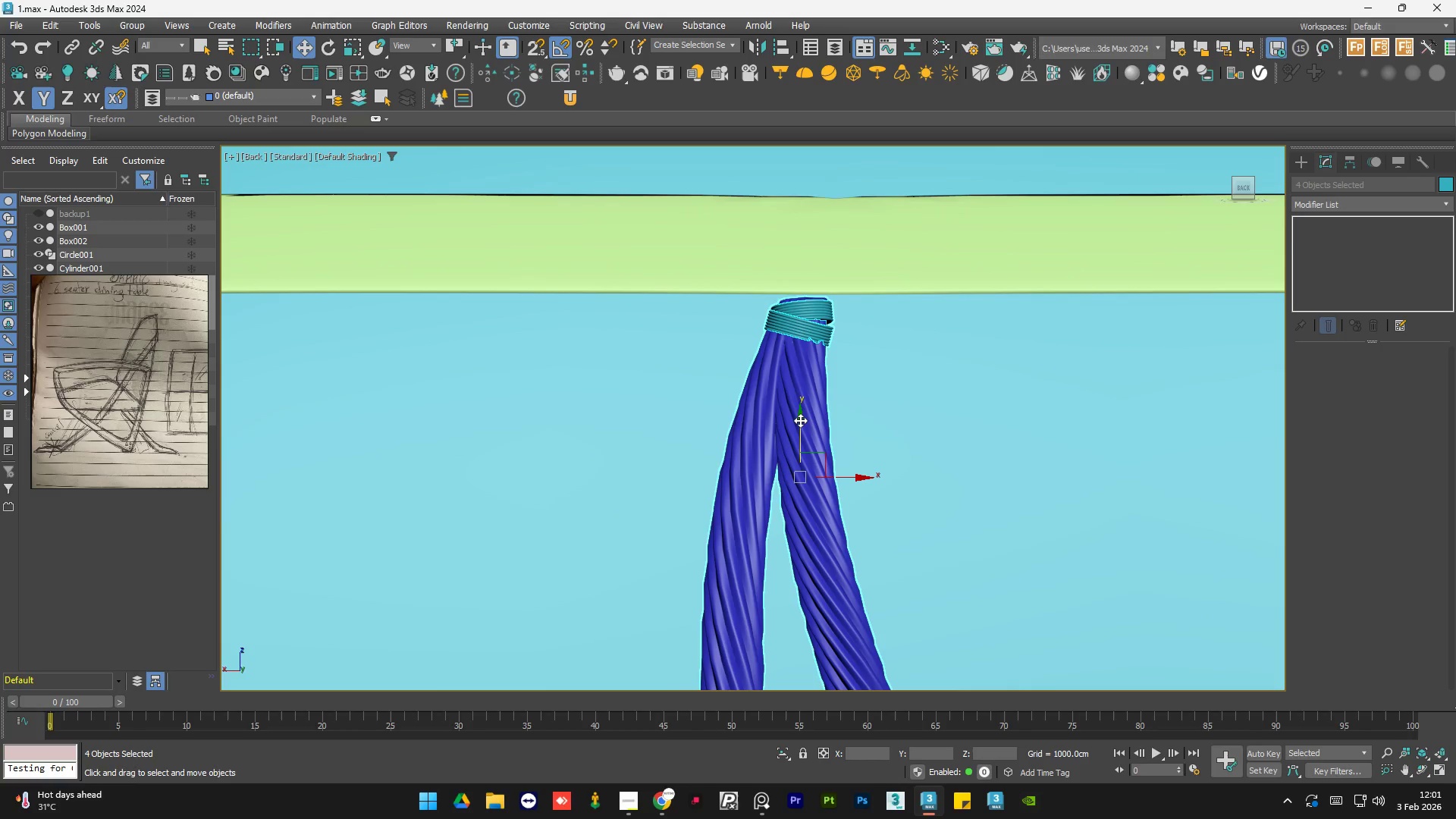 
left_click_drag(start_coordinate=[800, 420], to_coordinate=[800, 432])
 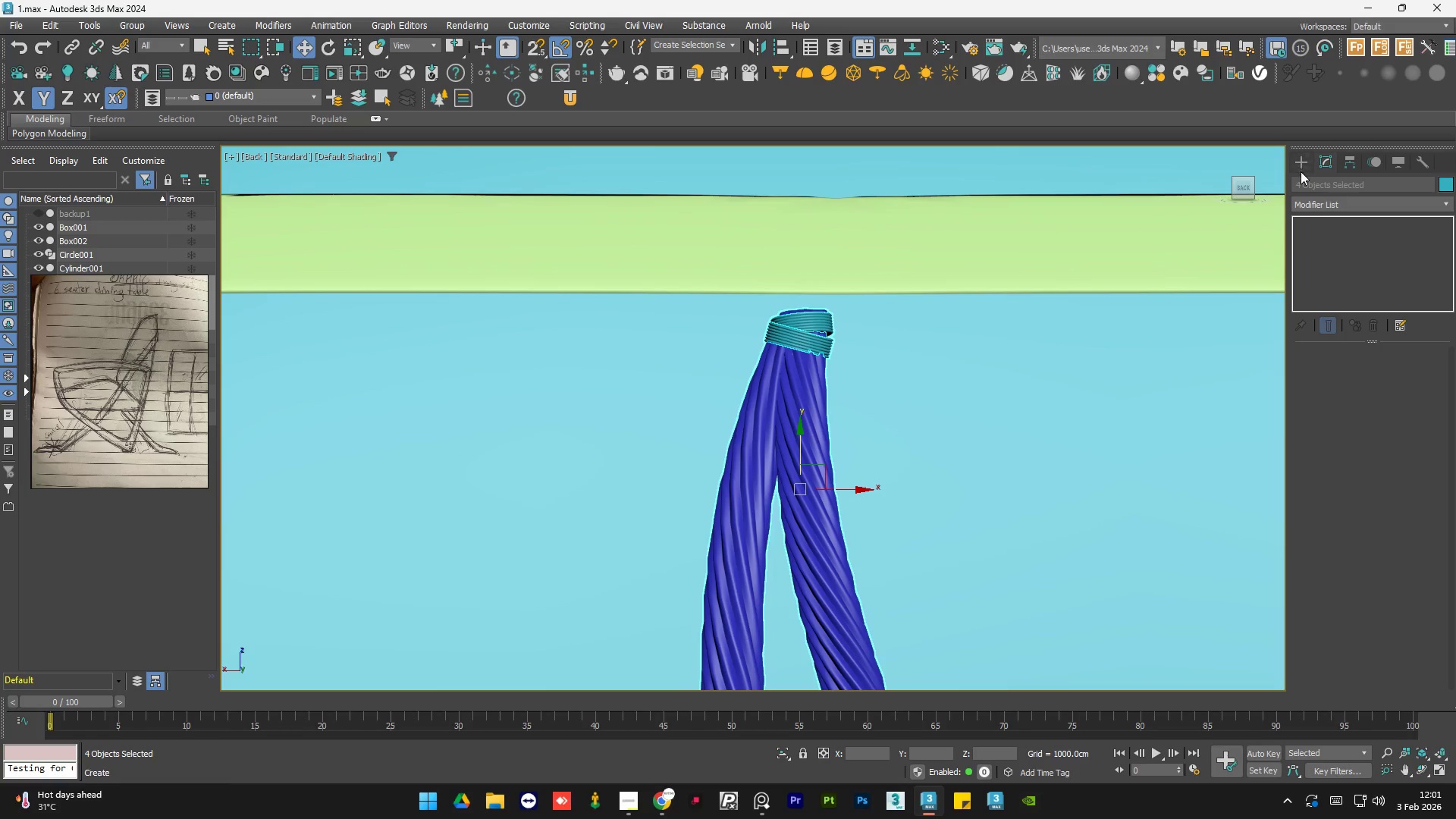 
left_click([1301, 165])
 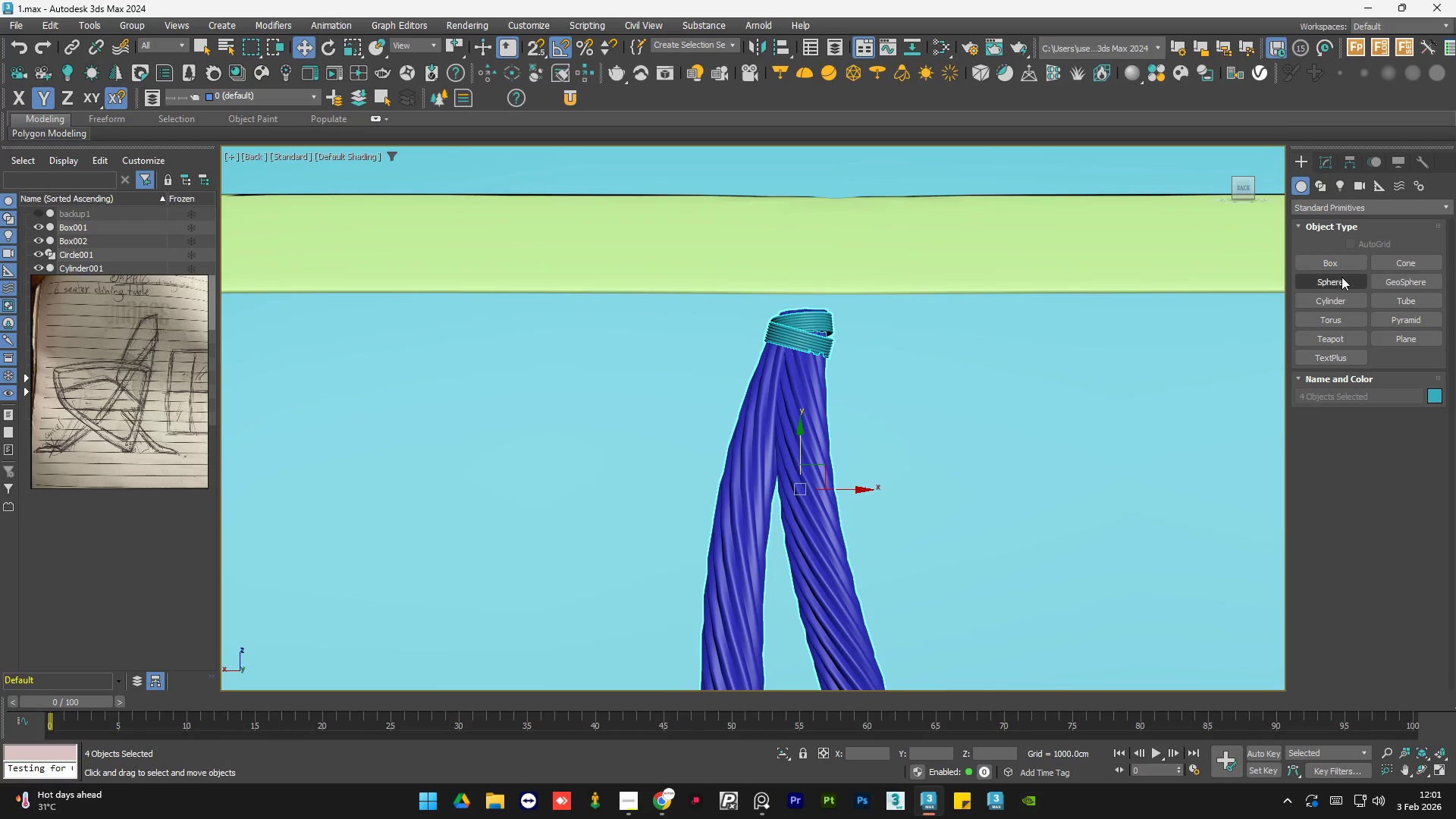 
left_click([1338, 286])
 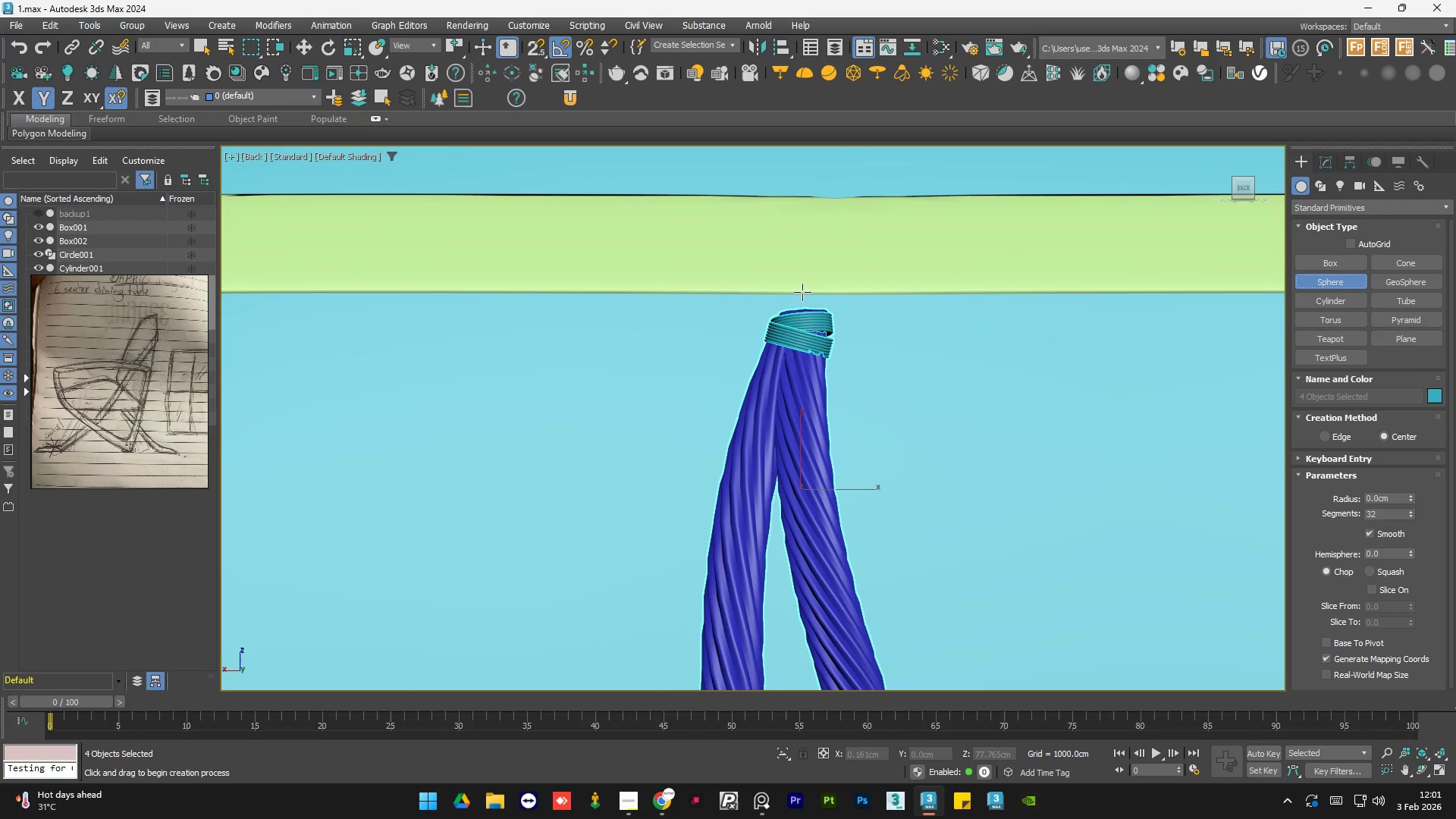 
left_click_drag(start_coordinate=[803, 292], to_coordinate=[816, 228])
 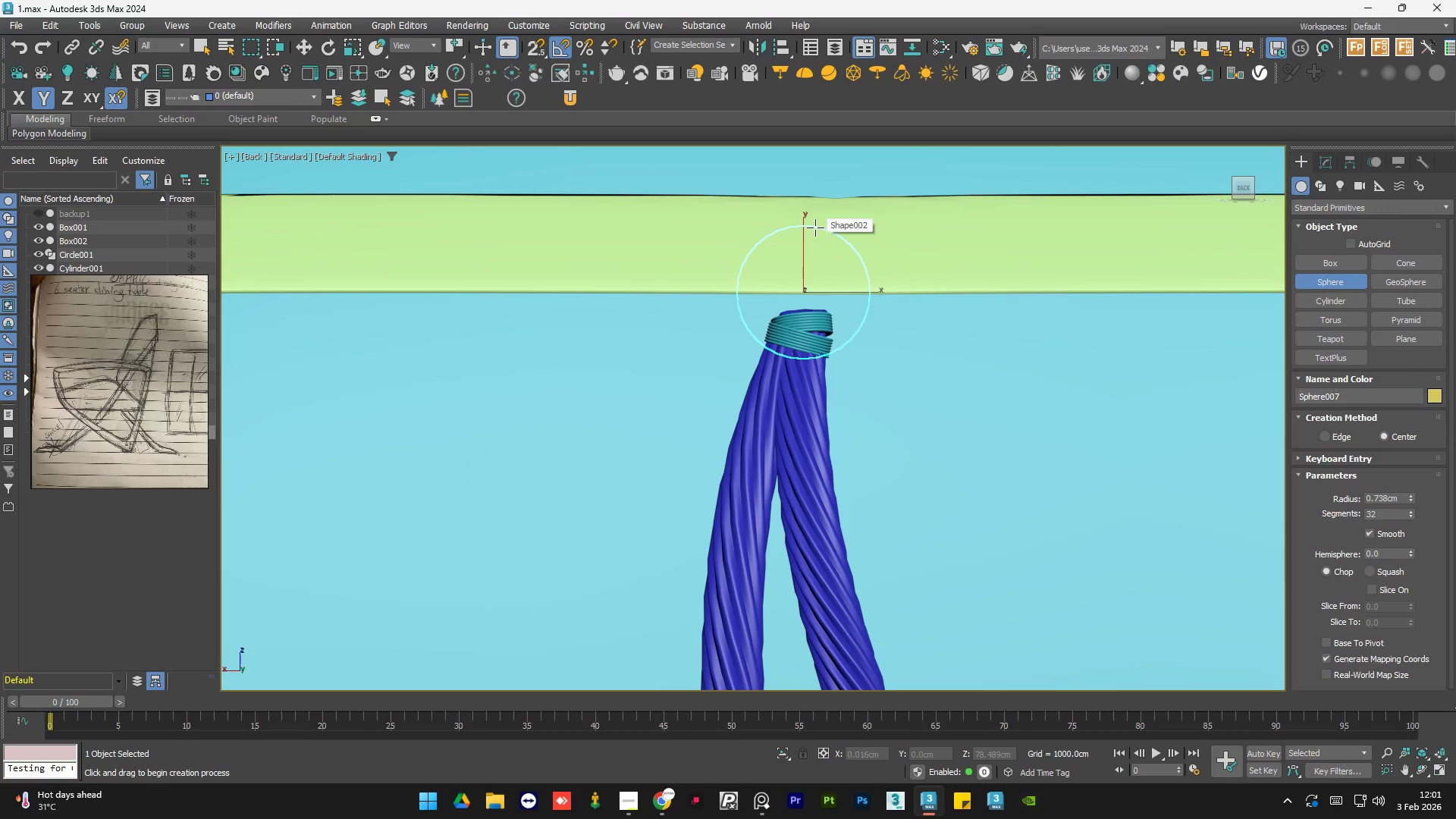 
key(W)
 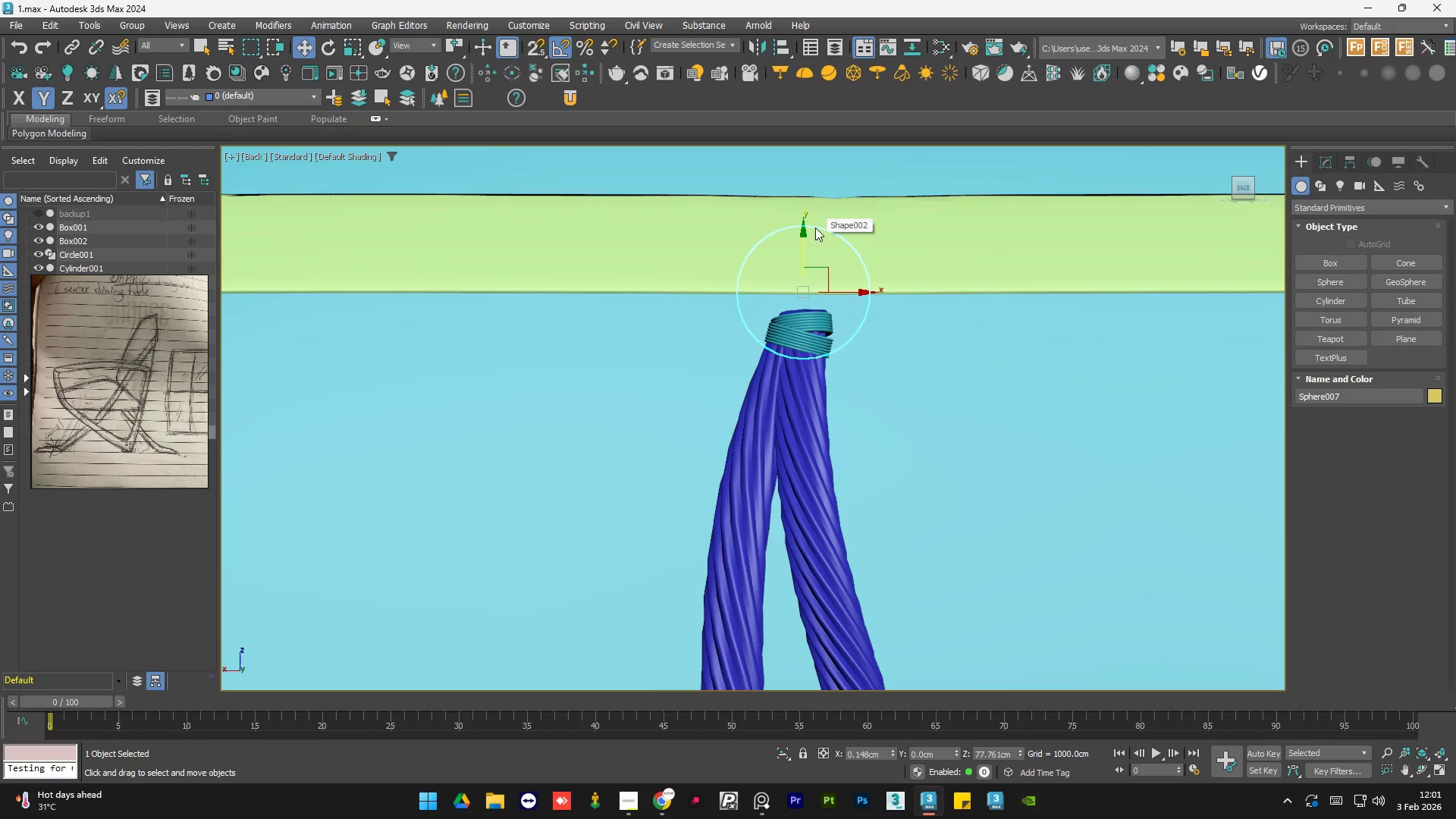 
hold_key(key=AltLeft, duration=0.59)
 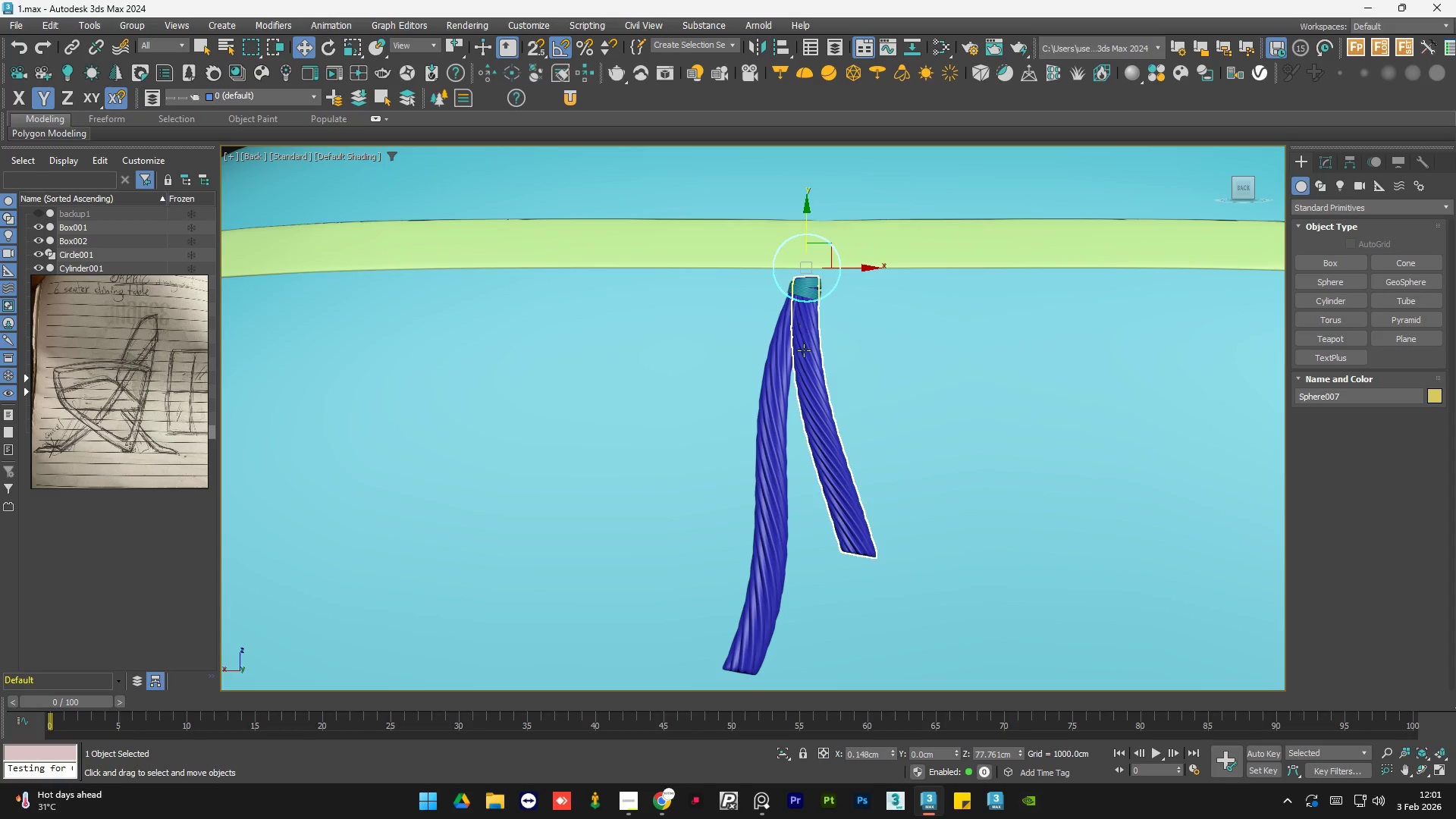 
scroll: coordinate [808, 249], scroll_direction: down, amount: 2.0
 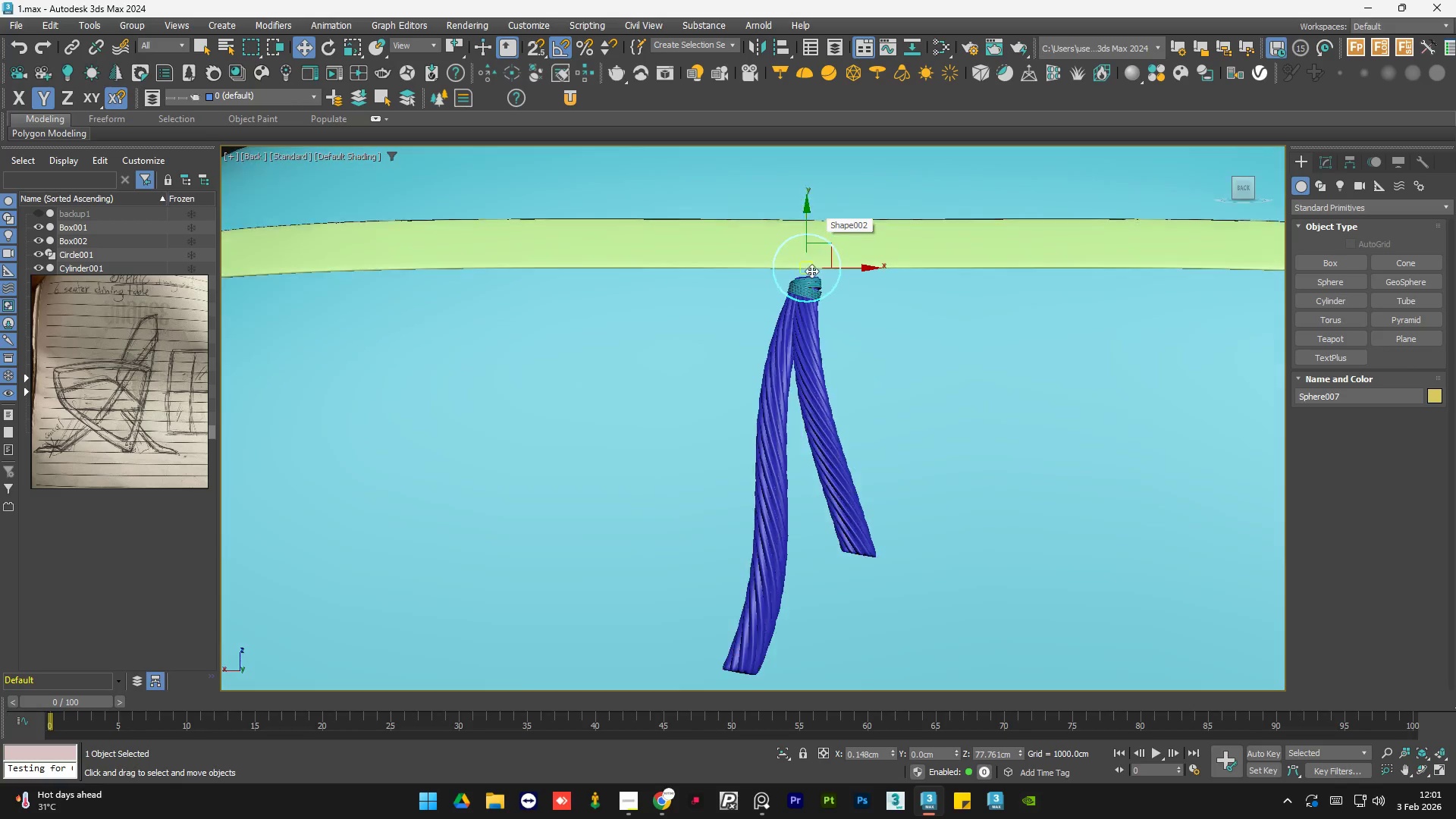 
hold_key(key=AltLeft, duration=0.5)
 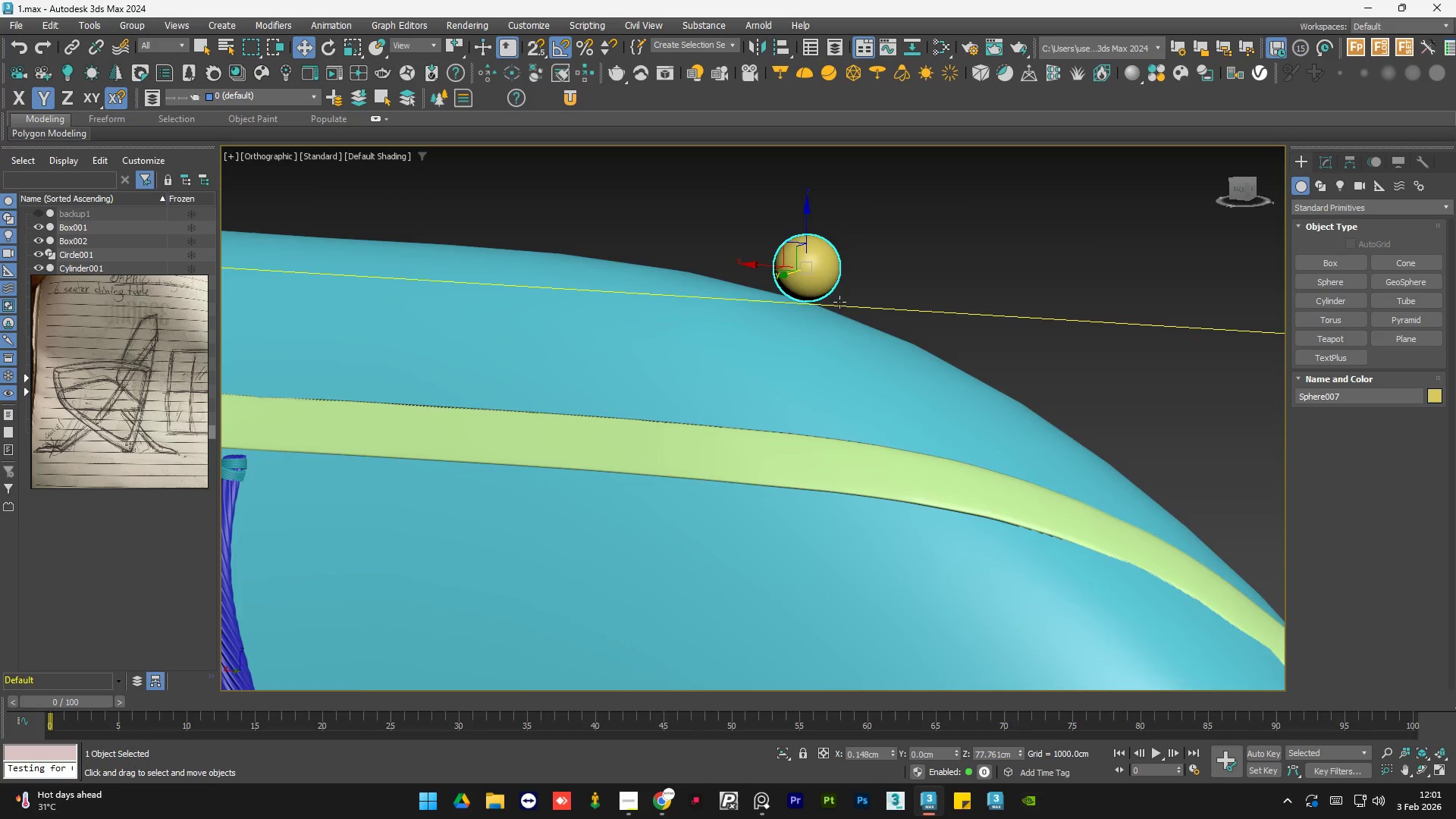 
scroll: coordinate [839, 302], scroll_direction: down, amount: 1.0
 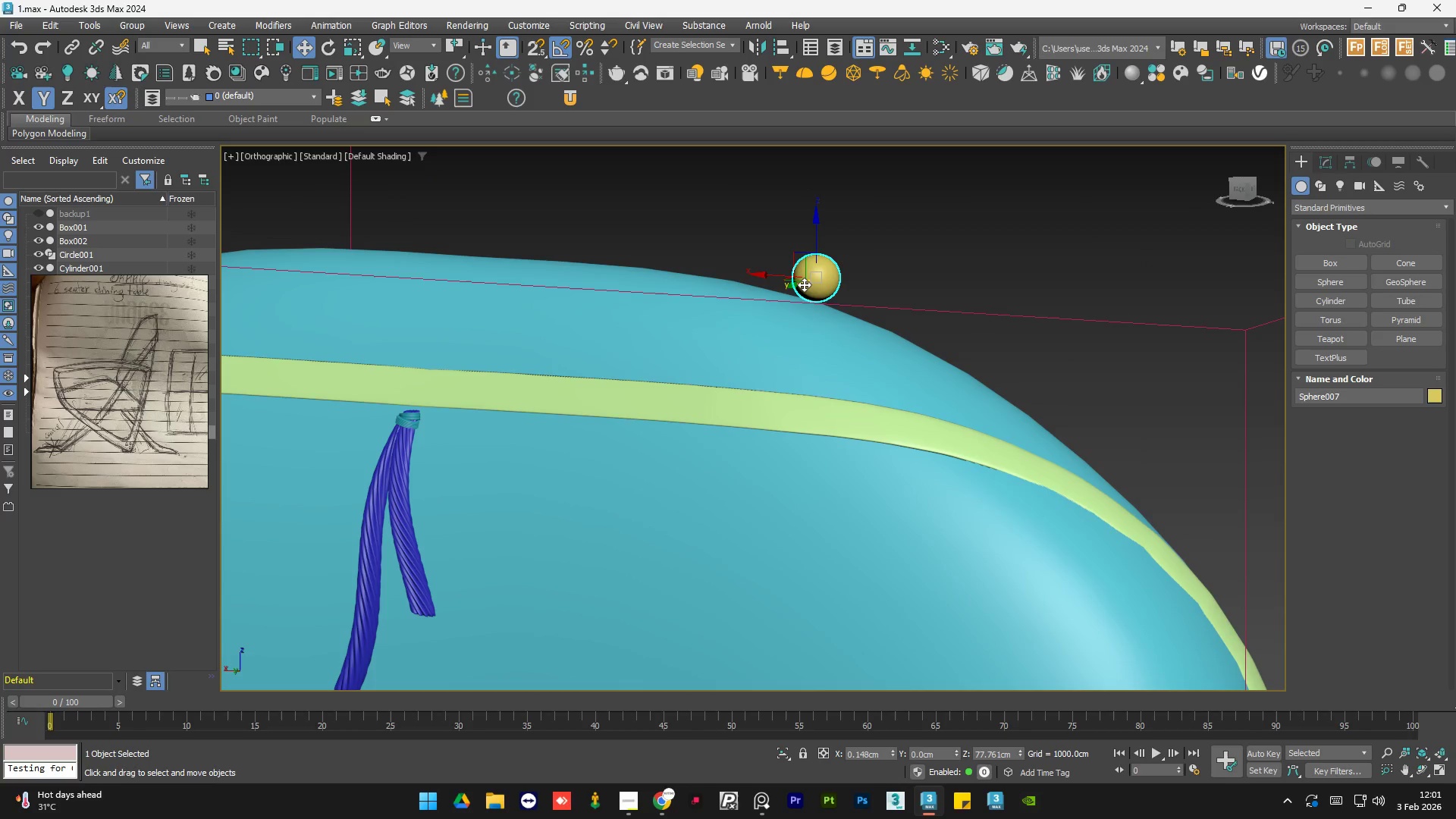 
left_click_drag(start_coordinate=[803, 284], to_coordinate=[391, 434])
 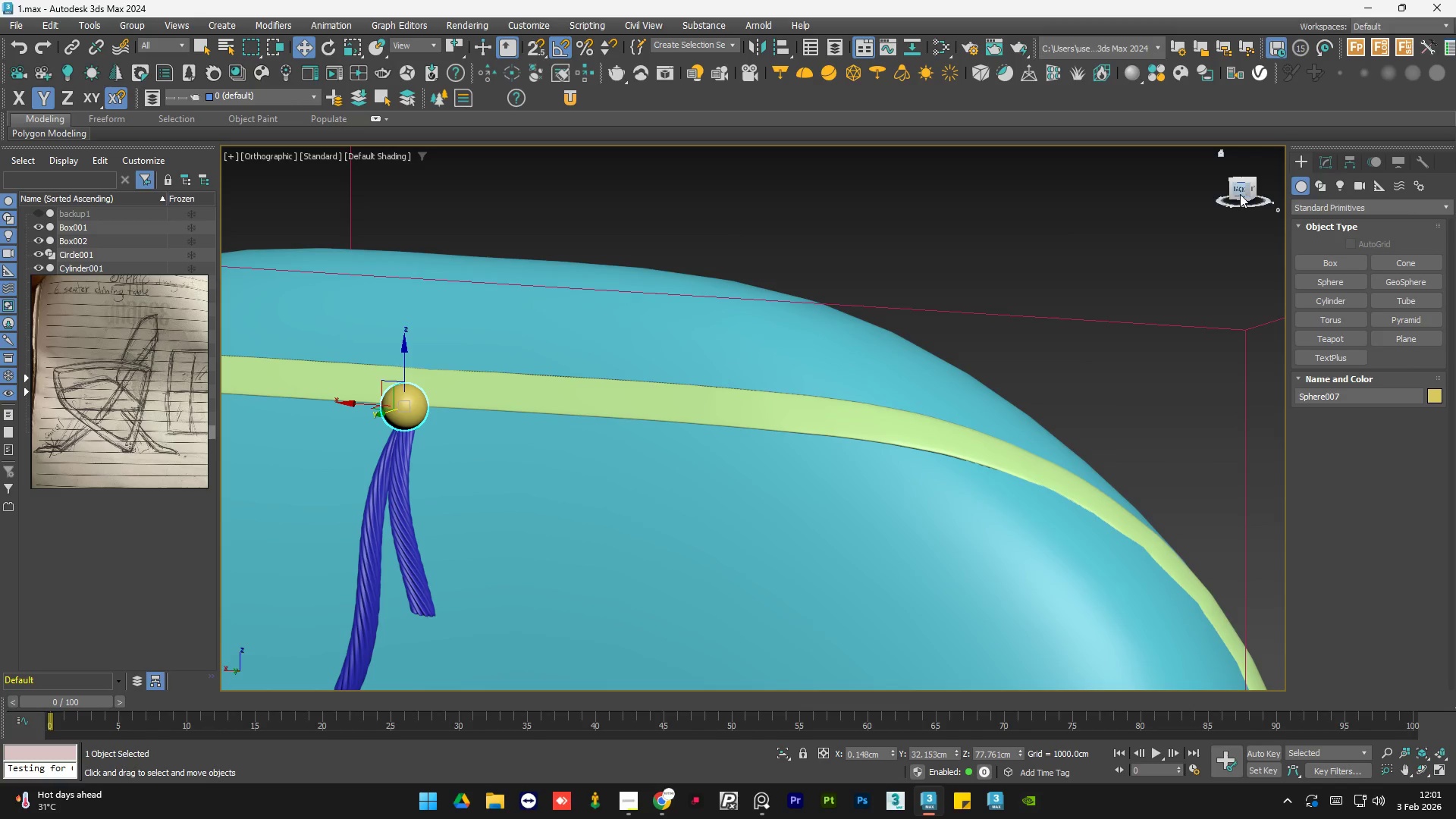 
left_click([1241, 192])
 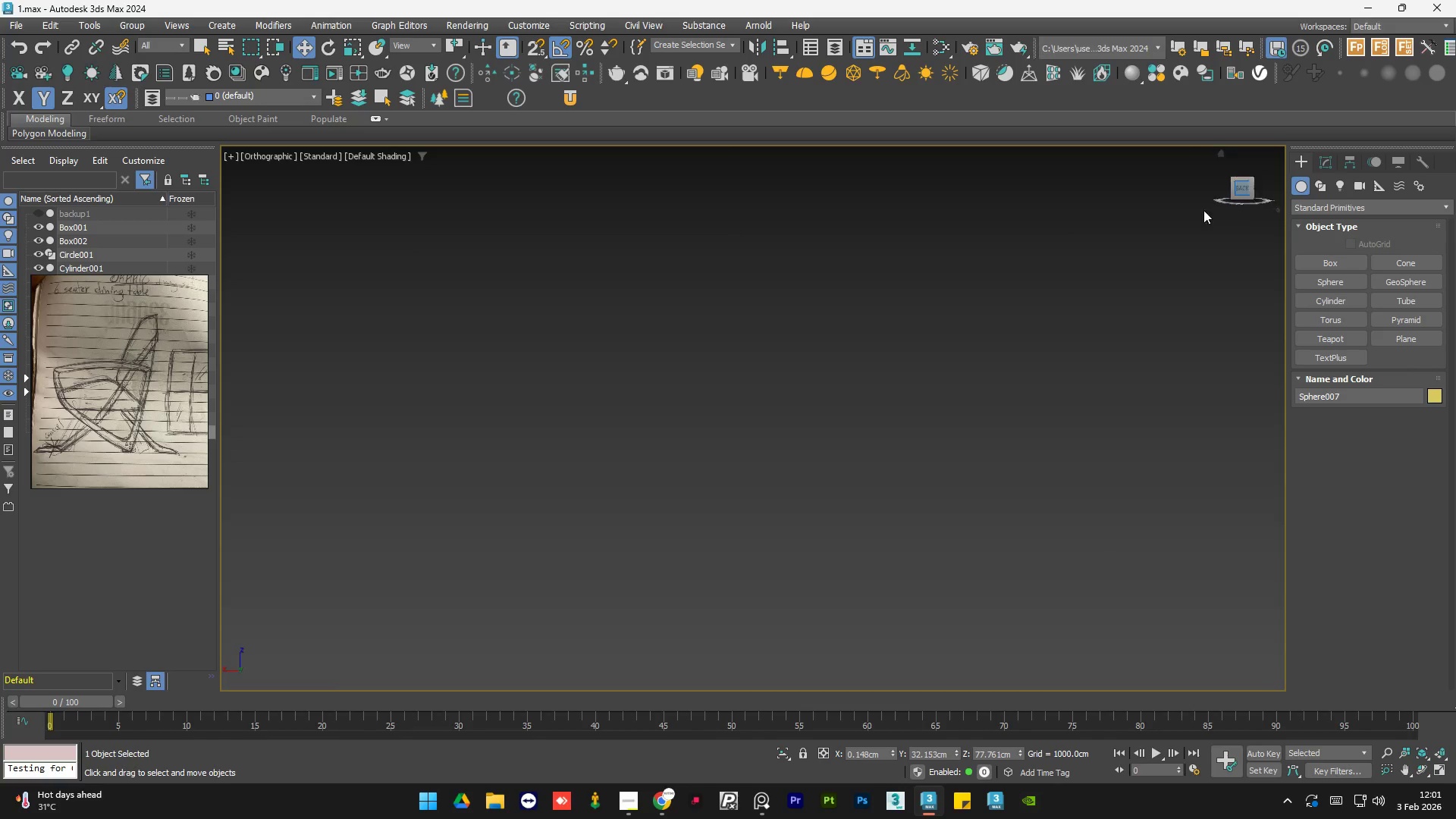 
key(Z)
 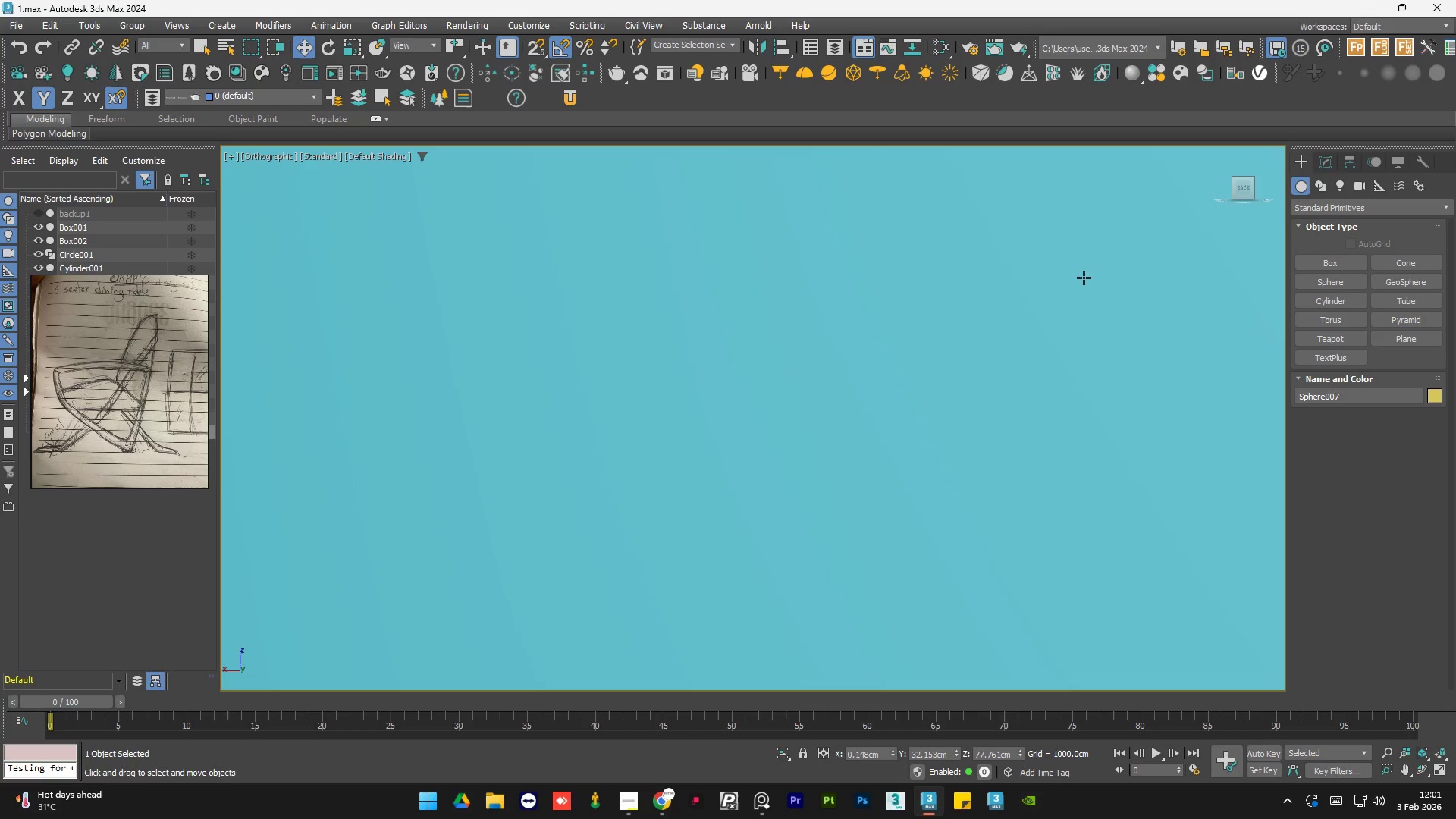 
hold_key(key=AltLeft, duration=1.12)
scroll: coordinate [886, 290], scroll_direction: down, amount: 8.0
 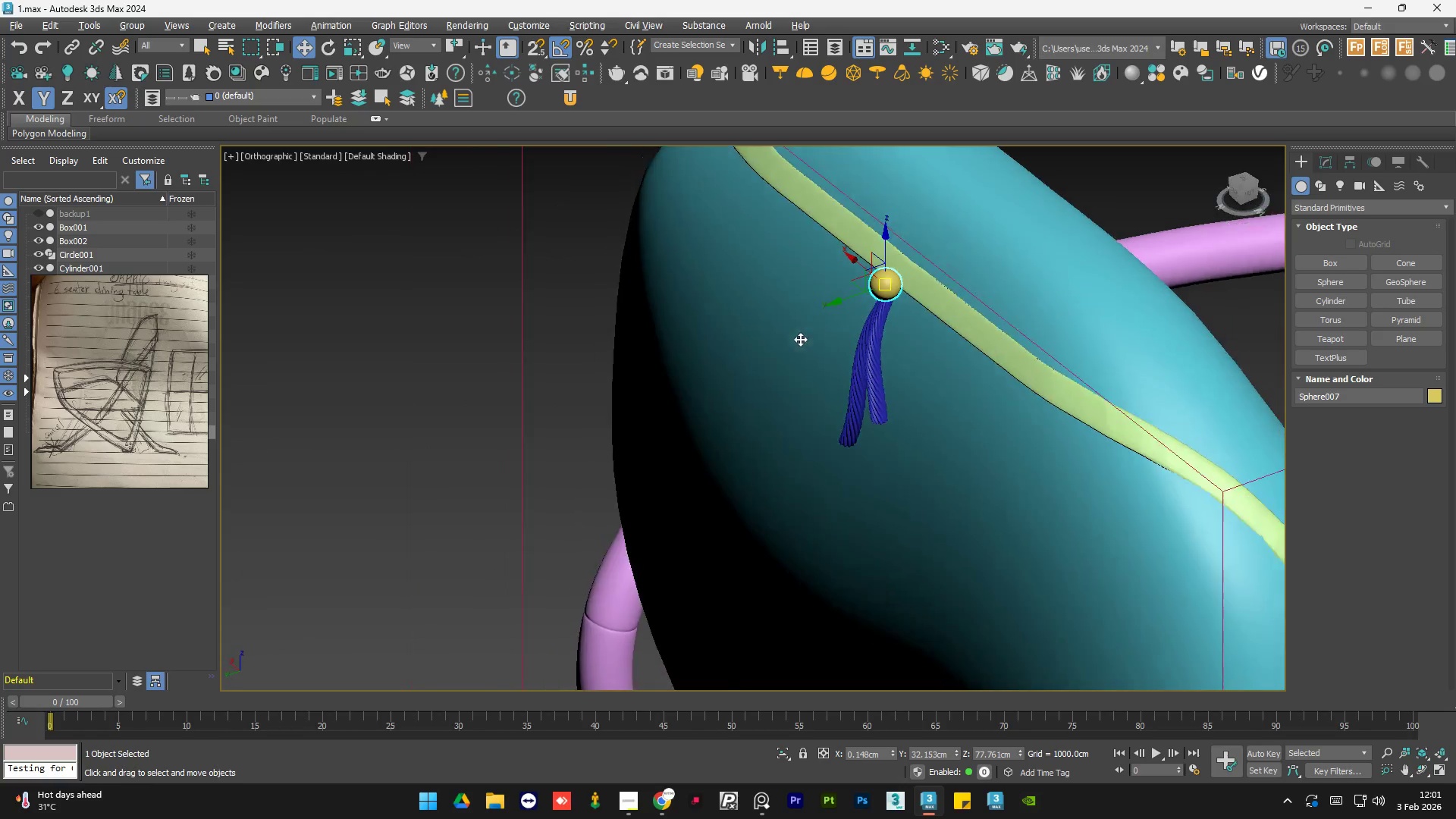 
scroll: coordinate [759, 304], scroll_direction: up, amount: 1.0
 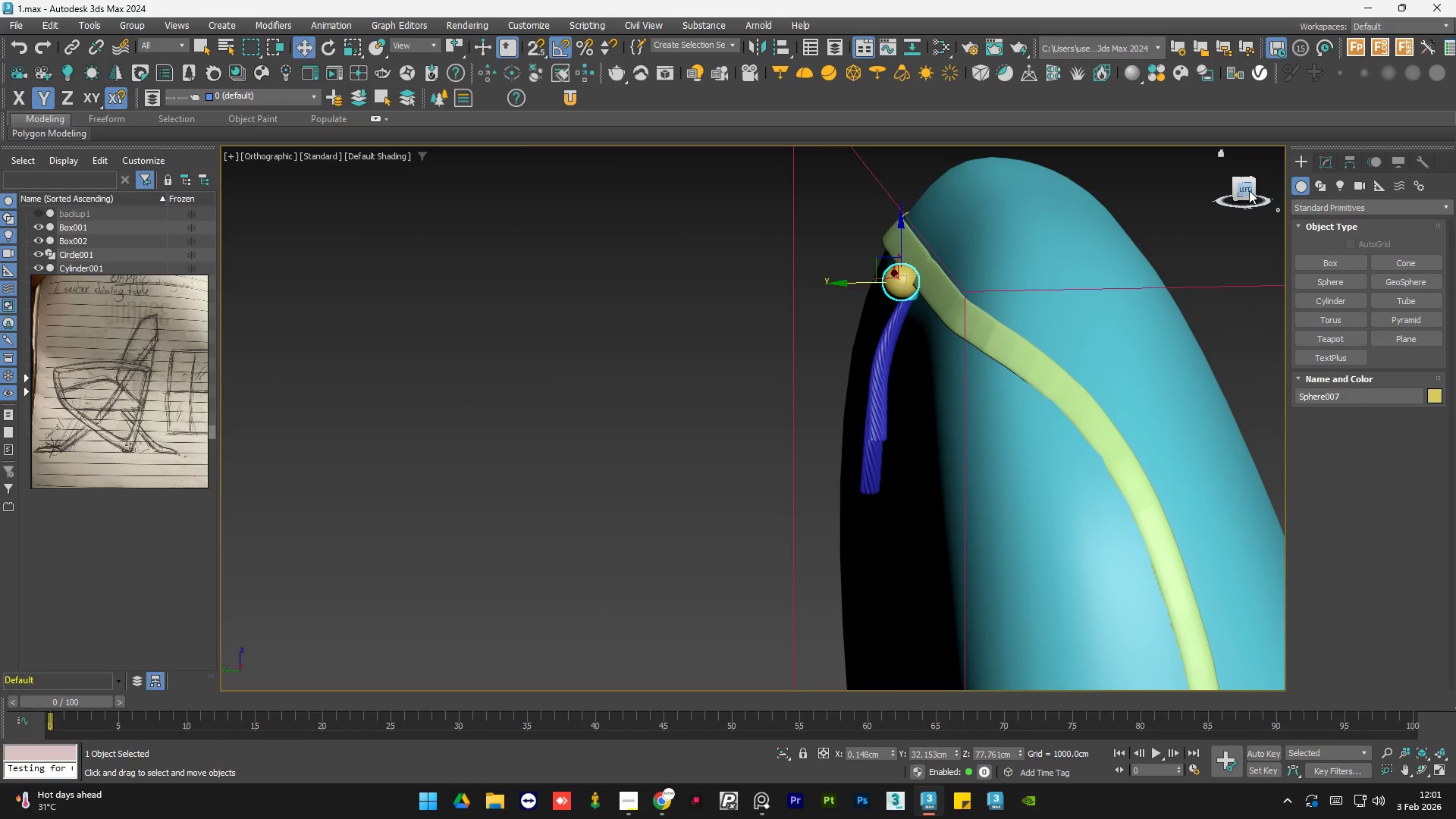 
left_click([1247, 190])
 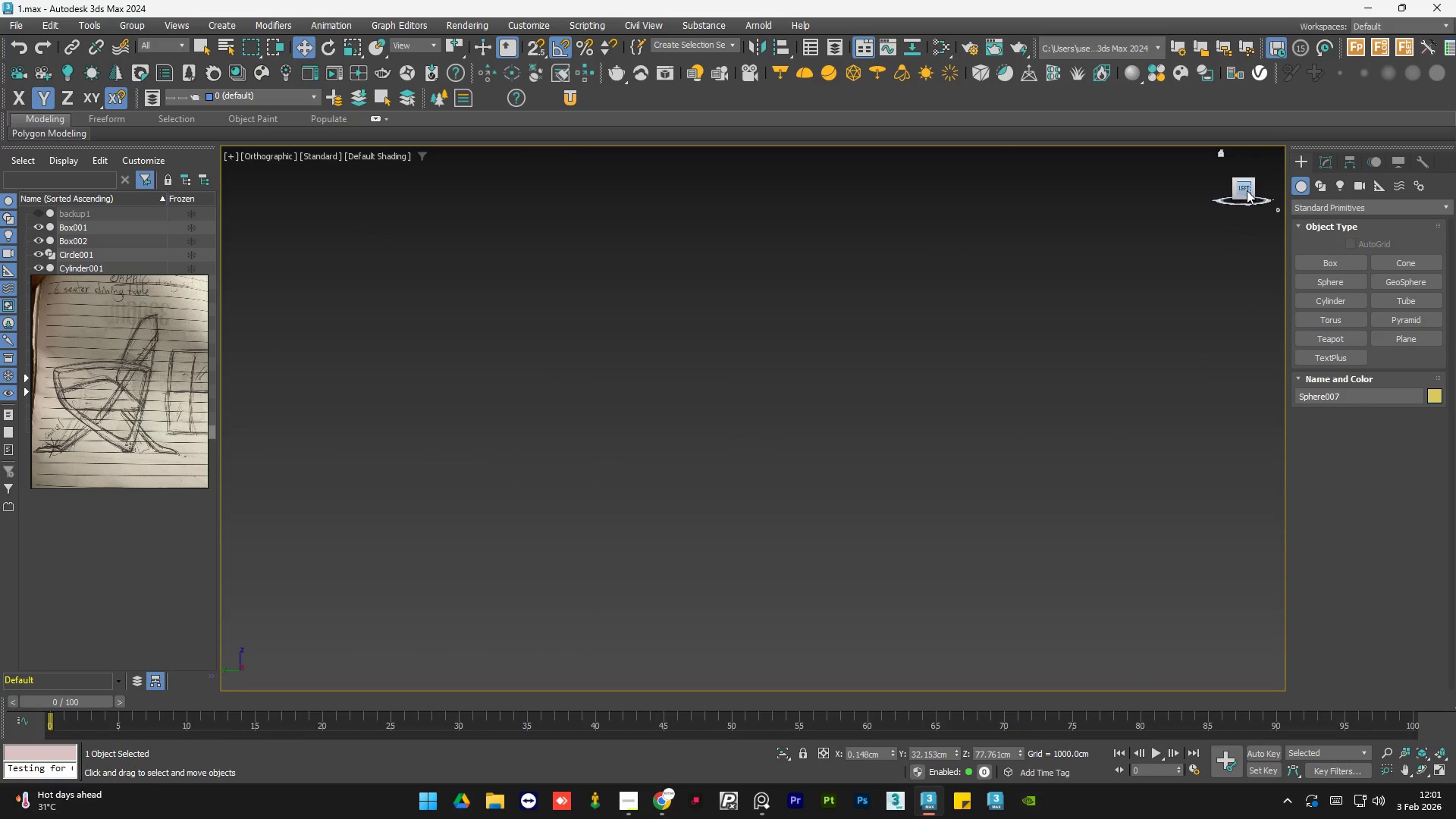 
type(zz)
 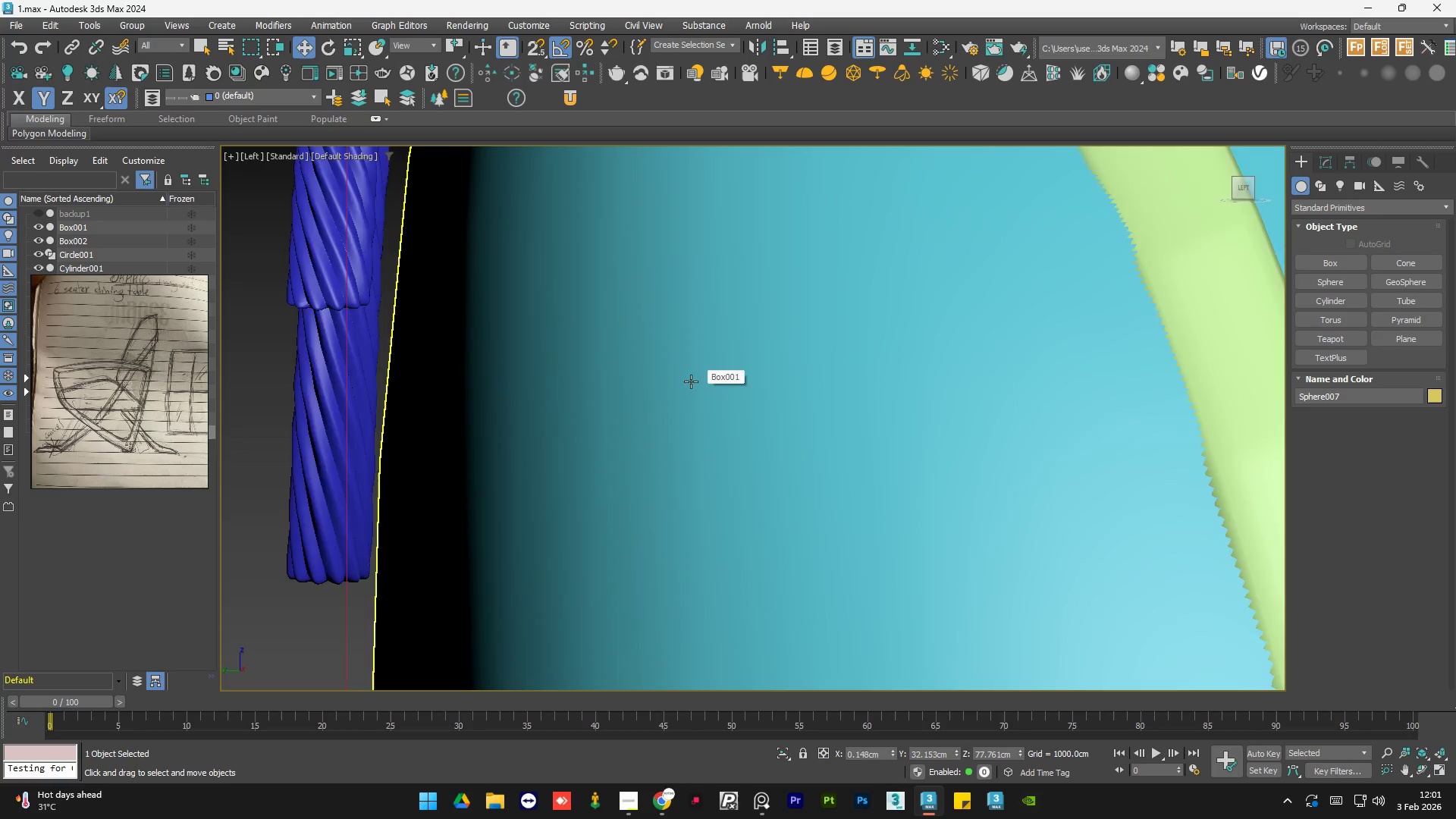 
scroll: coordinate [692, 381], scroll_direction: down, amount: 10.0
 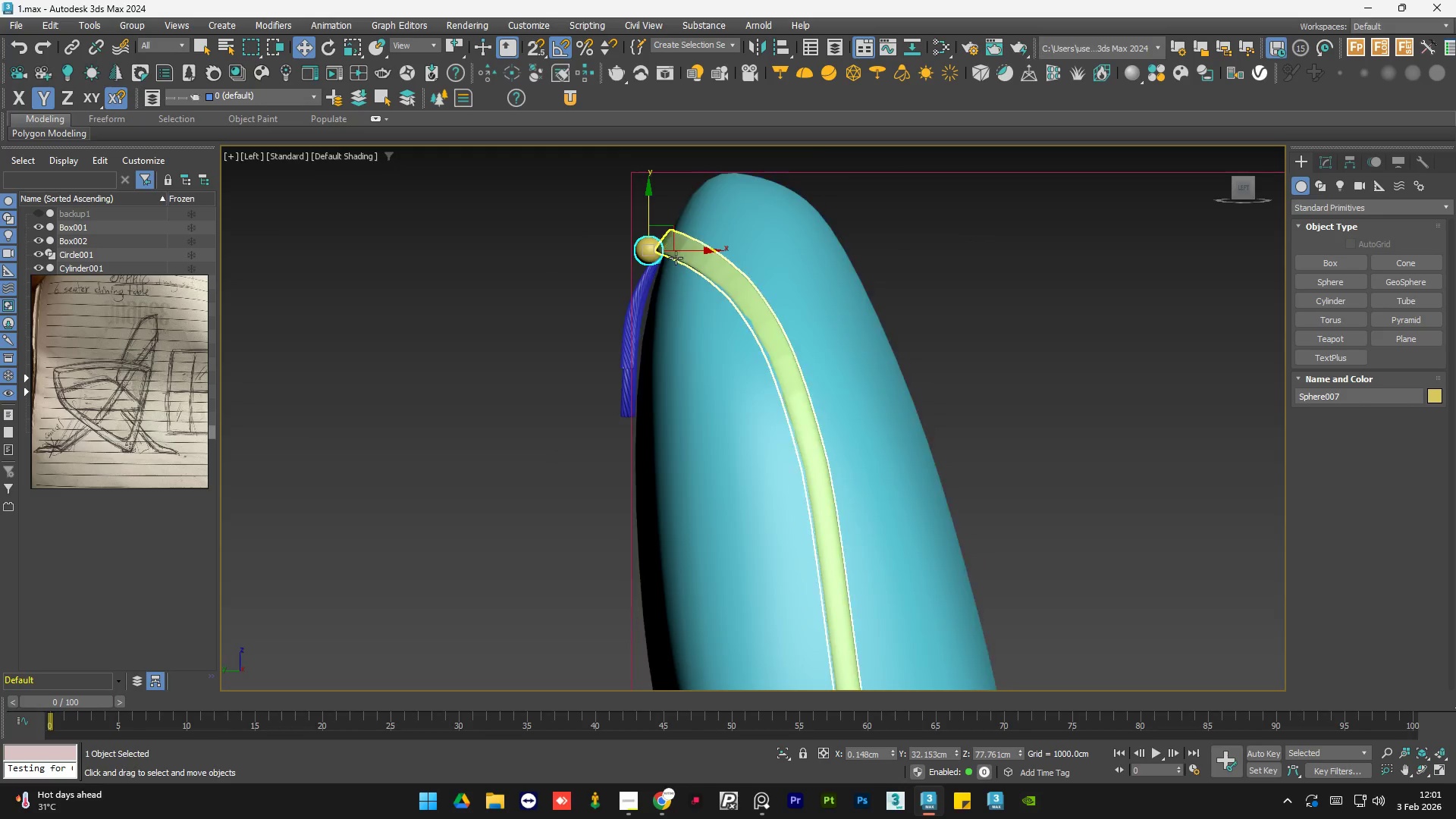 
scroll: coordinate [656, 243], scroll_direction: up, amount: 7.0
 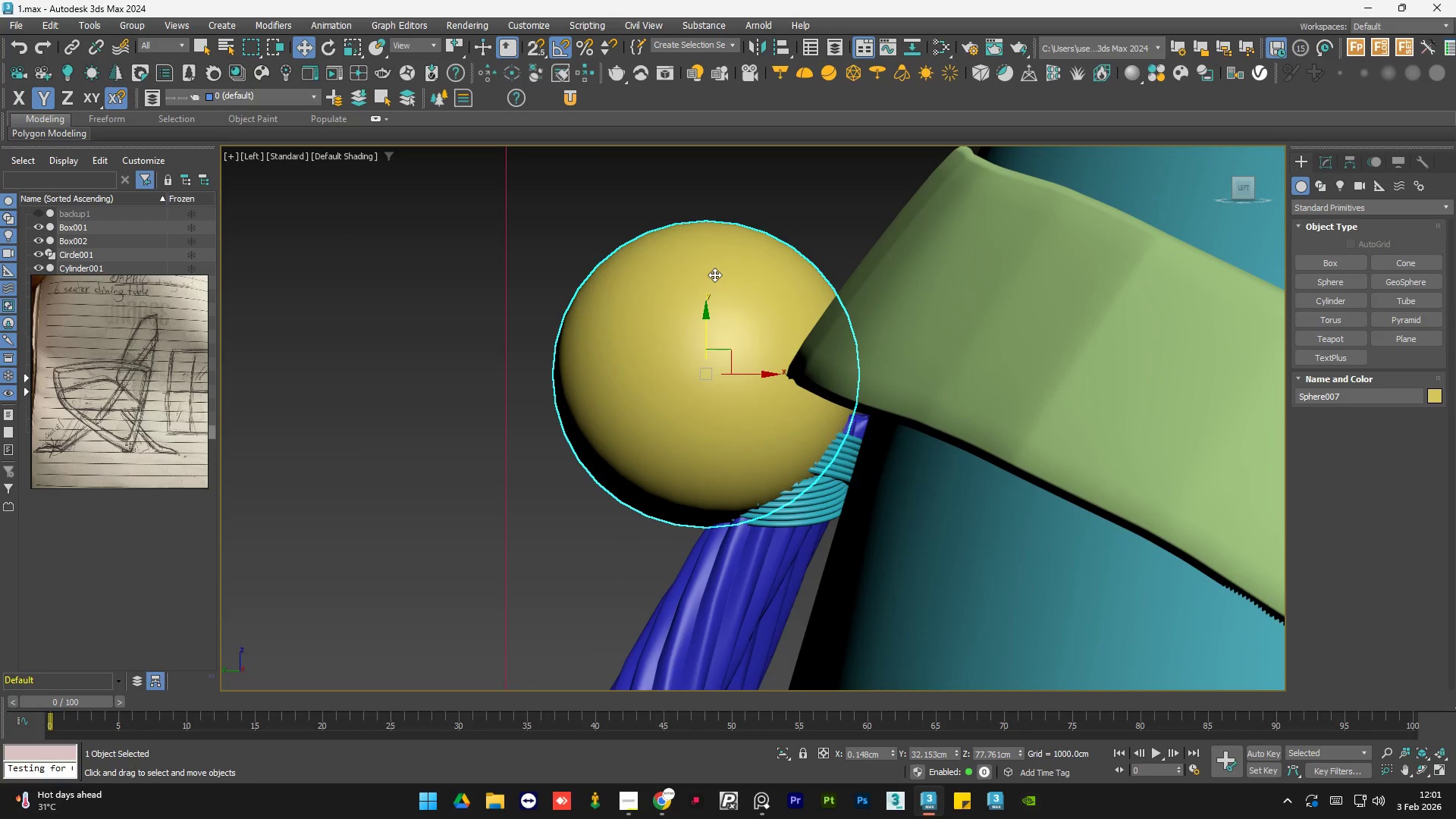 
key(R)
 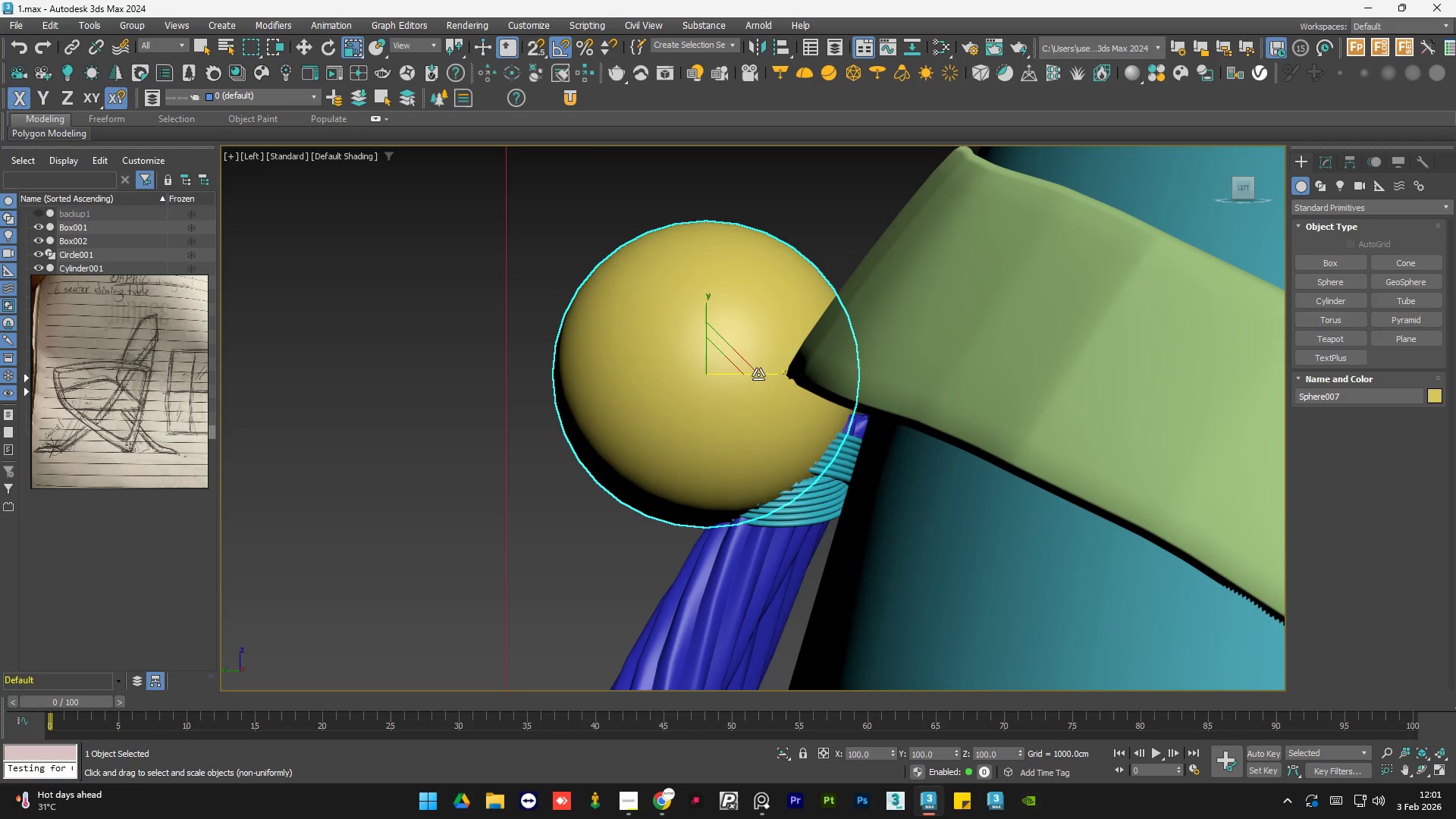 
left_click_drag(start_coordinate=[760, 373], to_coordinate=[666, 372])
 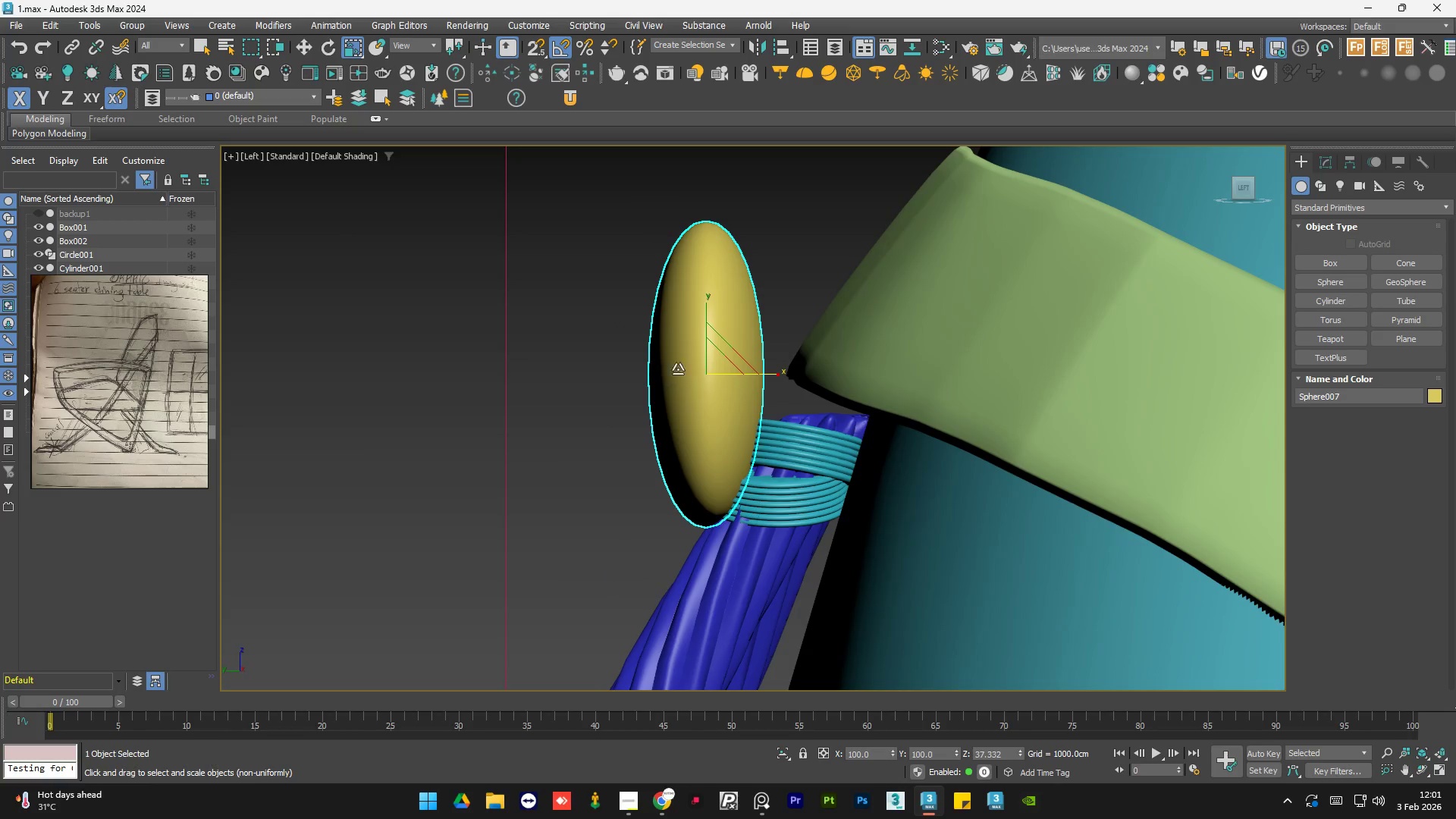 
type(wew)
 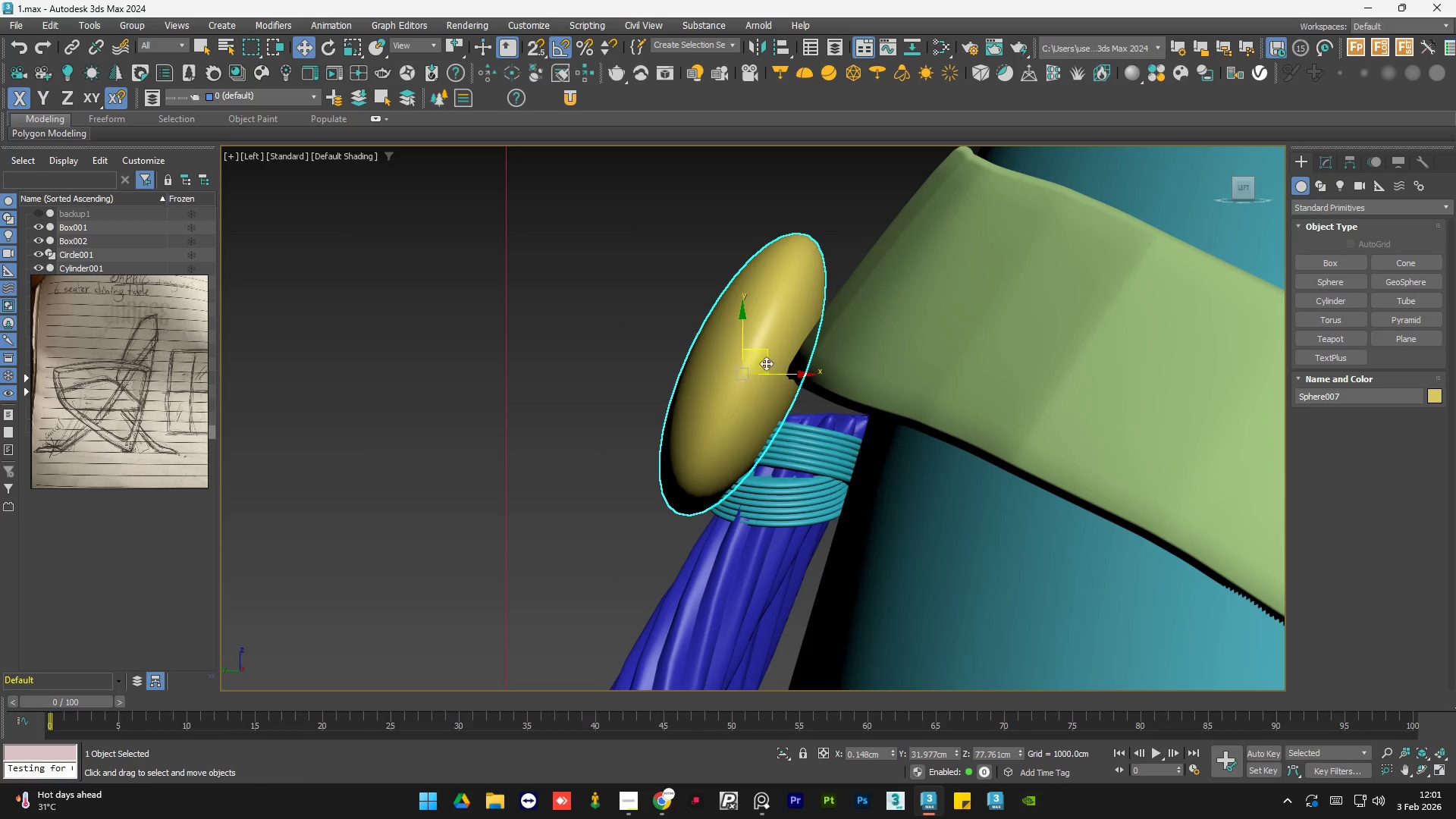 
left_click_drag(start_coordinate=[747, 372], to_coordinate=[783, 374])
 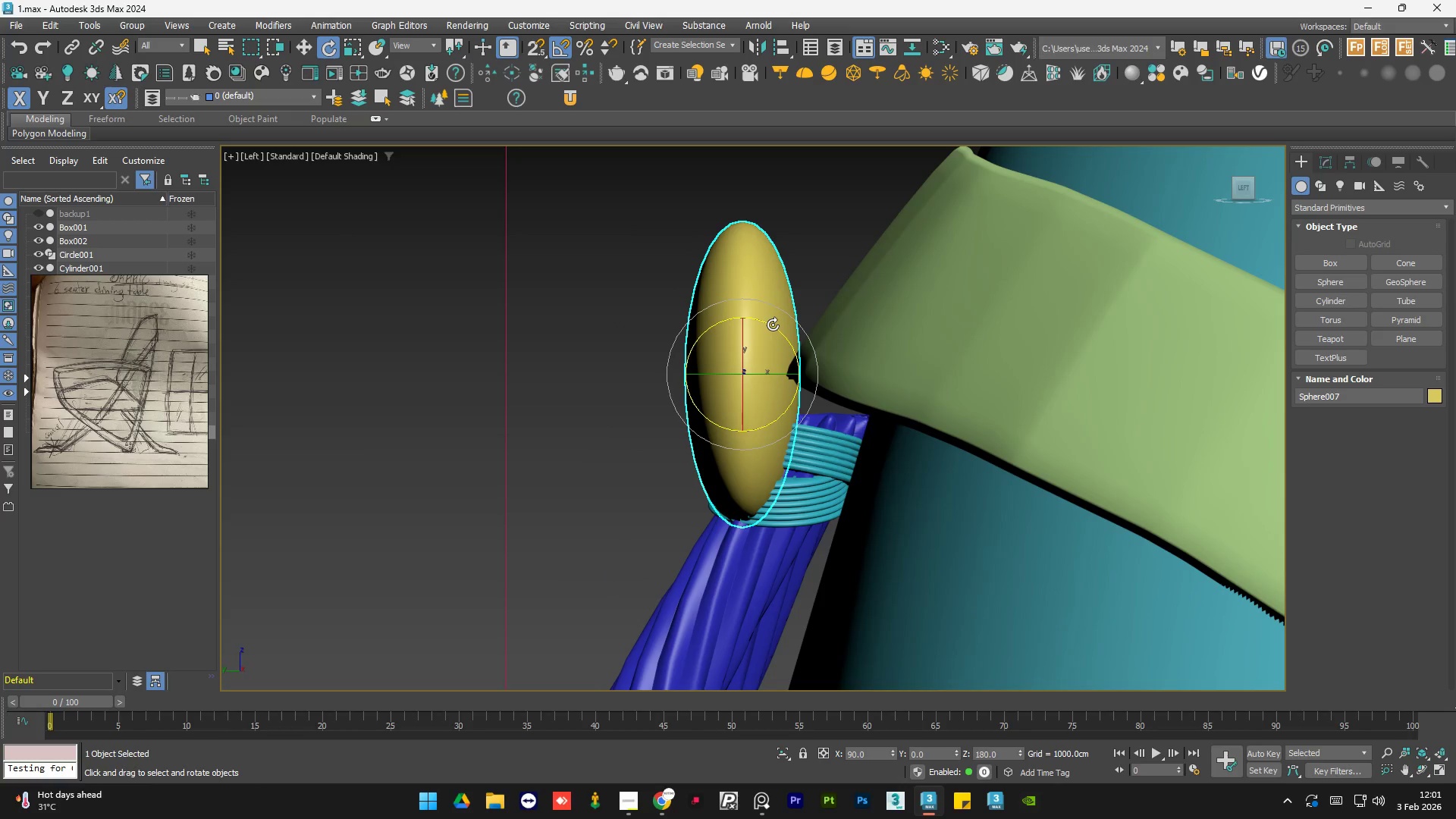 
left_click_drag(start_coordinate=[772, 327], to_coordinate=[789, 336])
 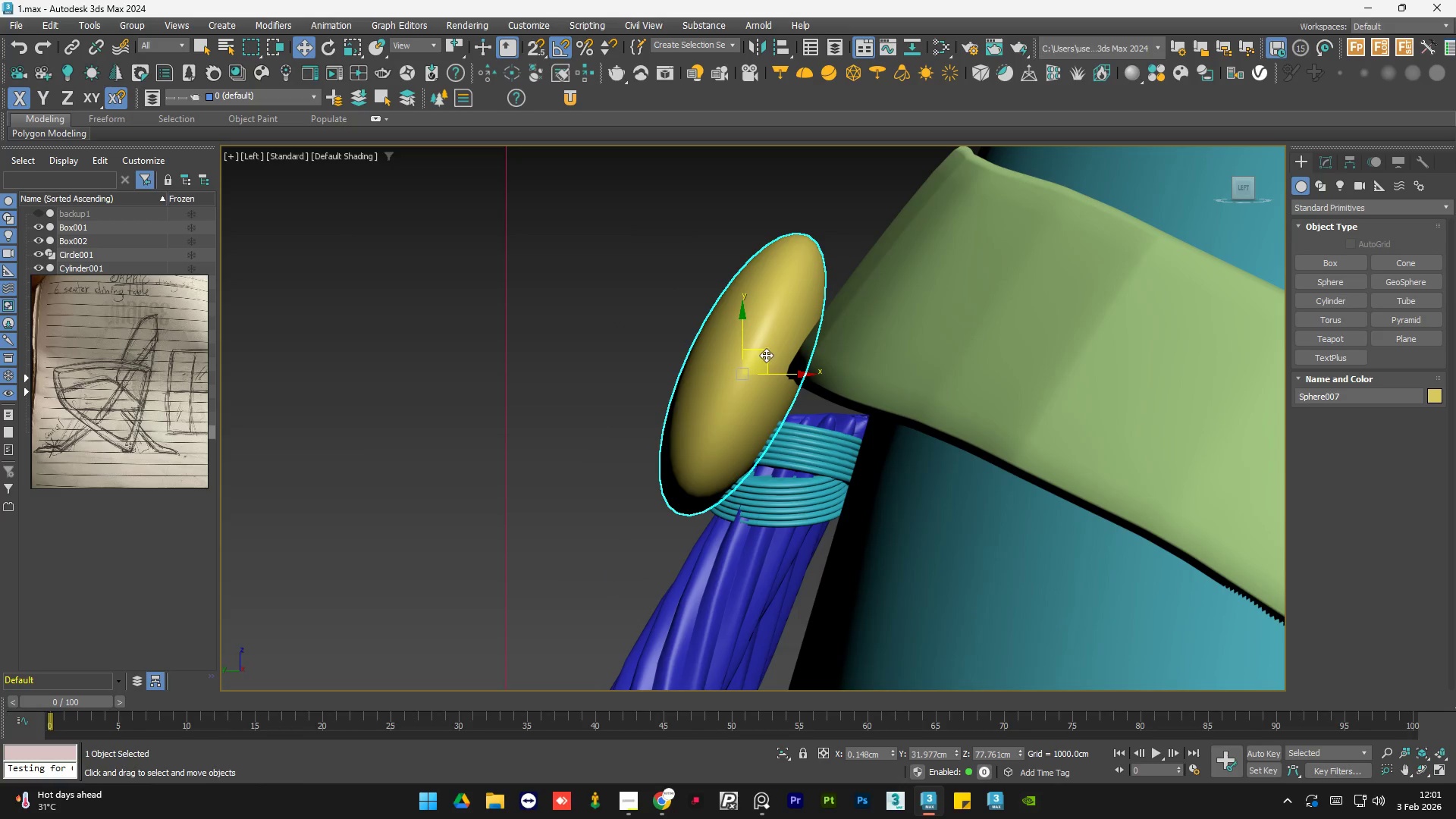 
left_click_drag(start_coordinate=[767, 354], to_coordinate=[794, 350])
 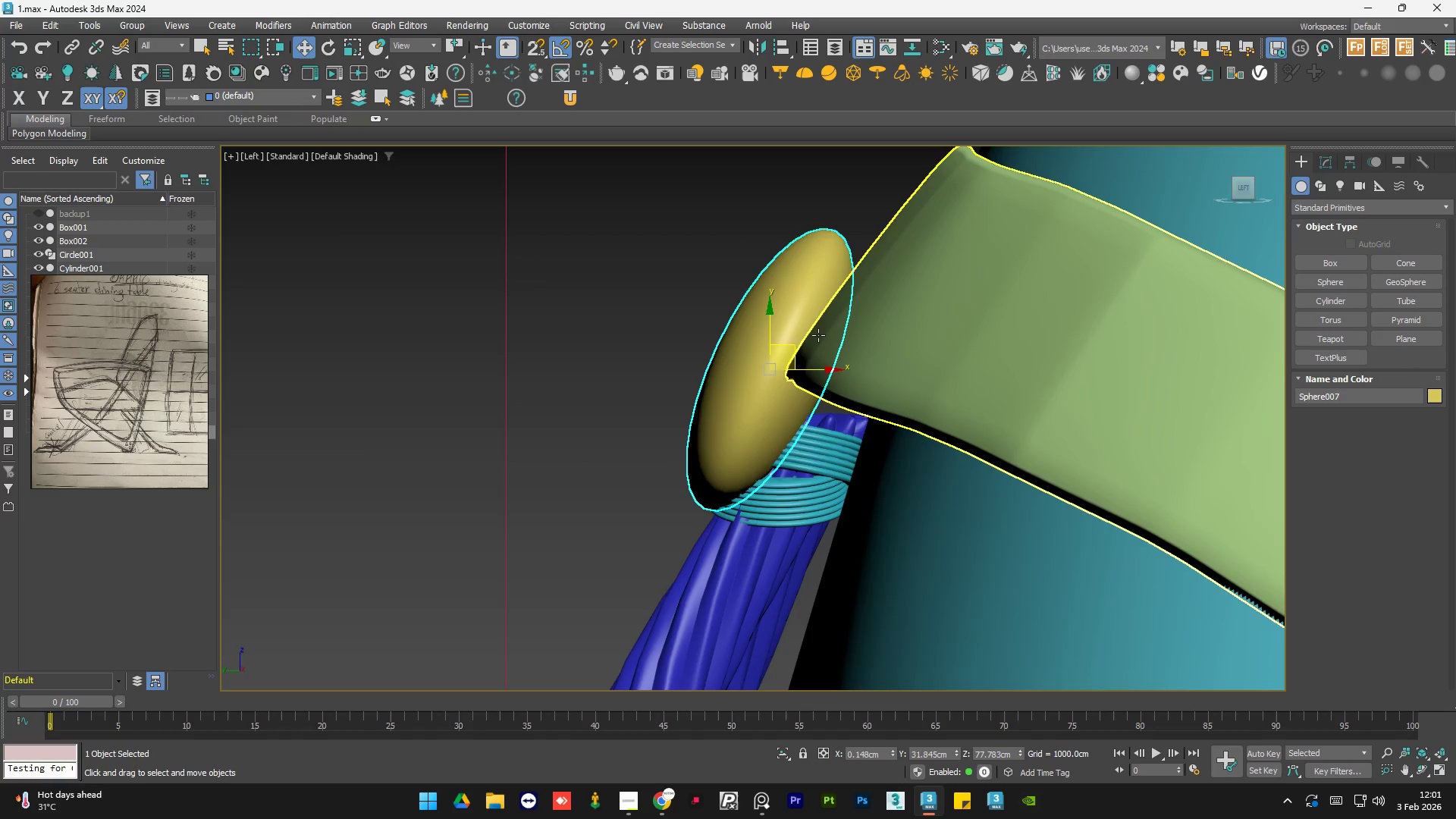 
scroll: coordinate [818, 335], scroll_direction: down, amount: 1.0
 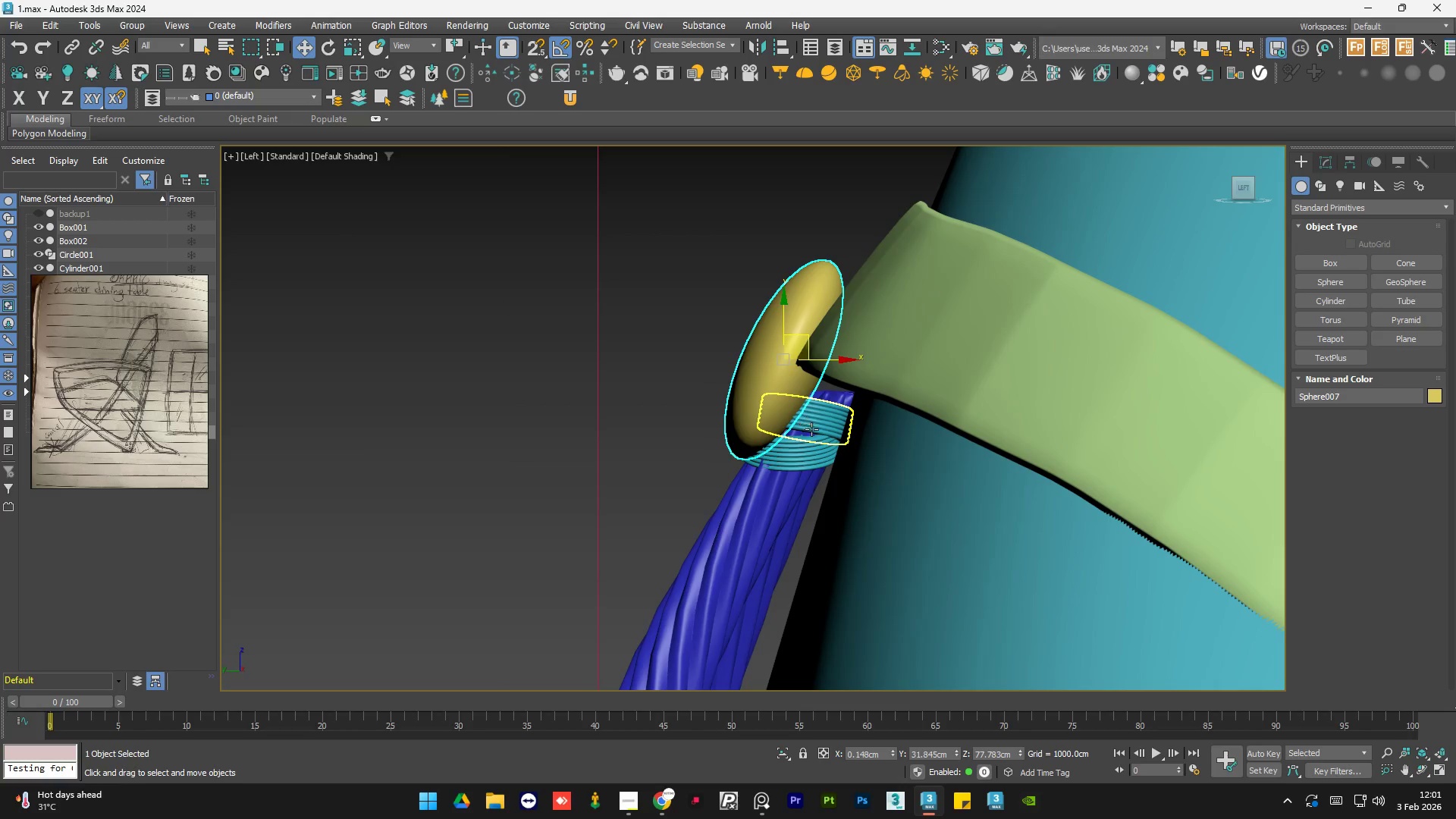 
left_click([821, 425])
 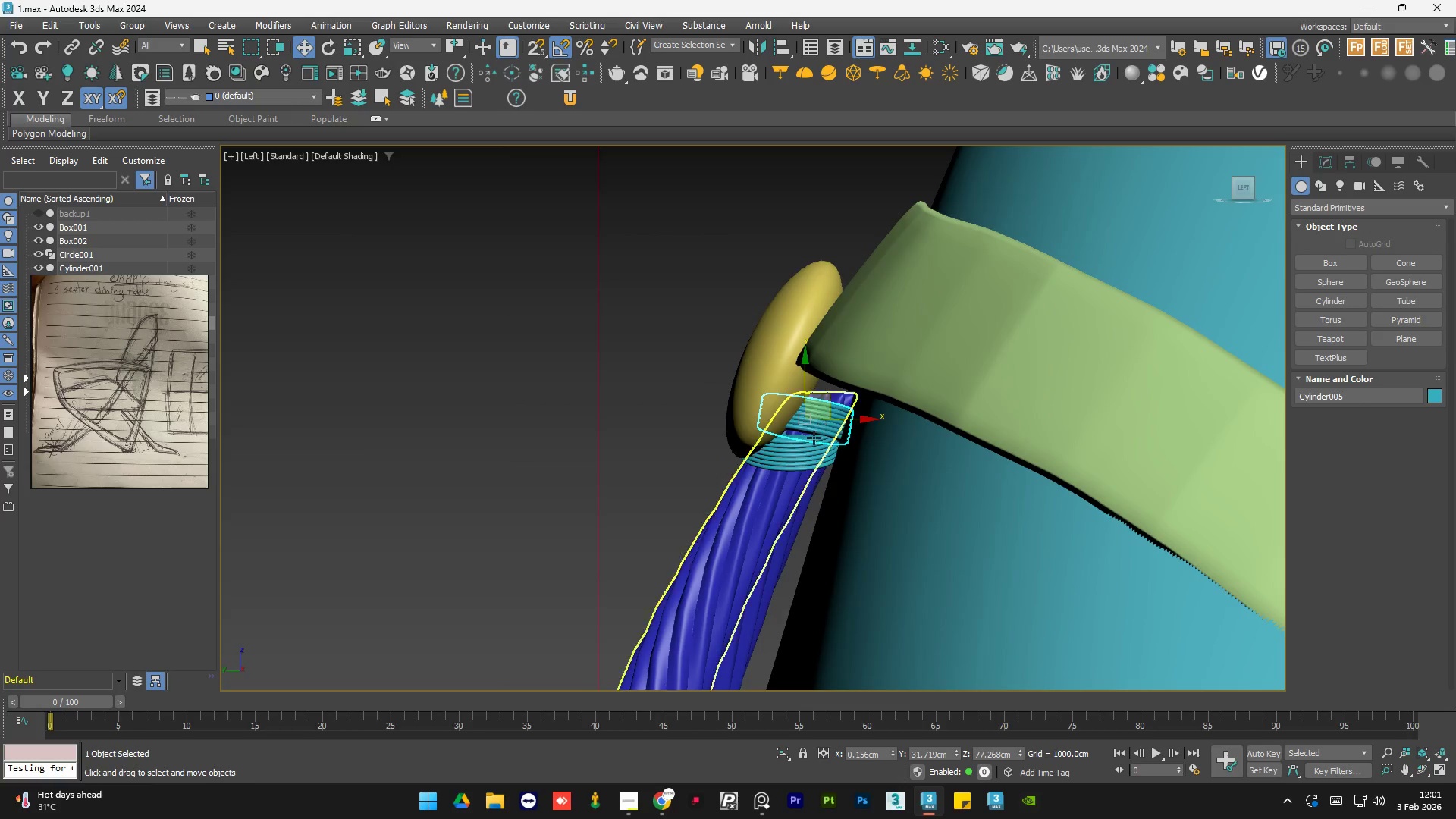 
hold_key(key=ControlLeft, duration=0.48)
left_click([808, 455])
 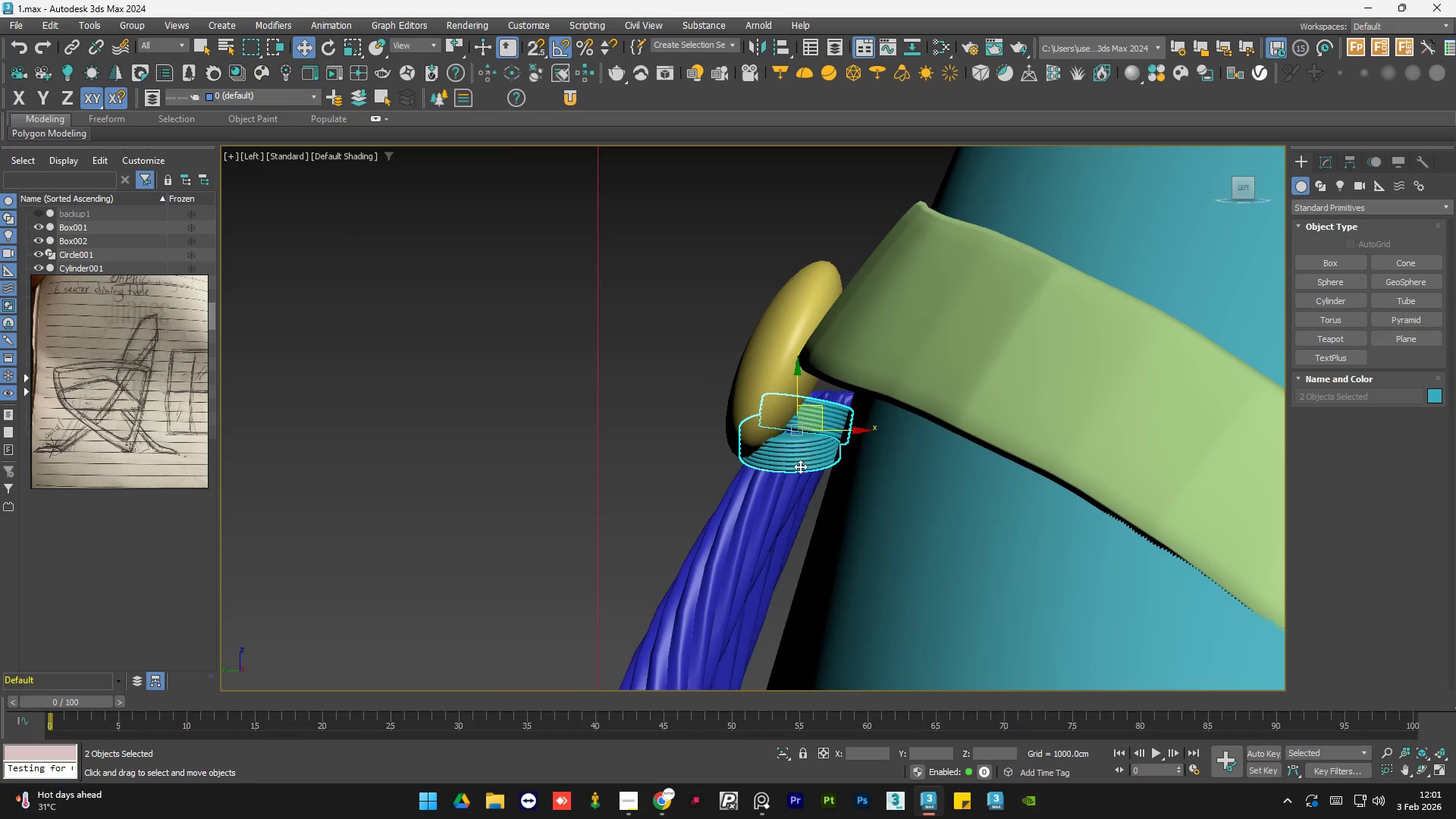 
hold_key(key=ControlLeft, duration=0.41)
left_click([789, 498])
 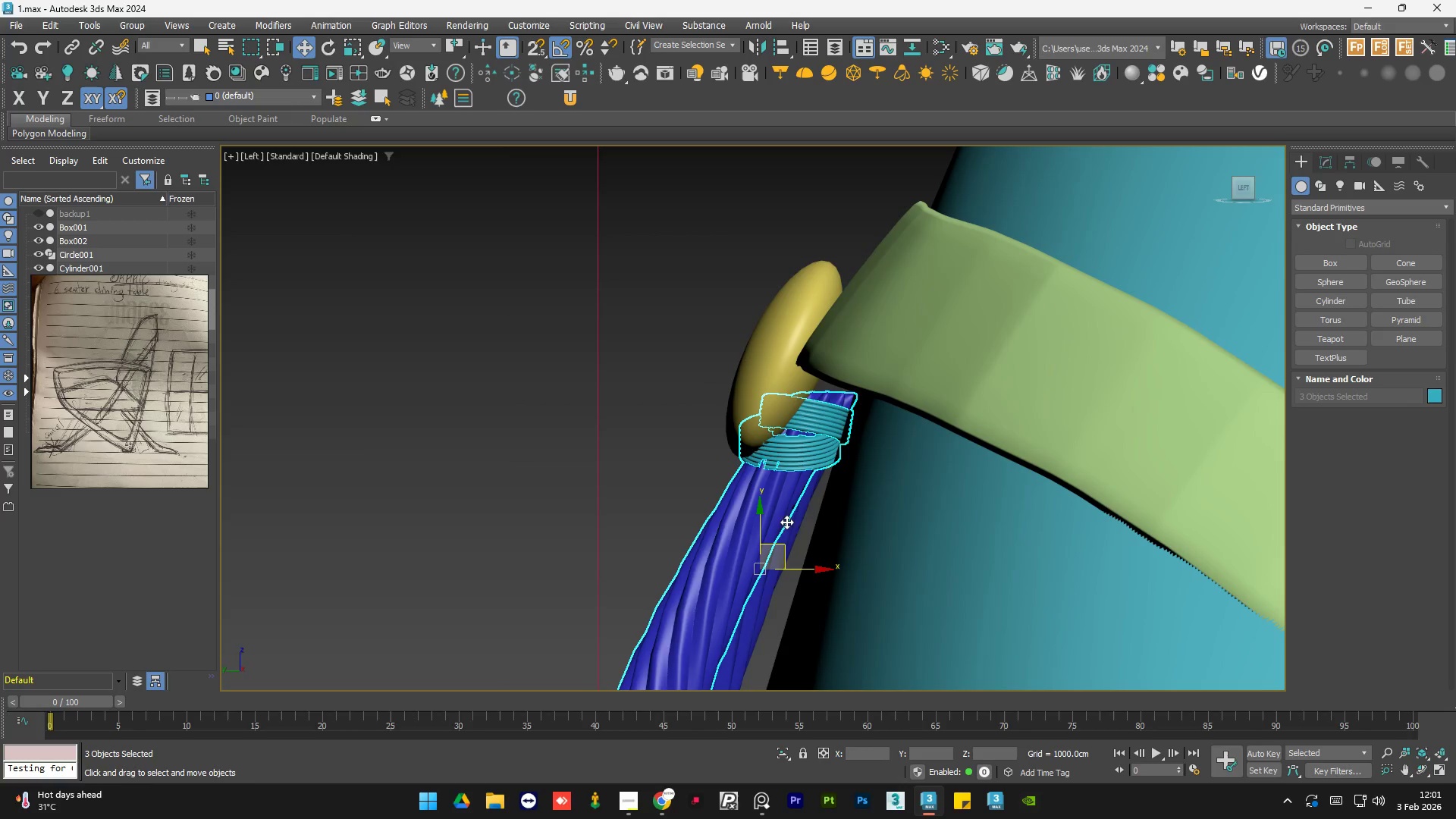 
hold_key(key=ControlLeft, duration=0.52)
left_click([789, 531])
 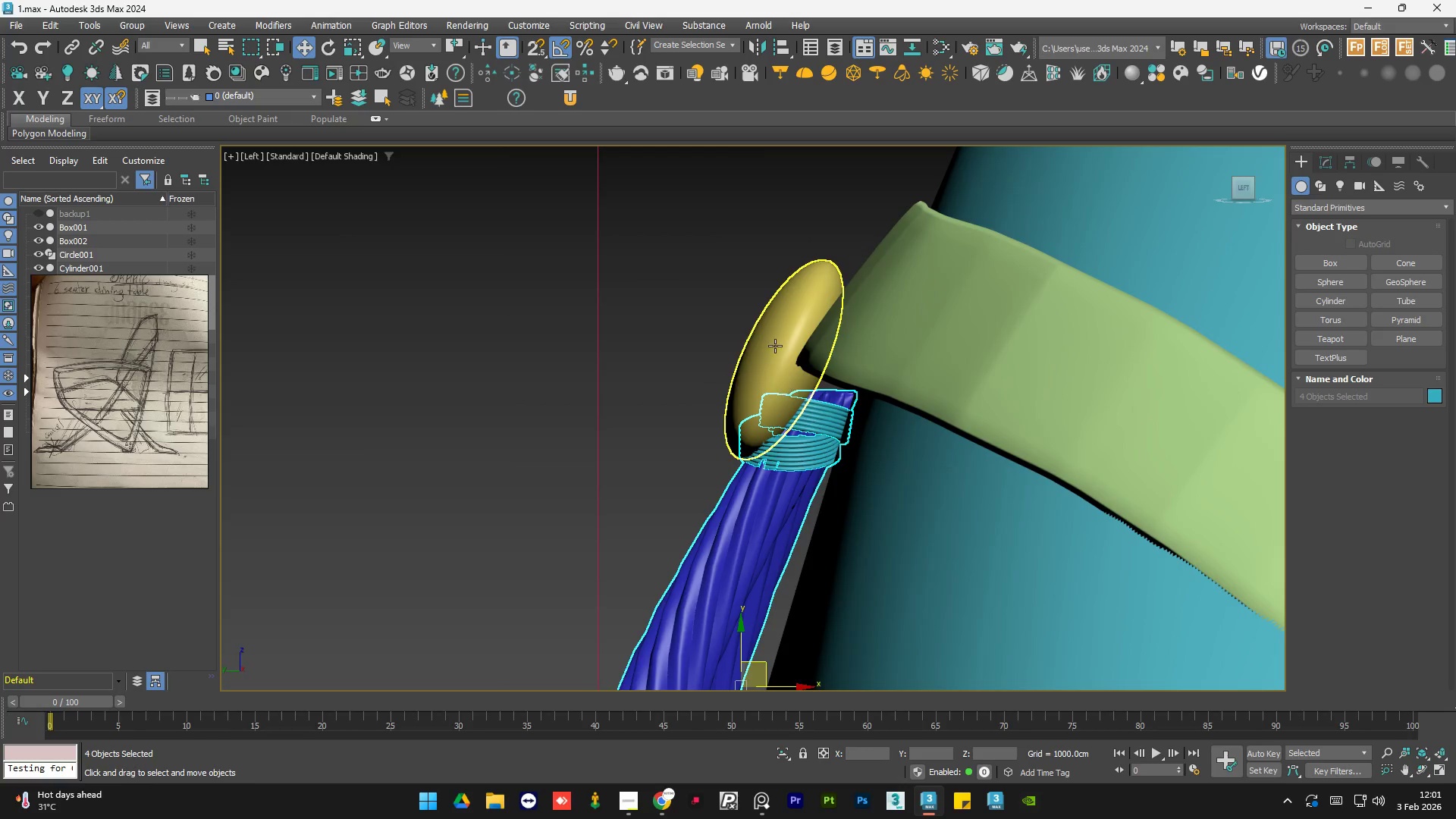 
scroll: coordinate [780, 345], scroll_direction: down, amount: 4.0
 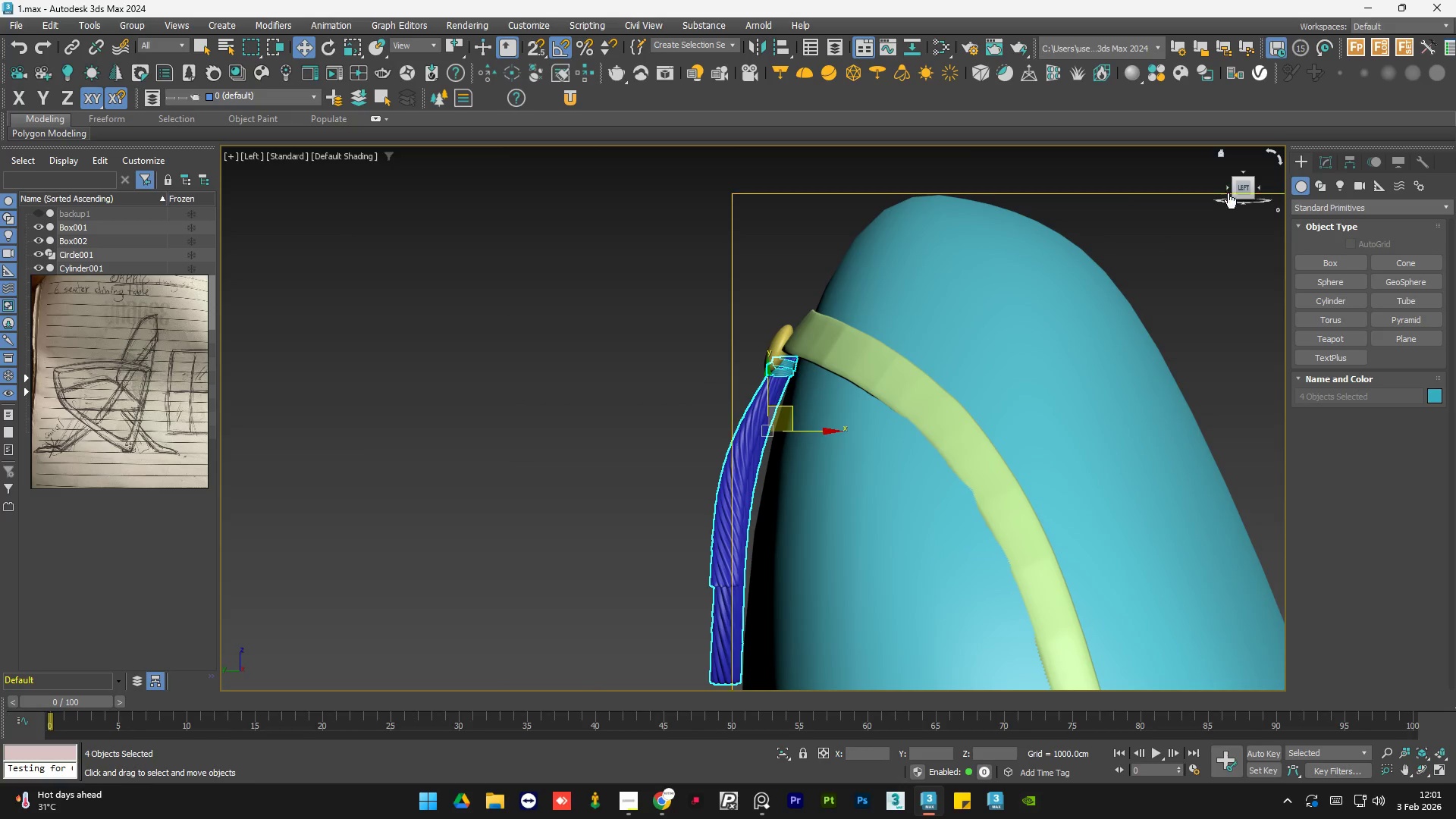 
left_click([1228, 190])
 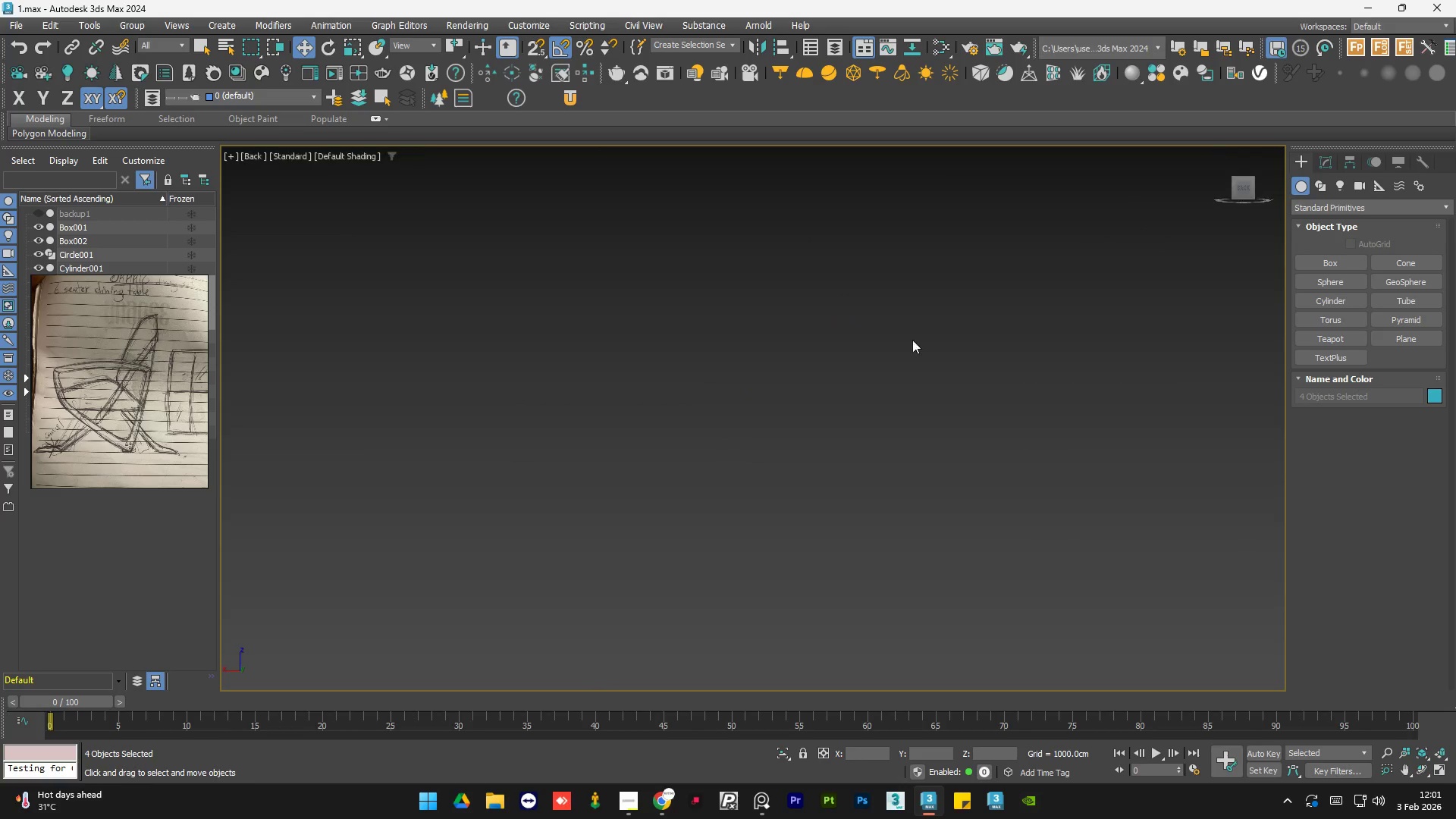 
type(zz)
 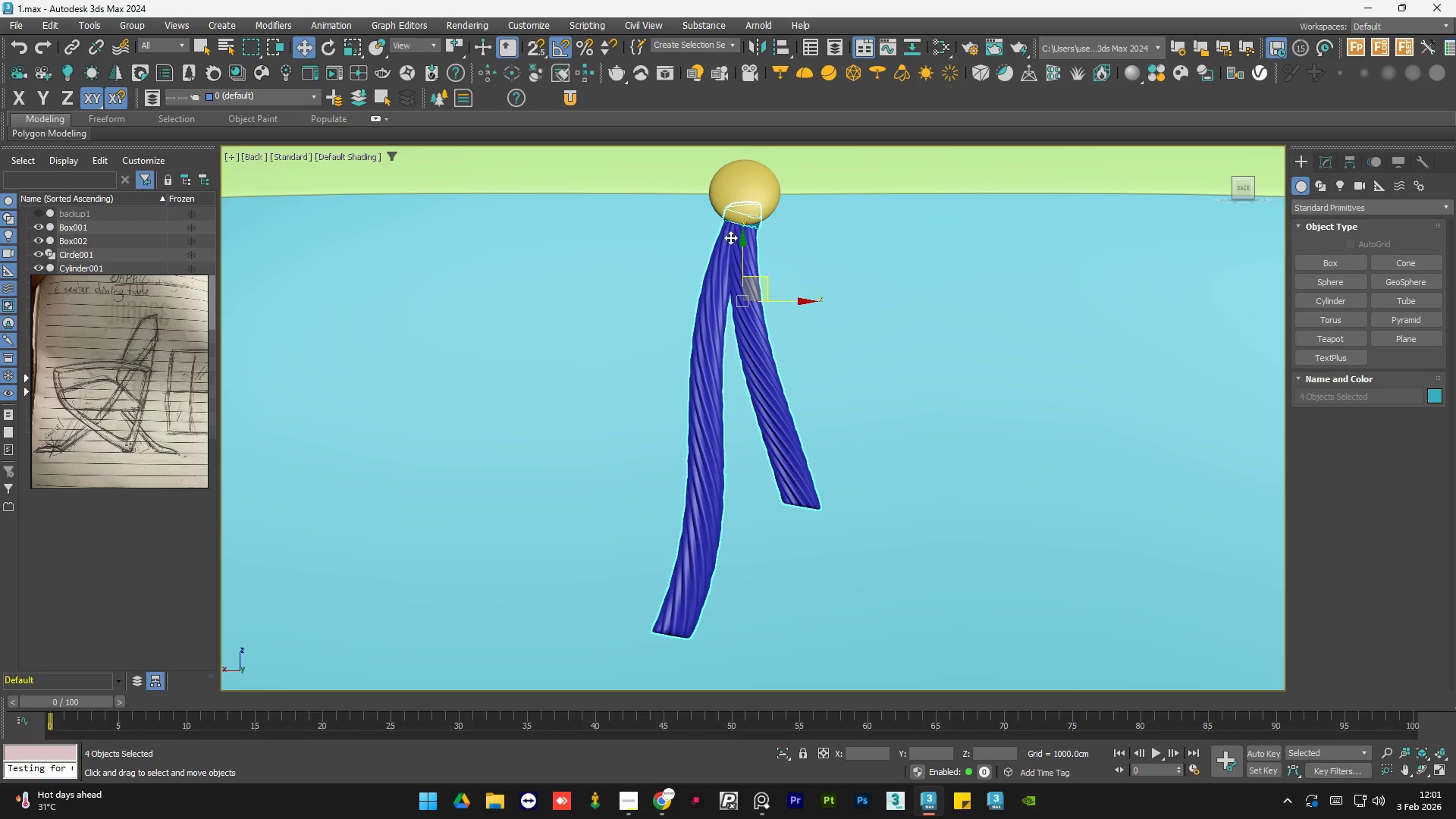 
scroll: coordinate [748, 189], scroll_direction: up, amount: 3.0
 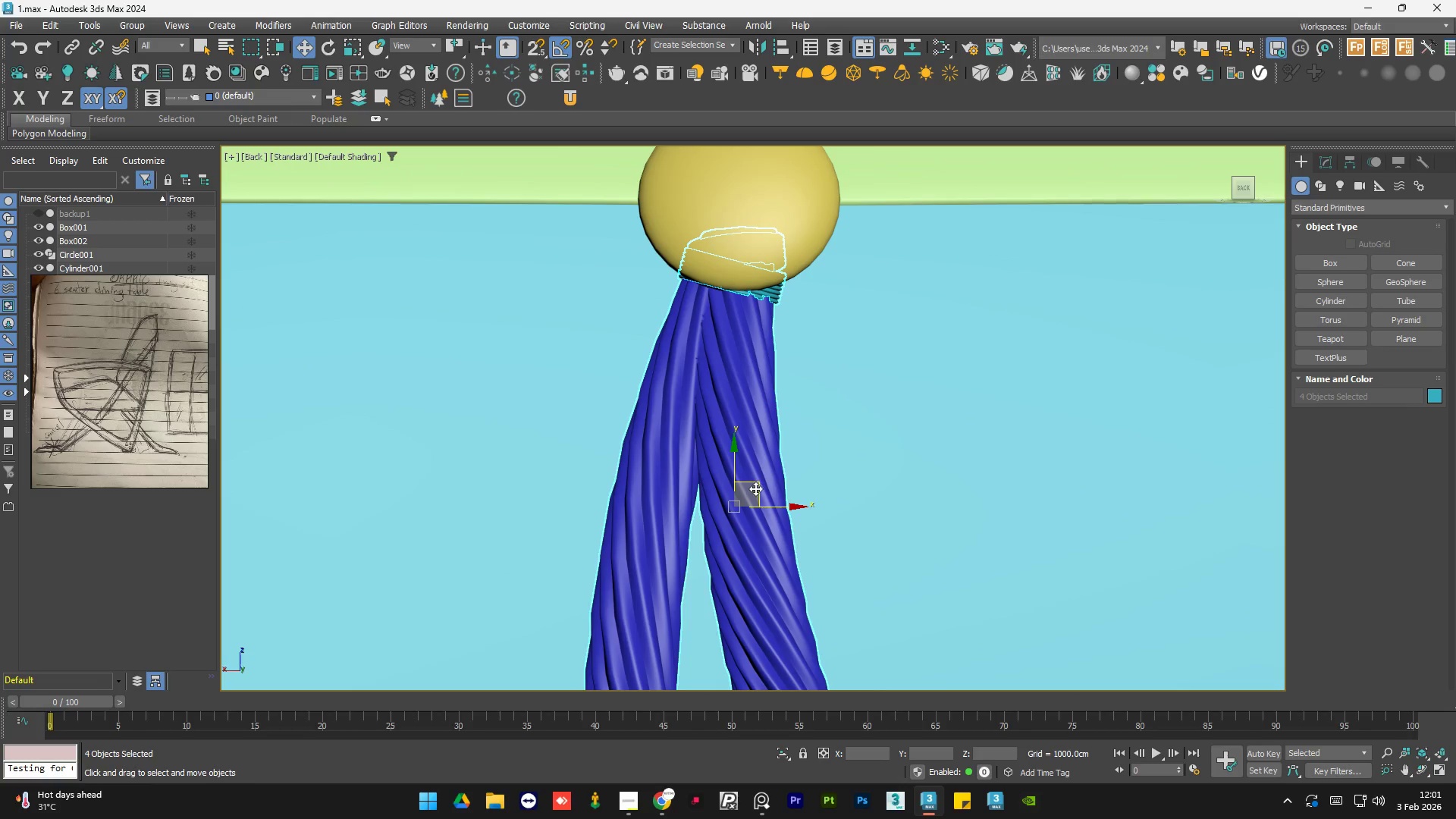 
left_click_drag(start_coordinate=[756, 483], to_coordinate=[755, 529])
 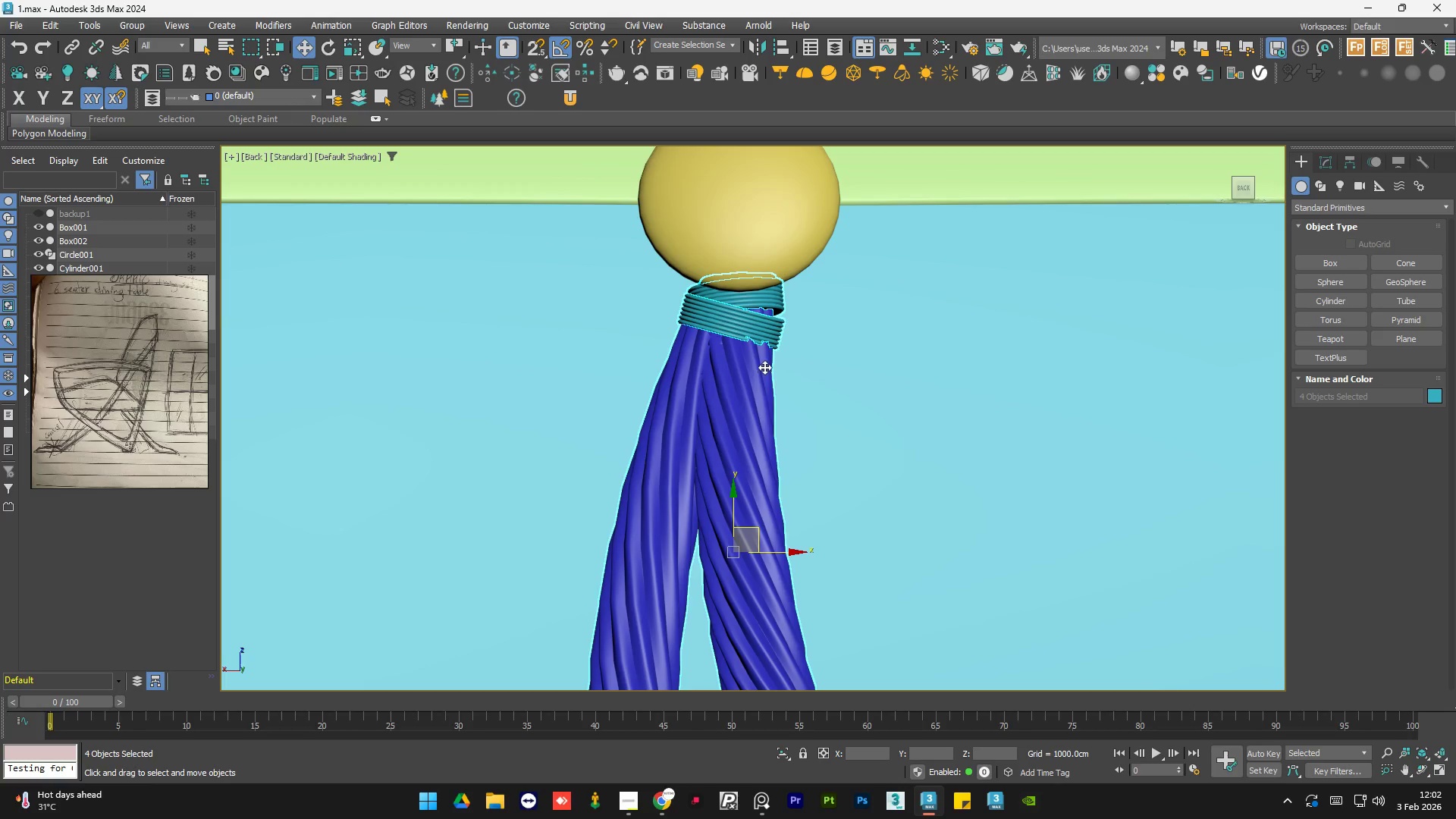 
left_click([854, 190])
 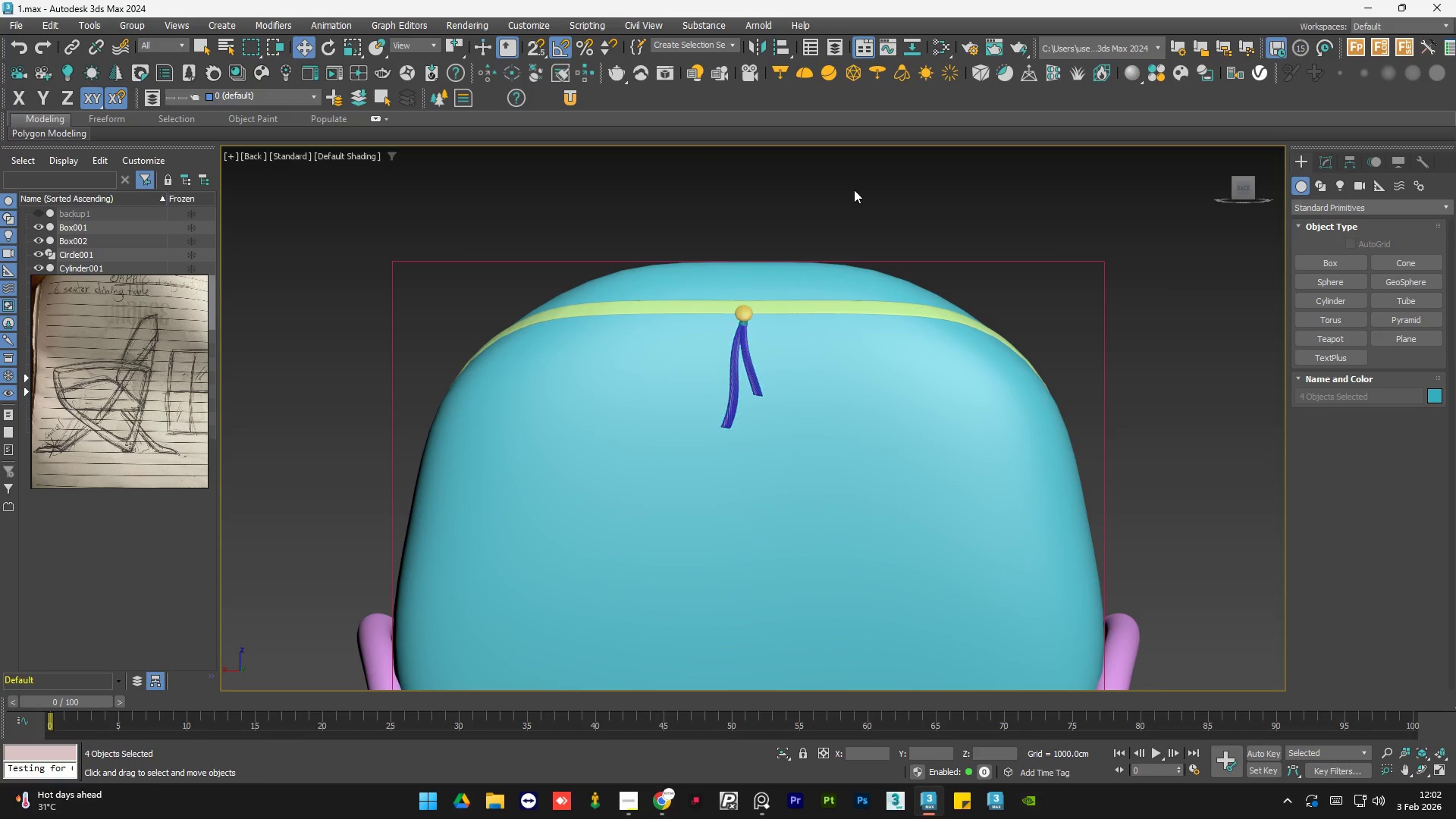 
scroll: coordinate [740, 311], scroll_direction: down, amount: 7.0
 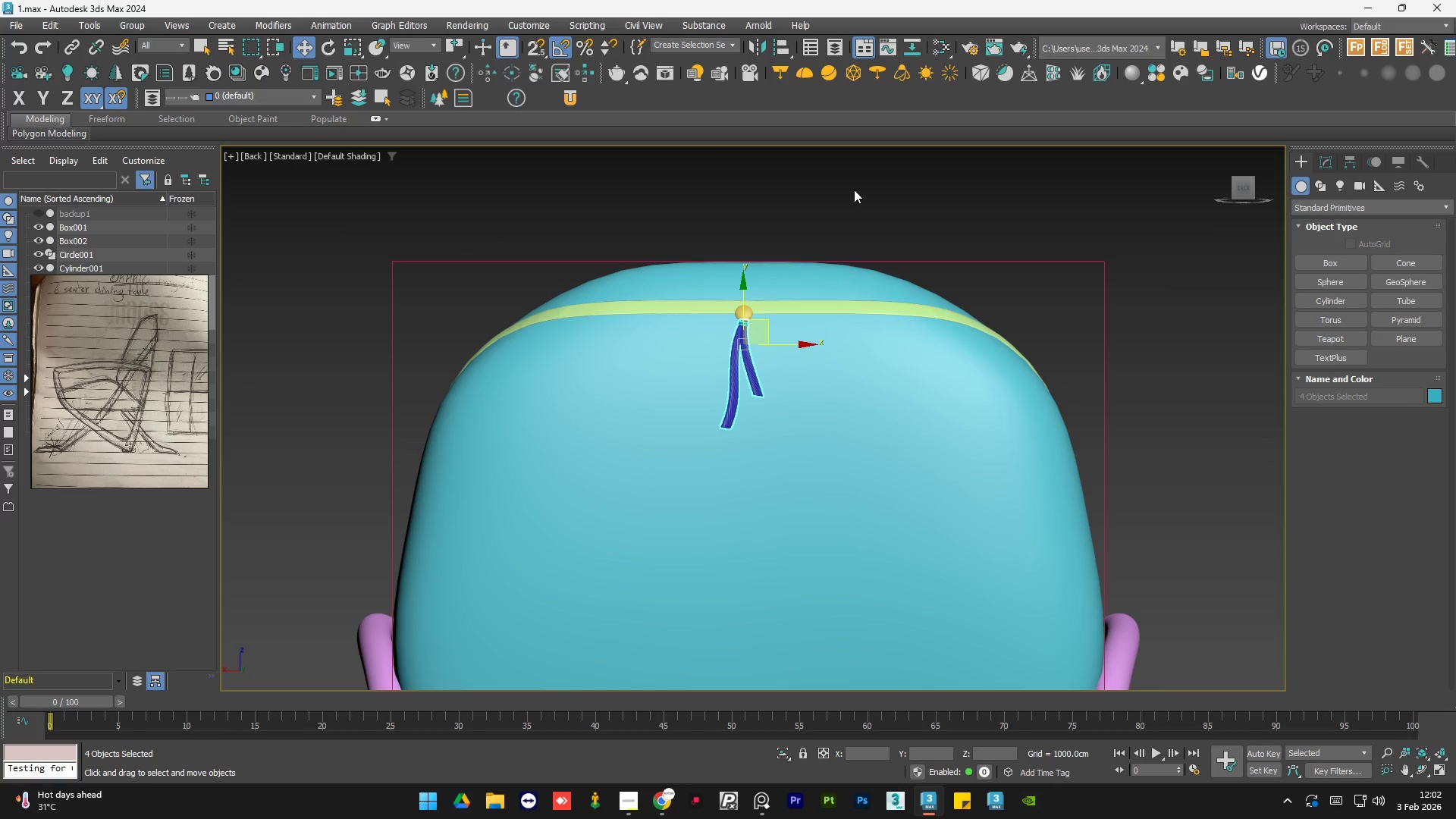 
double_click([854, 190])
 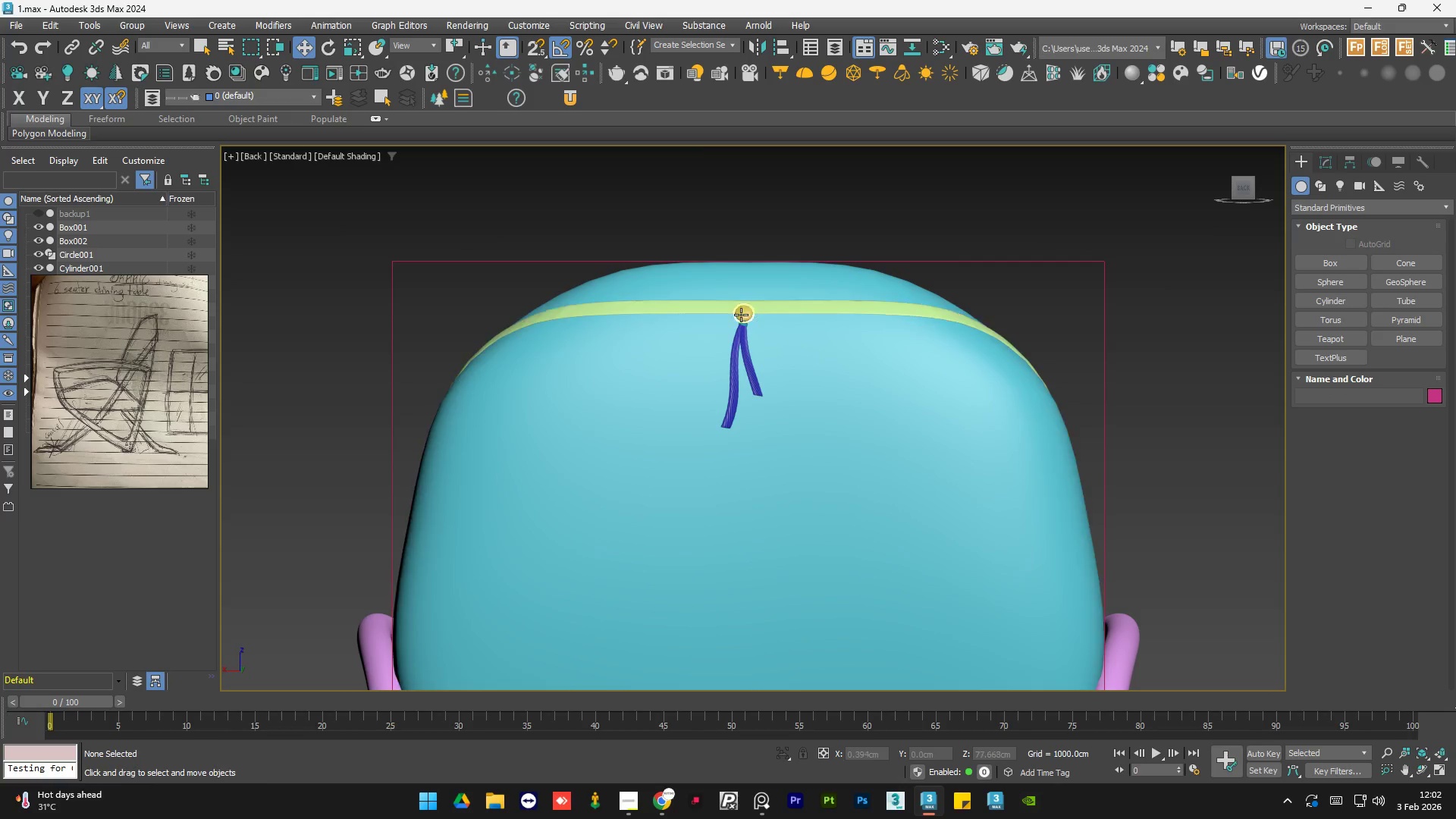 
left_click([745, 315])
 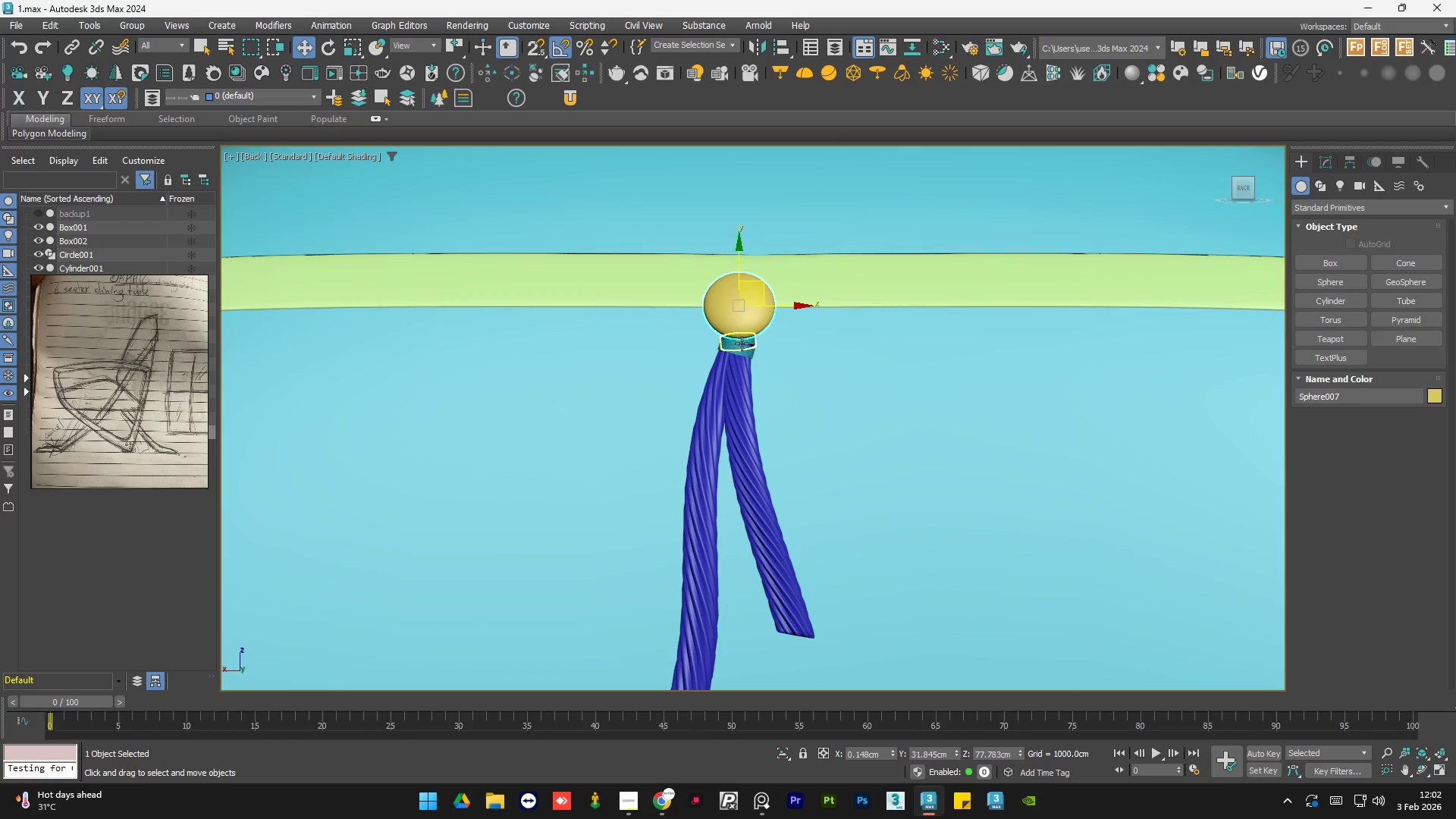 
scroll: coordinate [745, 315], scroll_direction: up, amount: 4.0
 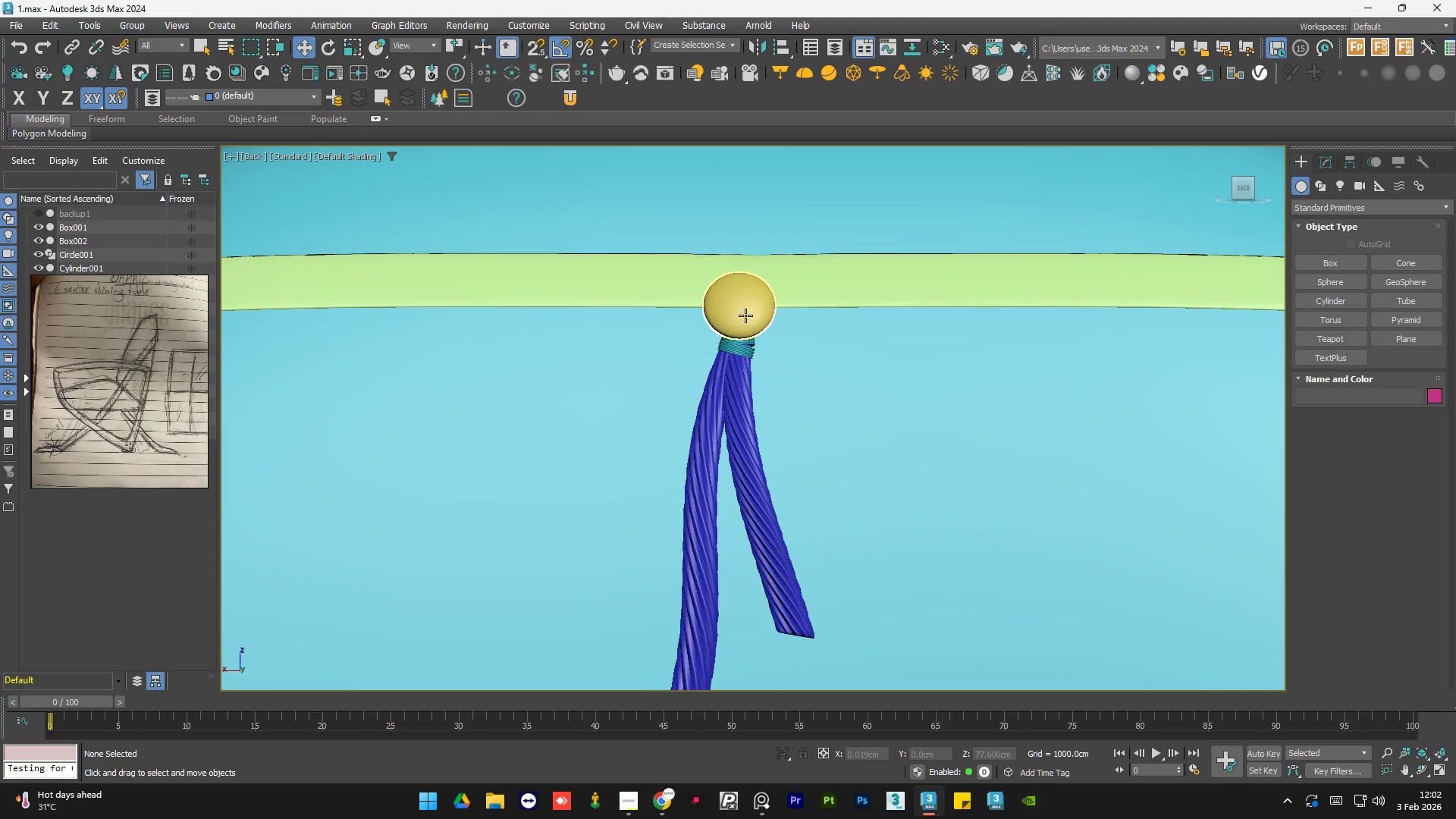 
hold_key(key=ControlLeft, duration=0.59)
left_click([742, 344])
 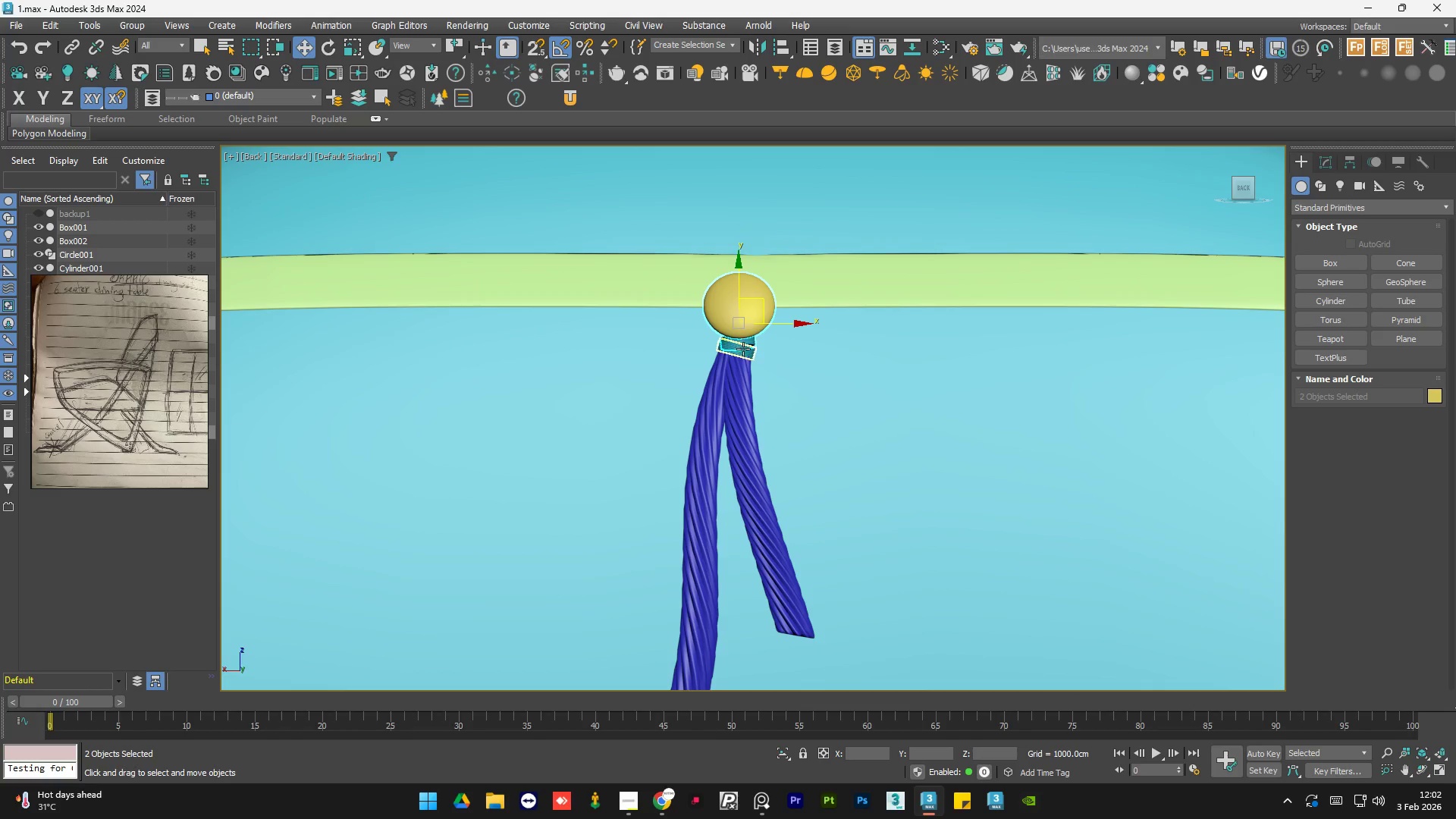 
hold_key(key=ControlLeft, duration=0.41)
left_click([745, 354])
 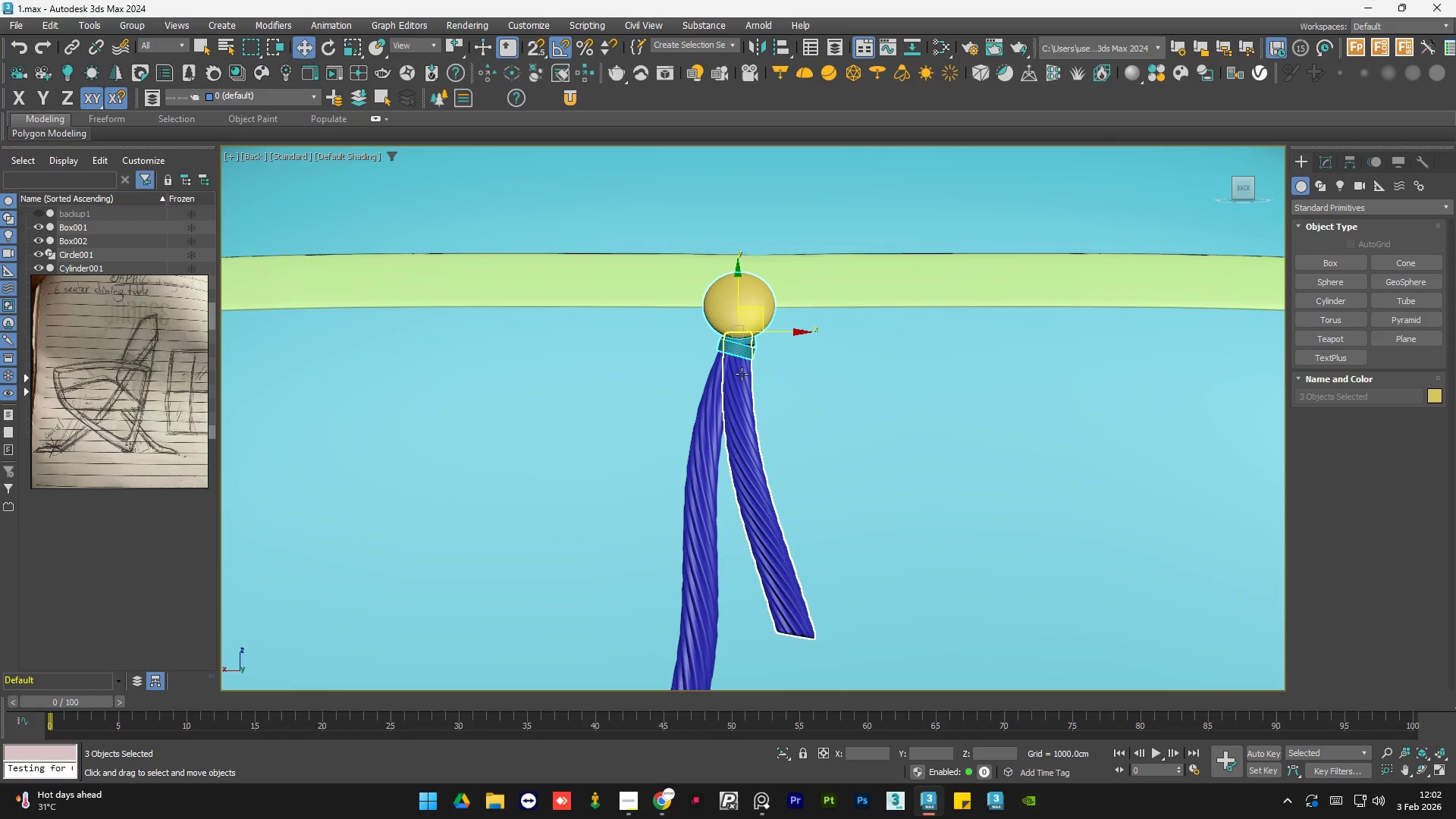 
hold_key(key=ControlLeft, duration=0.31)
double_click([742, 376])
 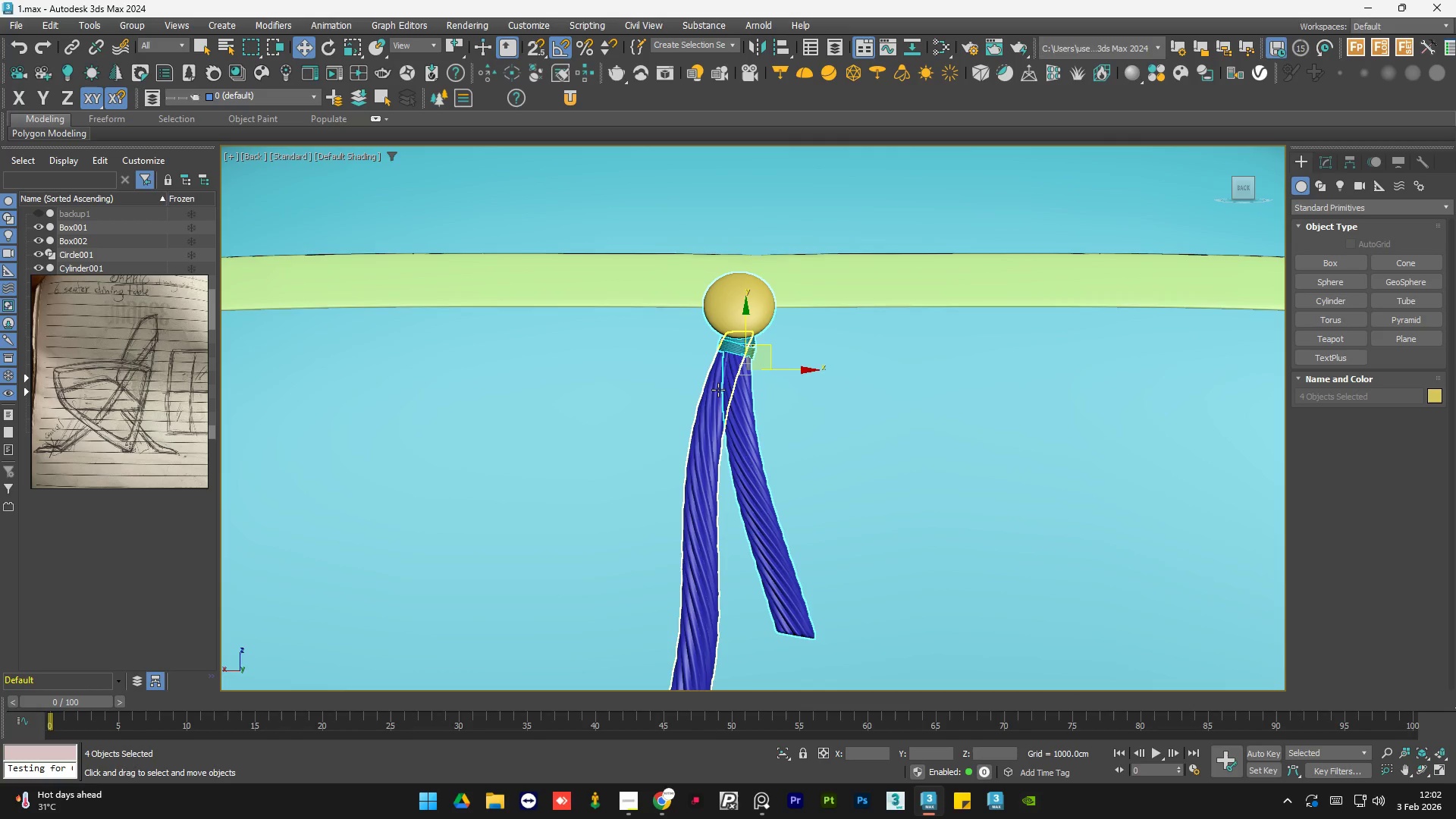 
hold_key(key=ControlLeft, duration=0.33)
triple_click([715, 394])
 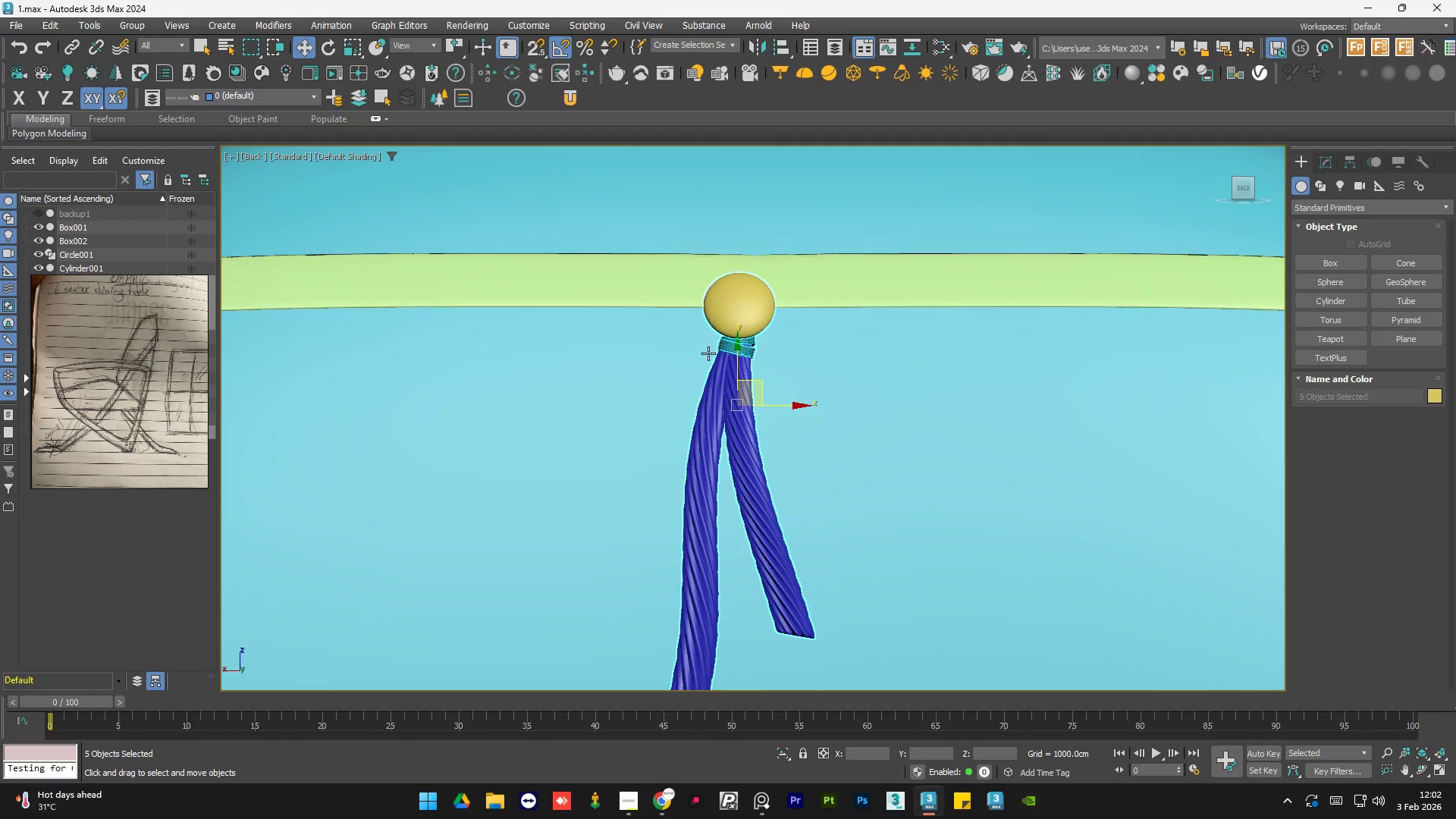 
scroll: coordinate [634, 200], scroll_direction: down, amount: 5.0
 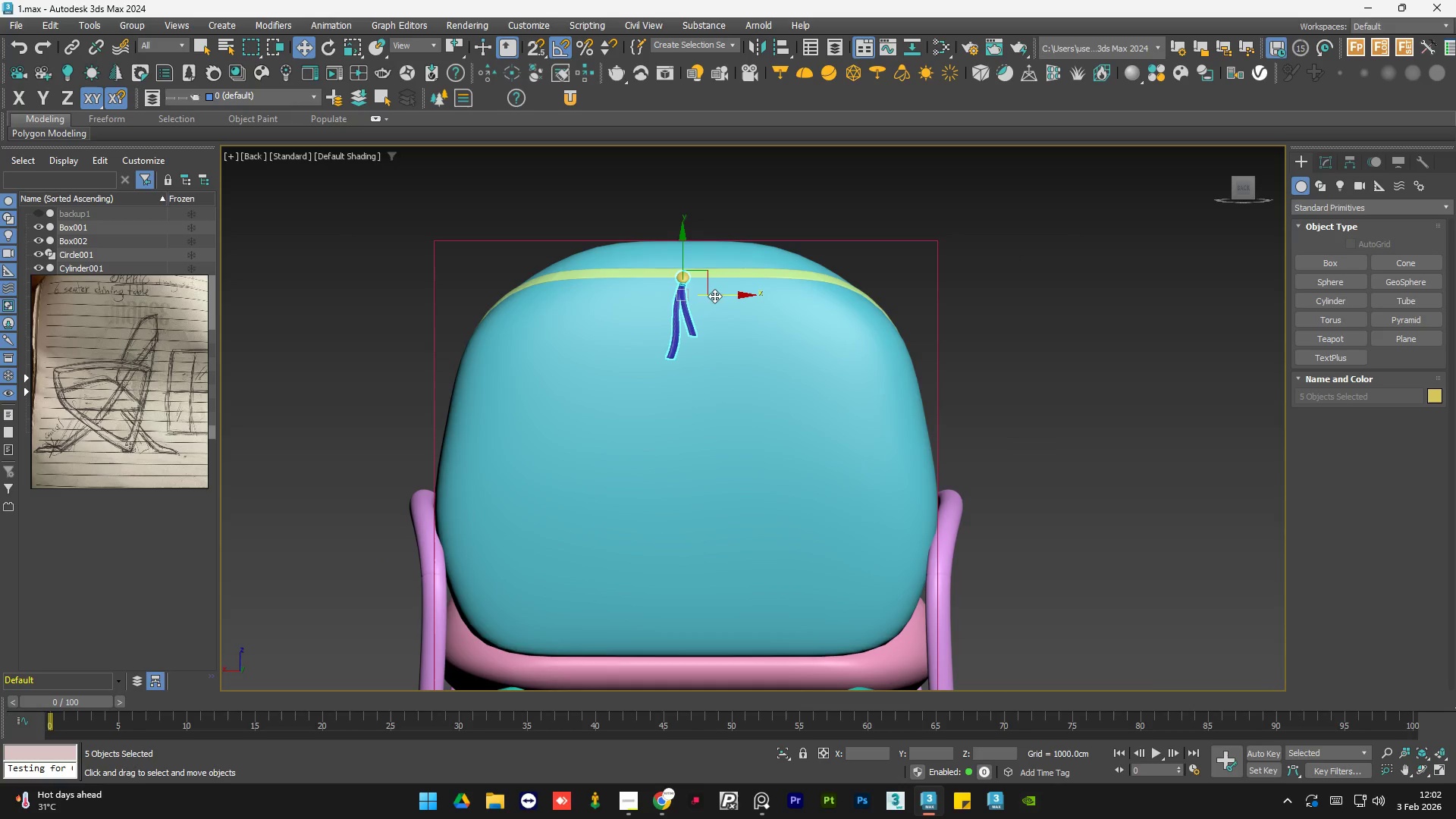 
left_click_drag(start_coordinate=[717, 293], to_coordinate=[723, 293])
 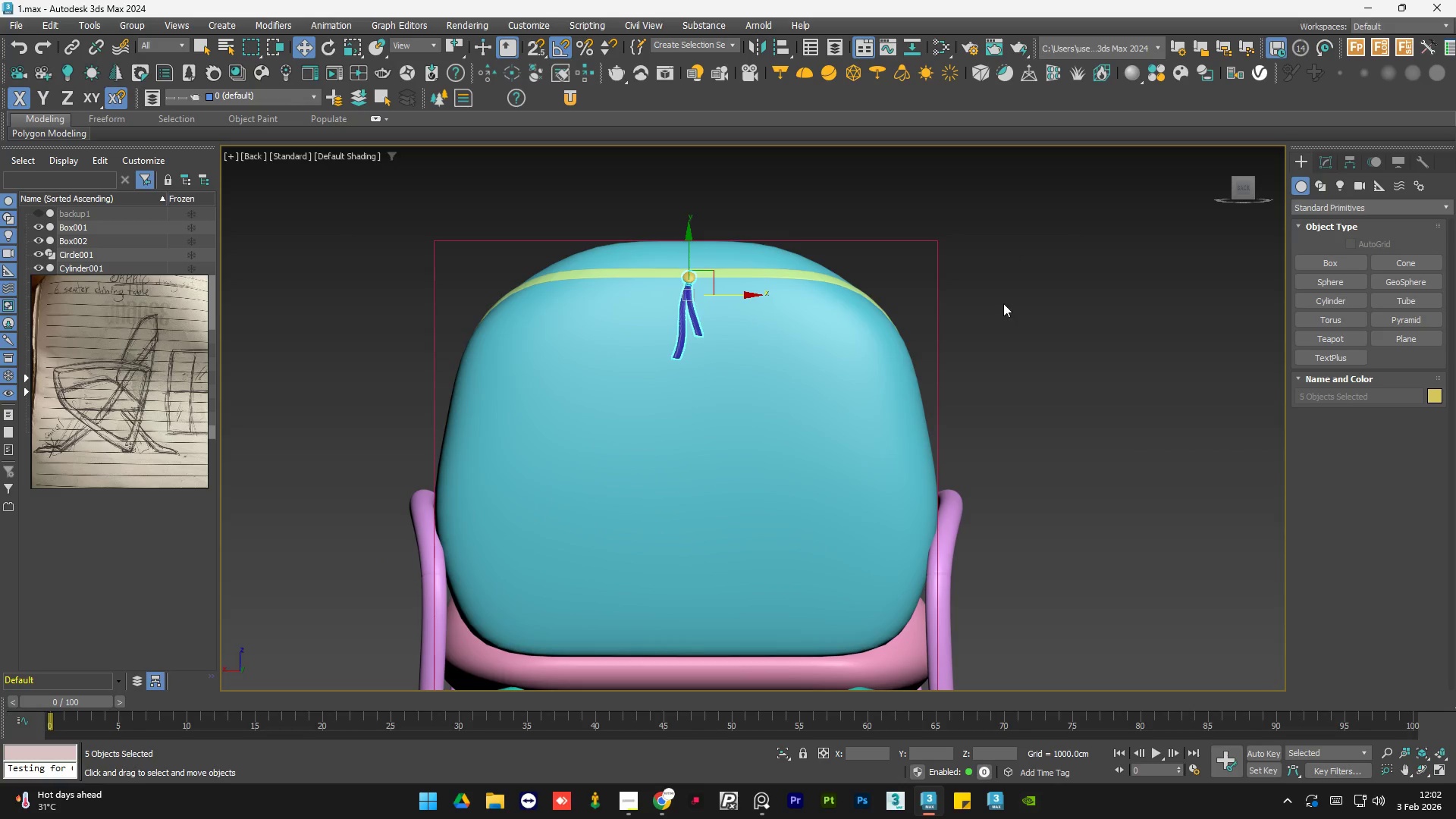 
left_click([1004, 303])
 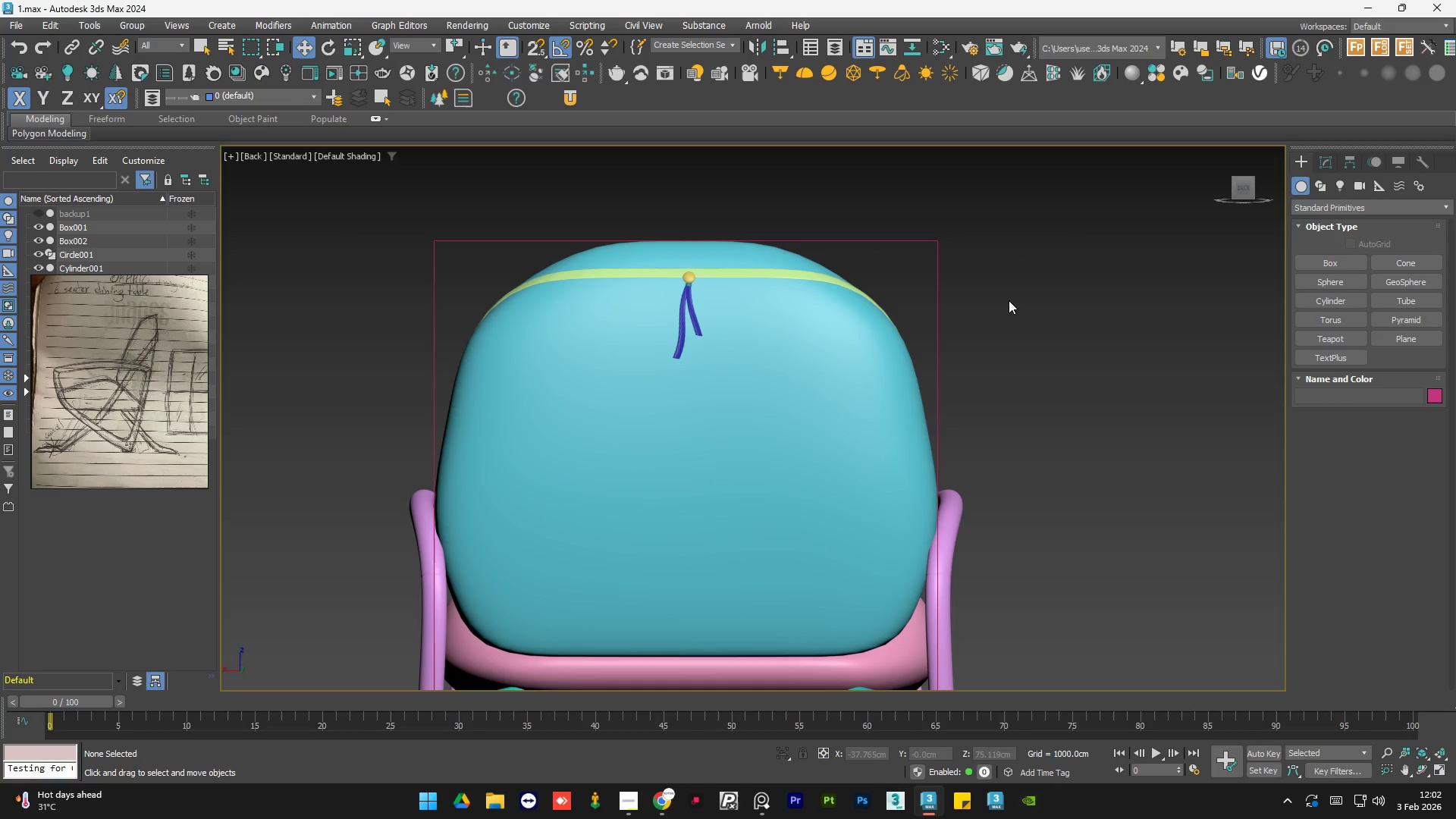 
key(Control+S)
 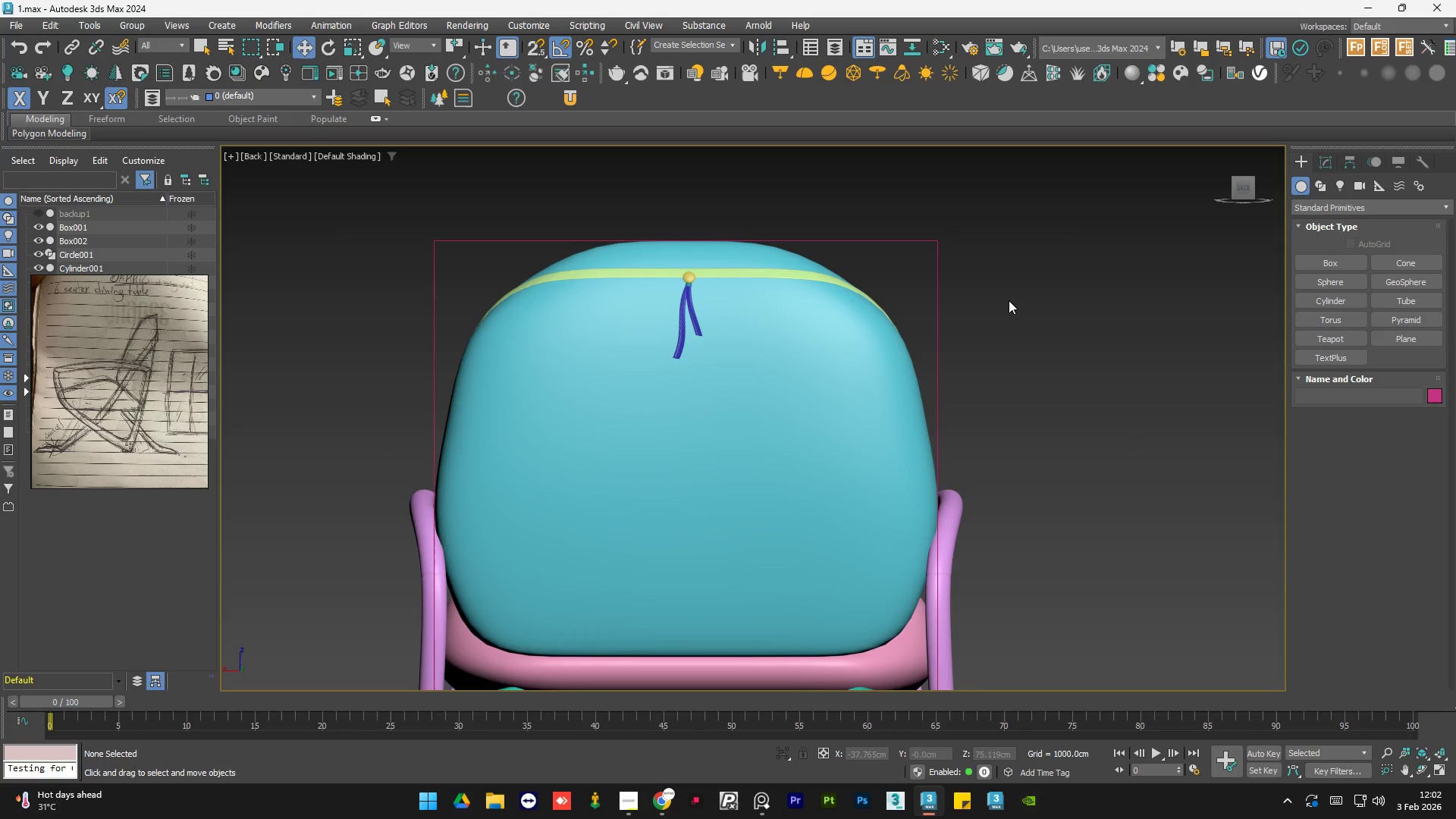 
wait(7.33)
 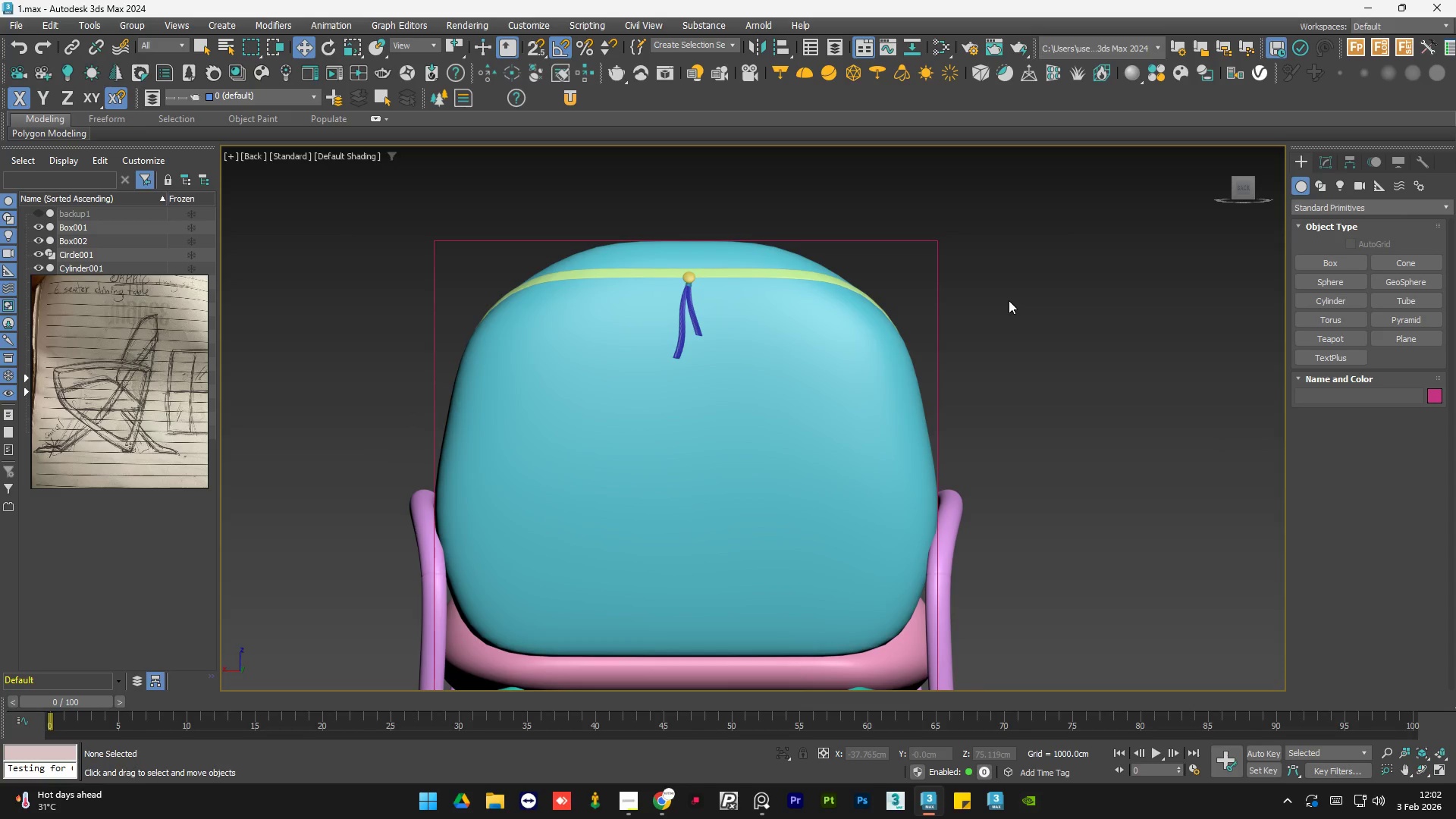 
left_click([983, 300])
 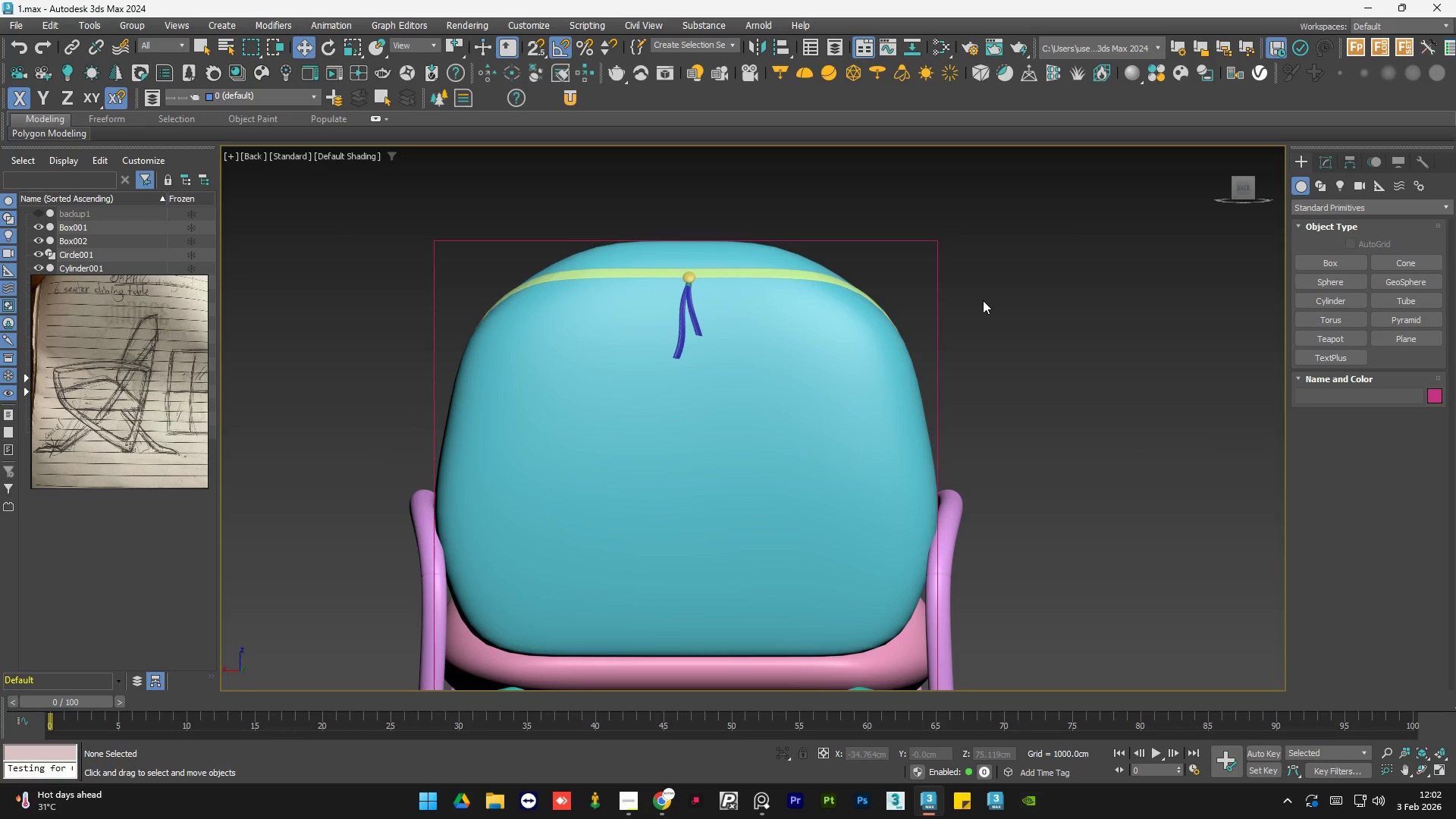 
key(Control+S)
 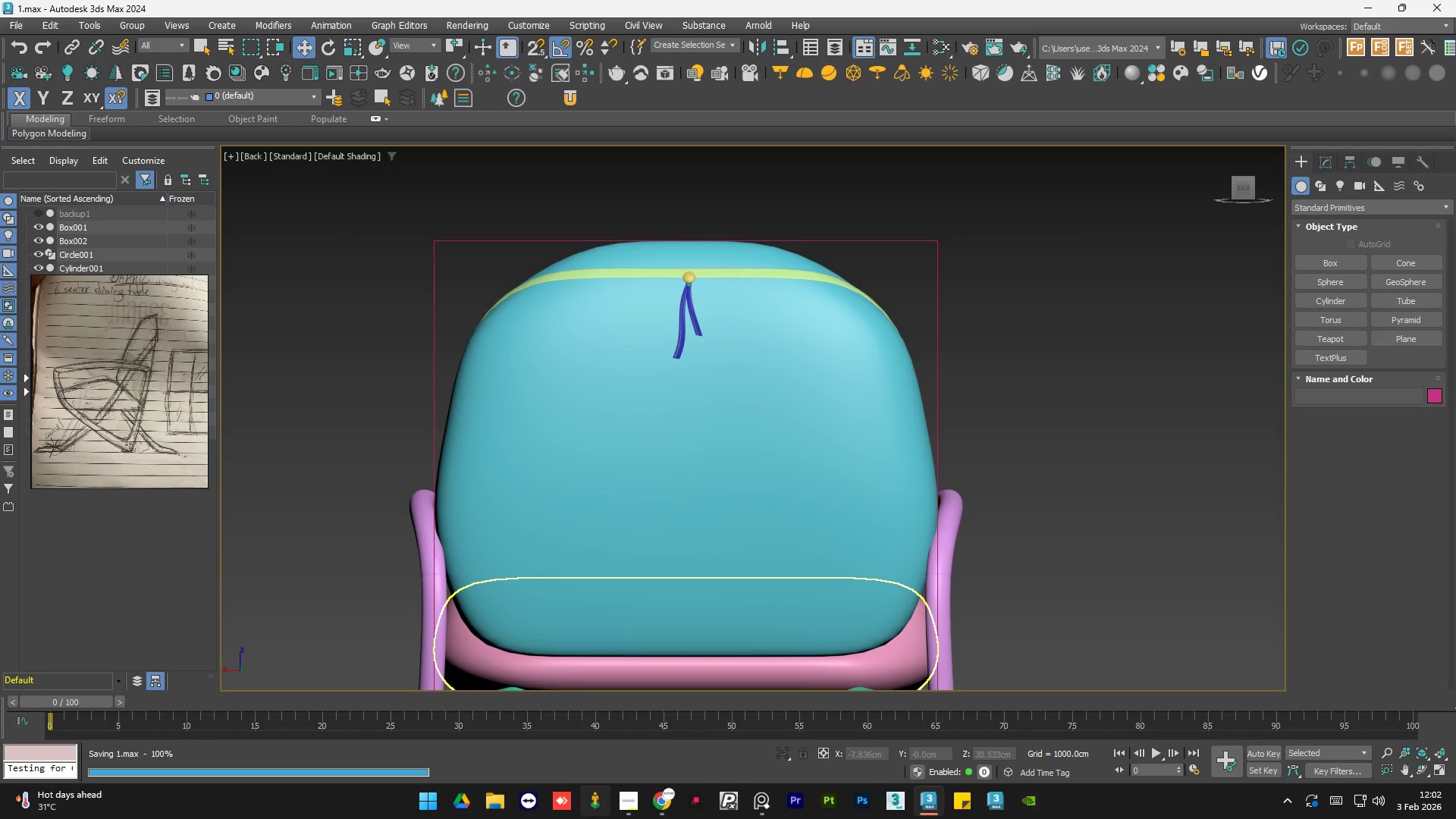 
mouse_move([662, 807])
 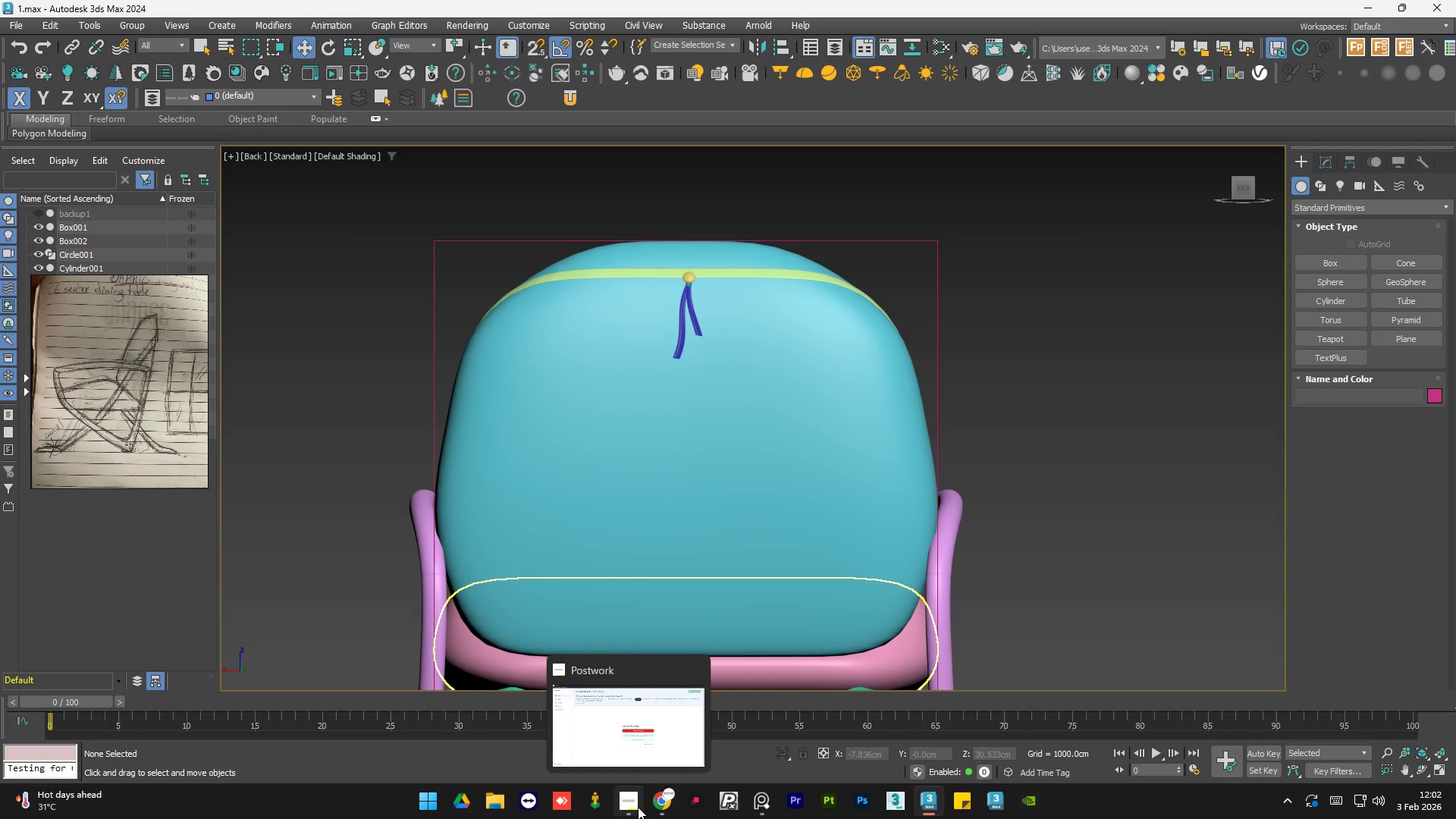 
left_click([638, 807])